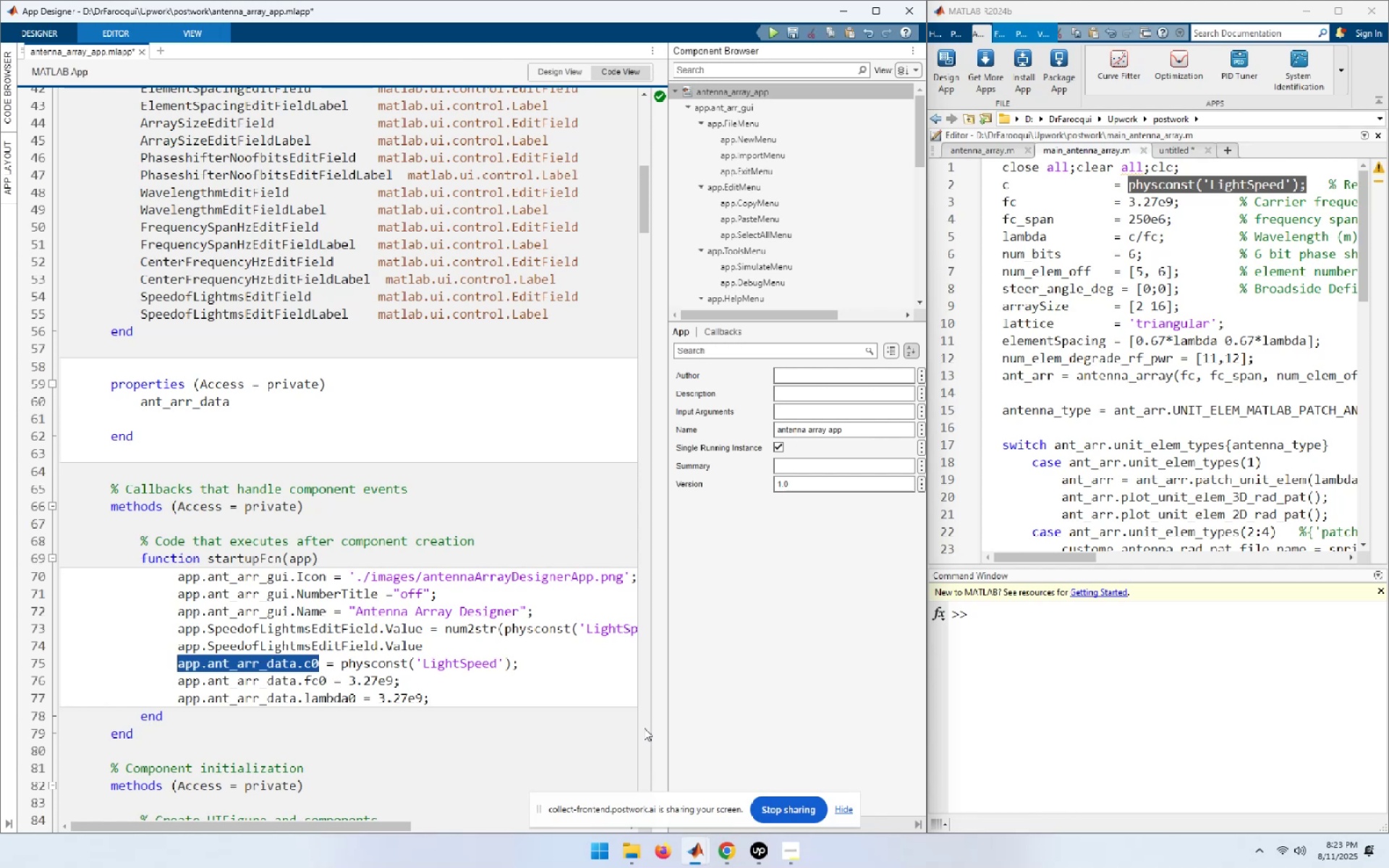 
key(Control+C)
 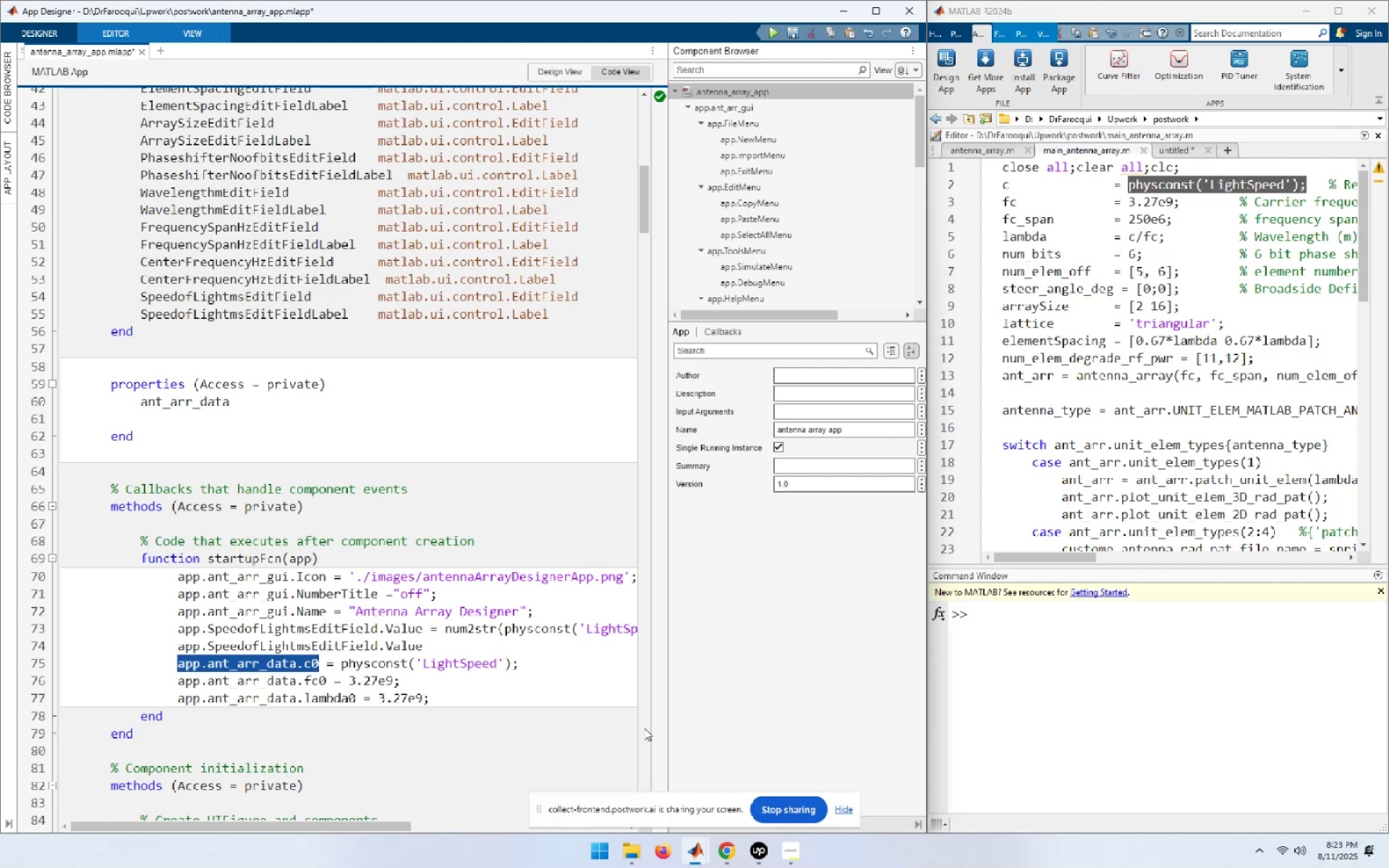 
key(ArrowDown)
 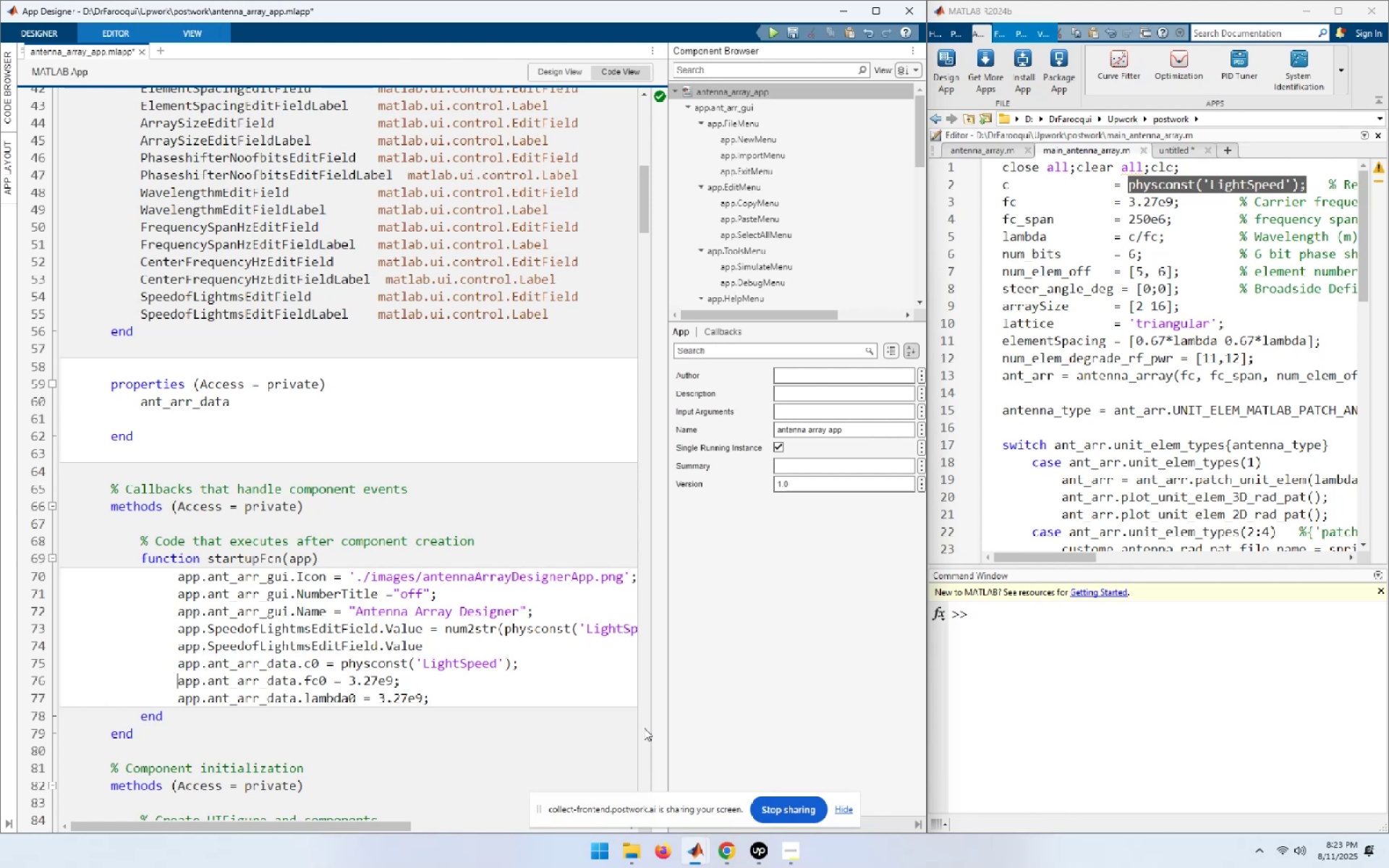 
key(End)
 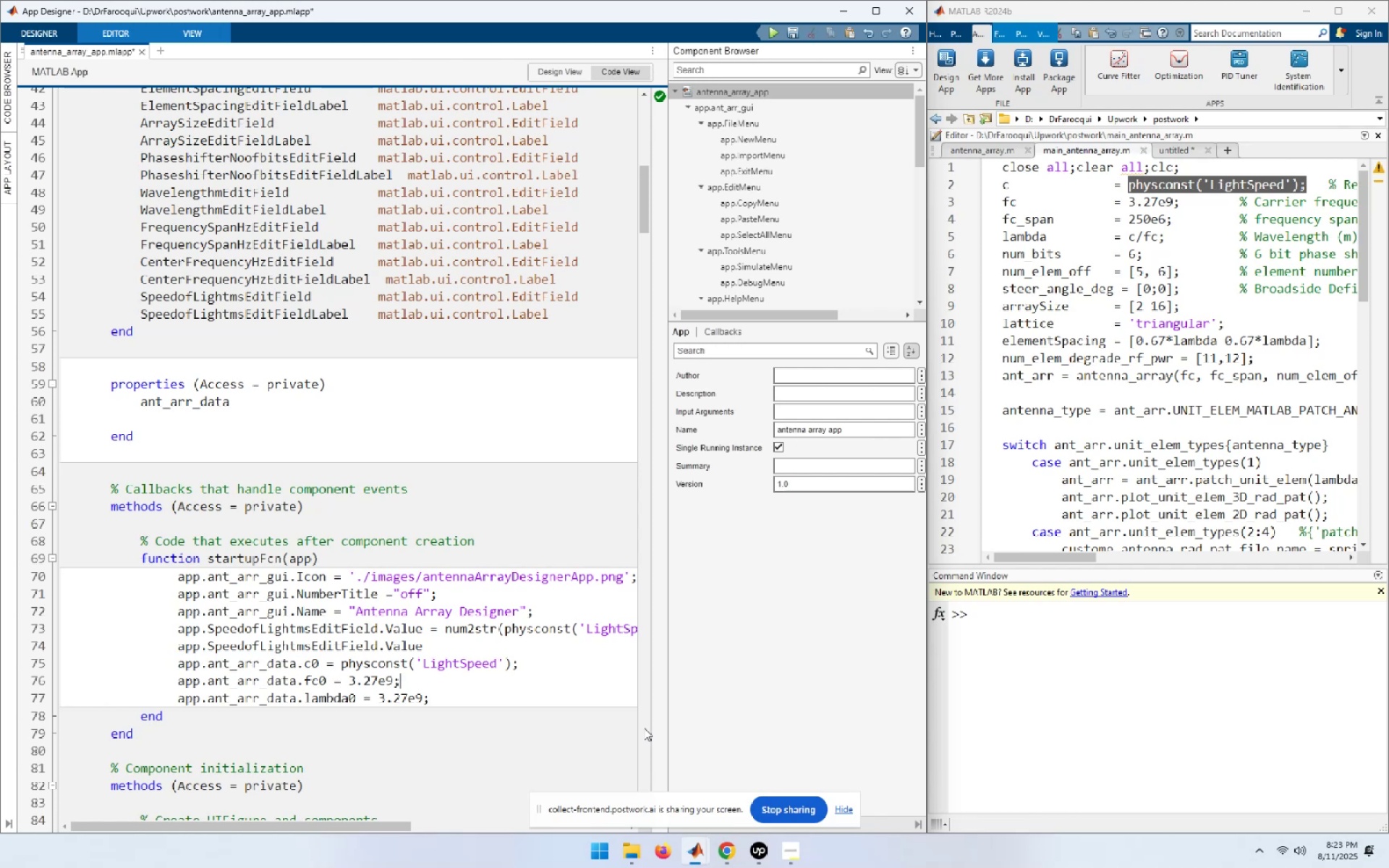 
key(ArrowDown)
 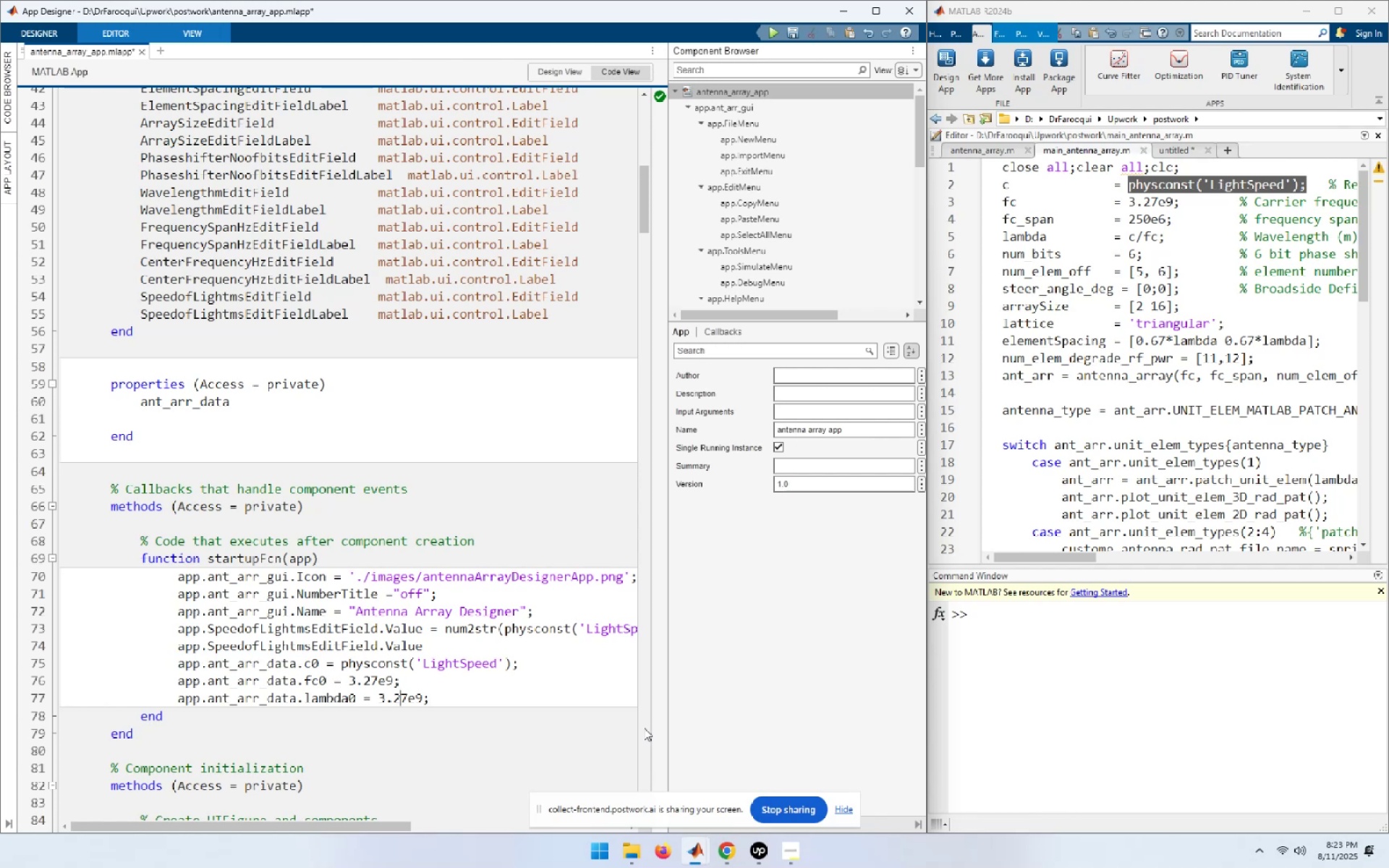 
key(ArrowRight)
 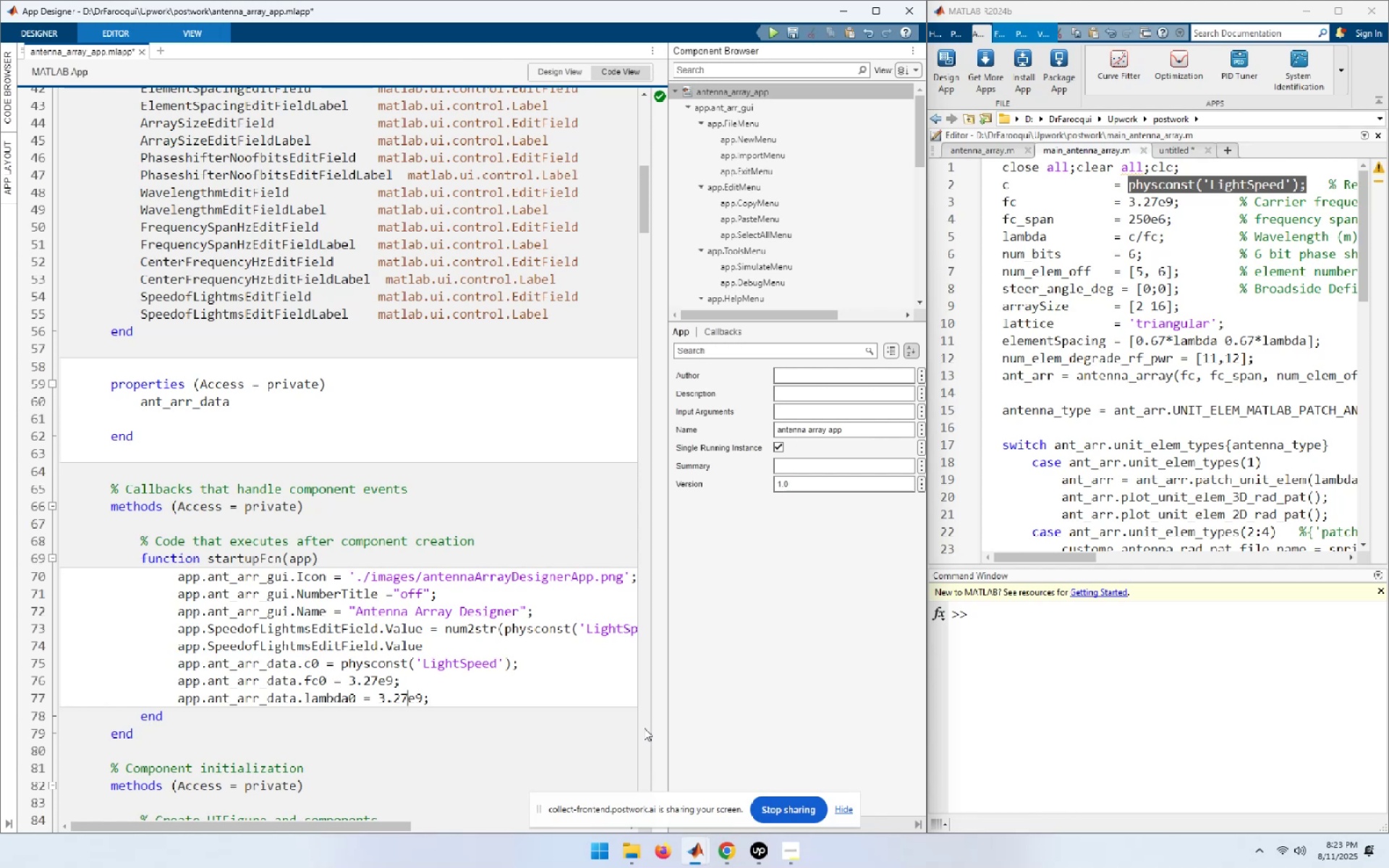 
key(ArrowRight)
 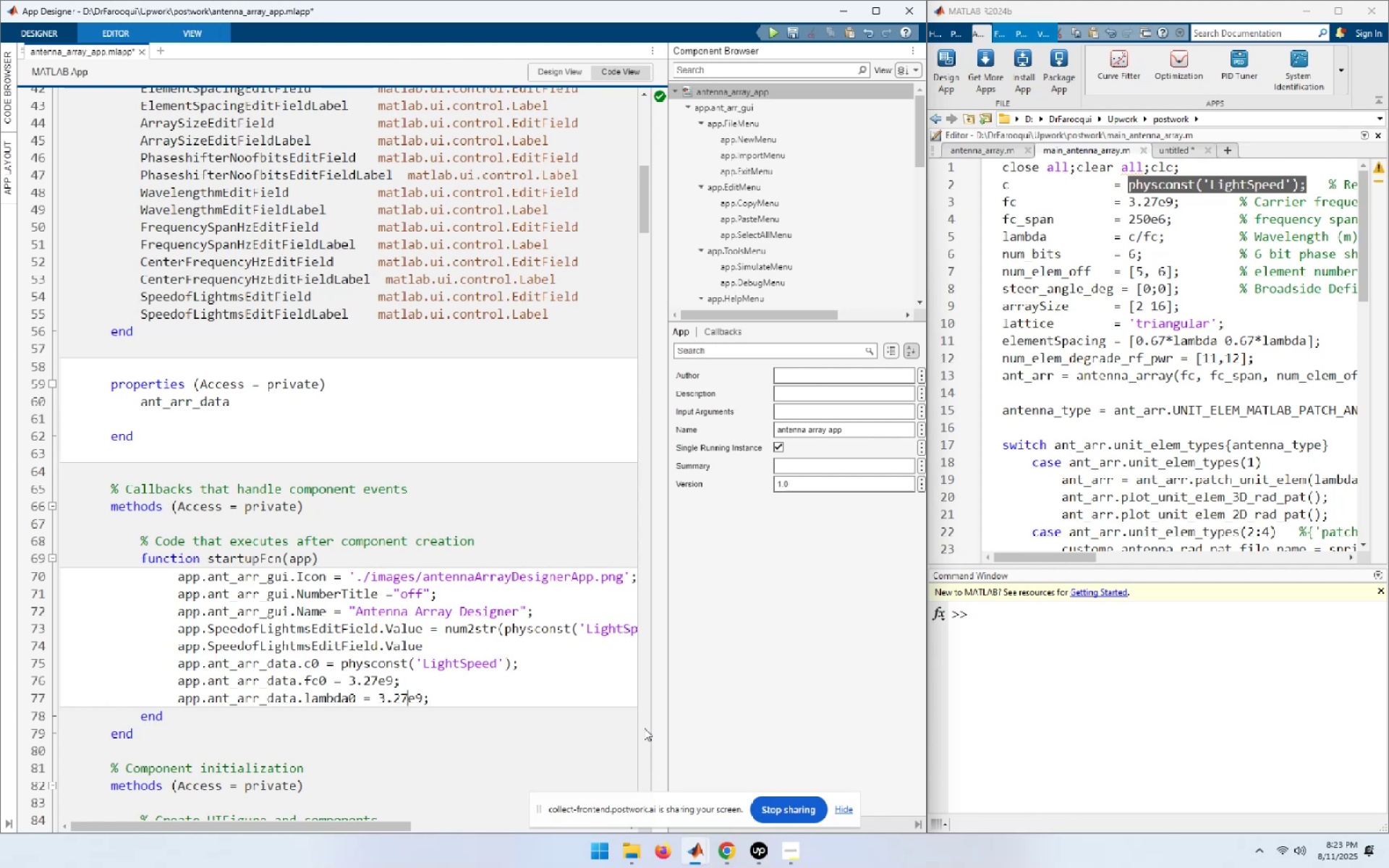 
key(ArrowRight)
 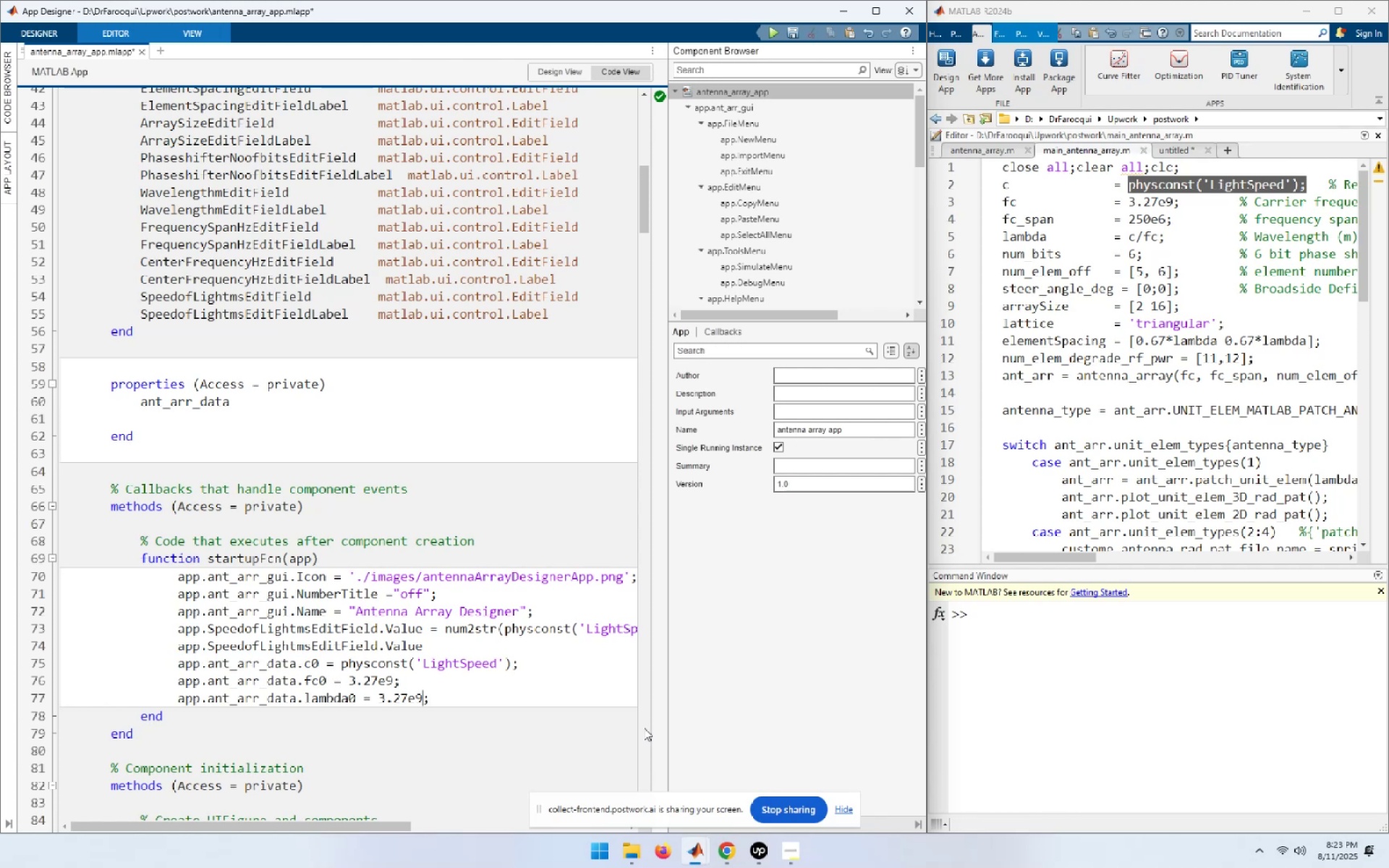 
key(Shift+ArrowLeft)
 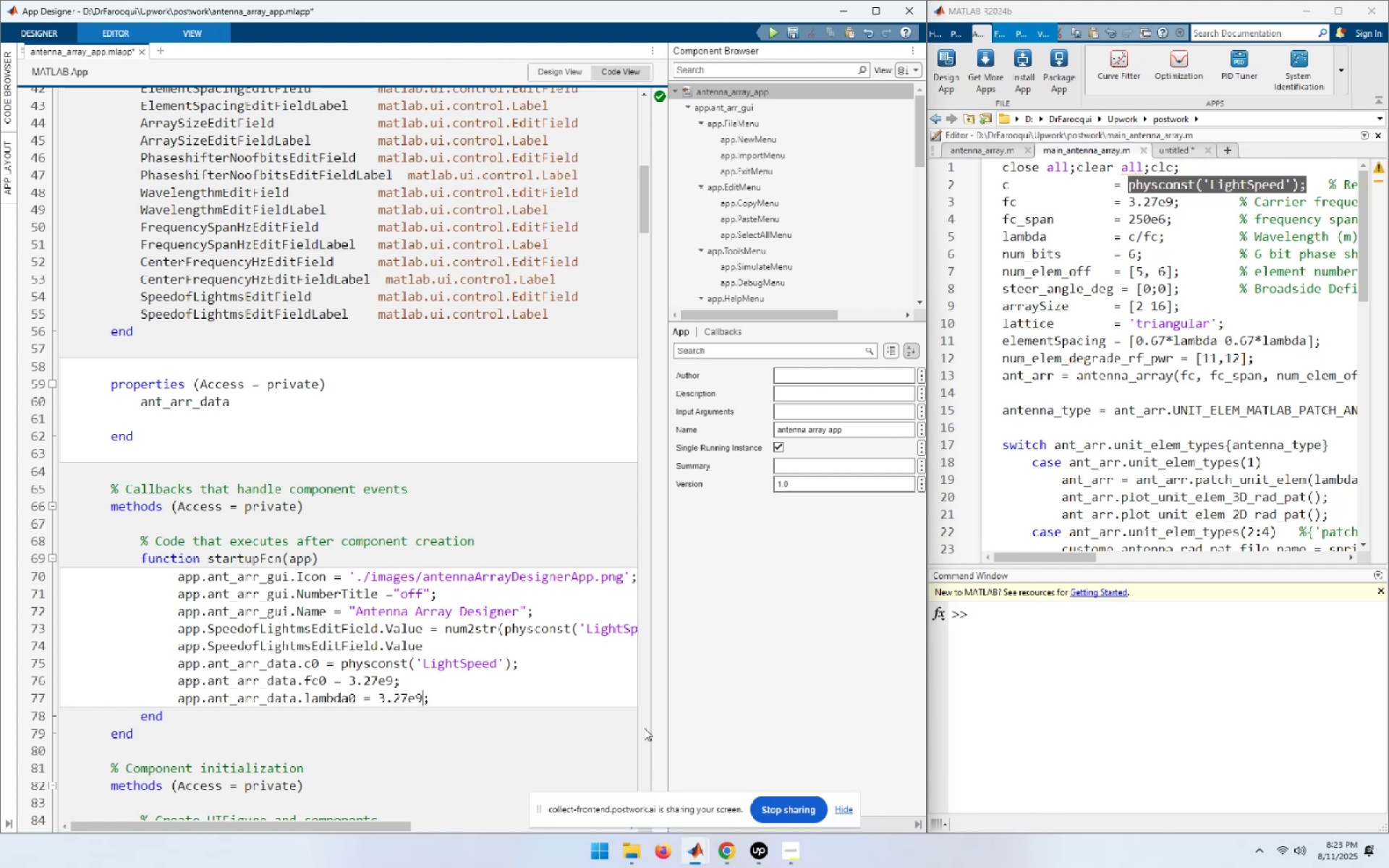 
key(Shift+ArrowLeft)
 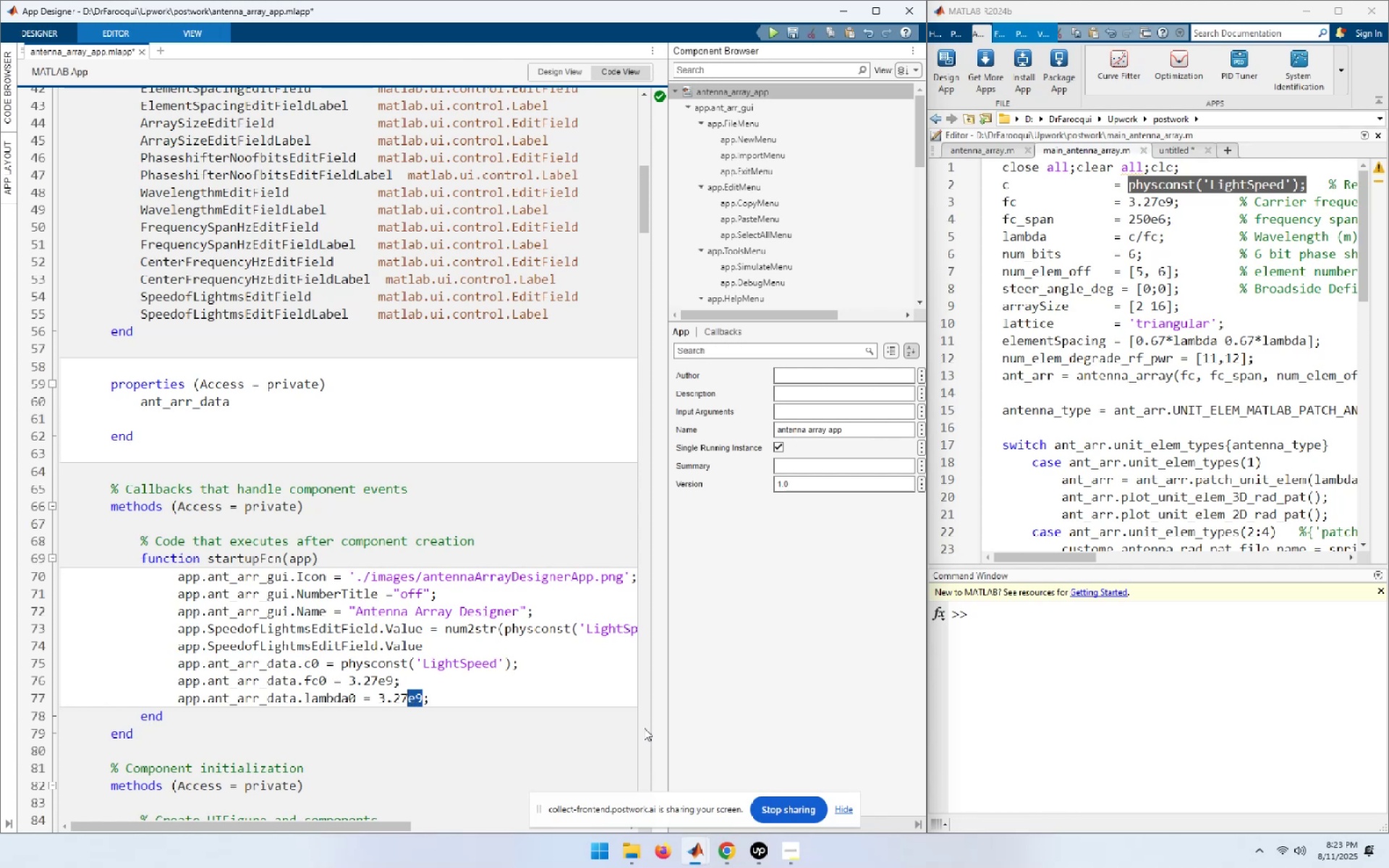 
key(Shift+ArrowLeft)
 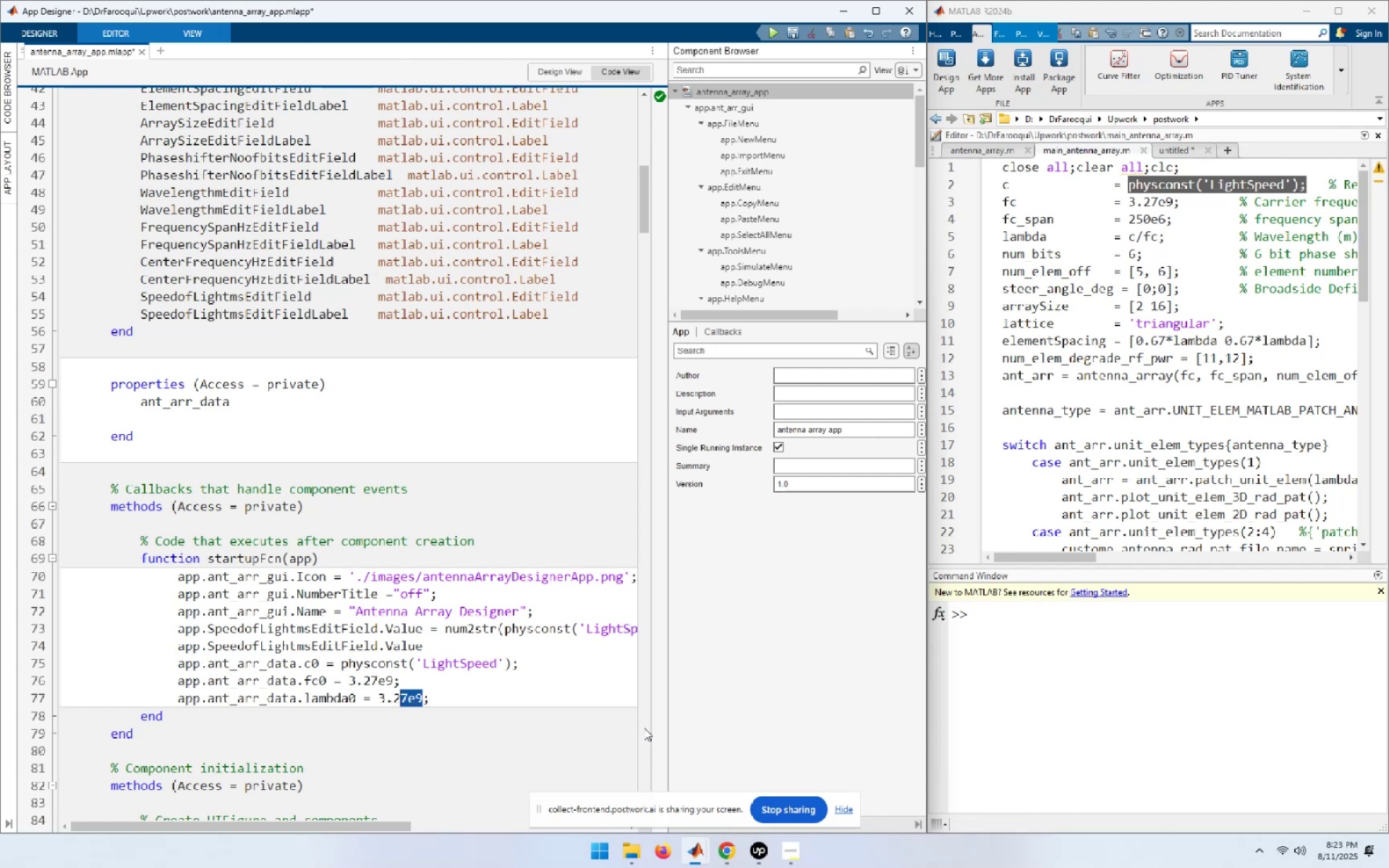 
key(Shift+ArrowLeft)
 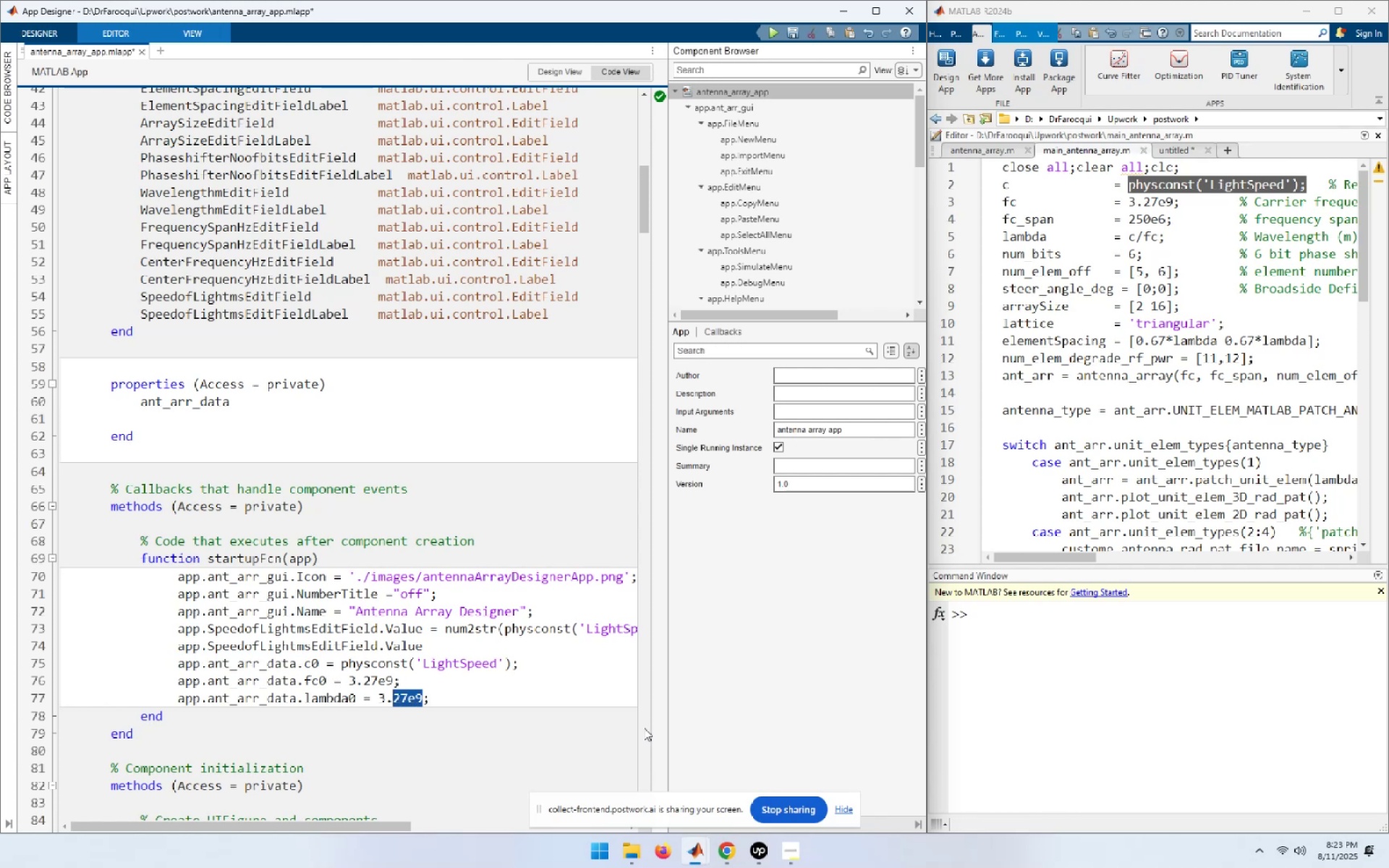 
key(Shift+ArrowLeft)
 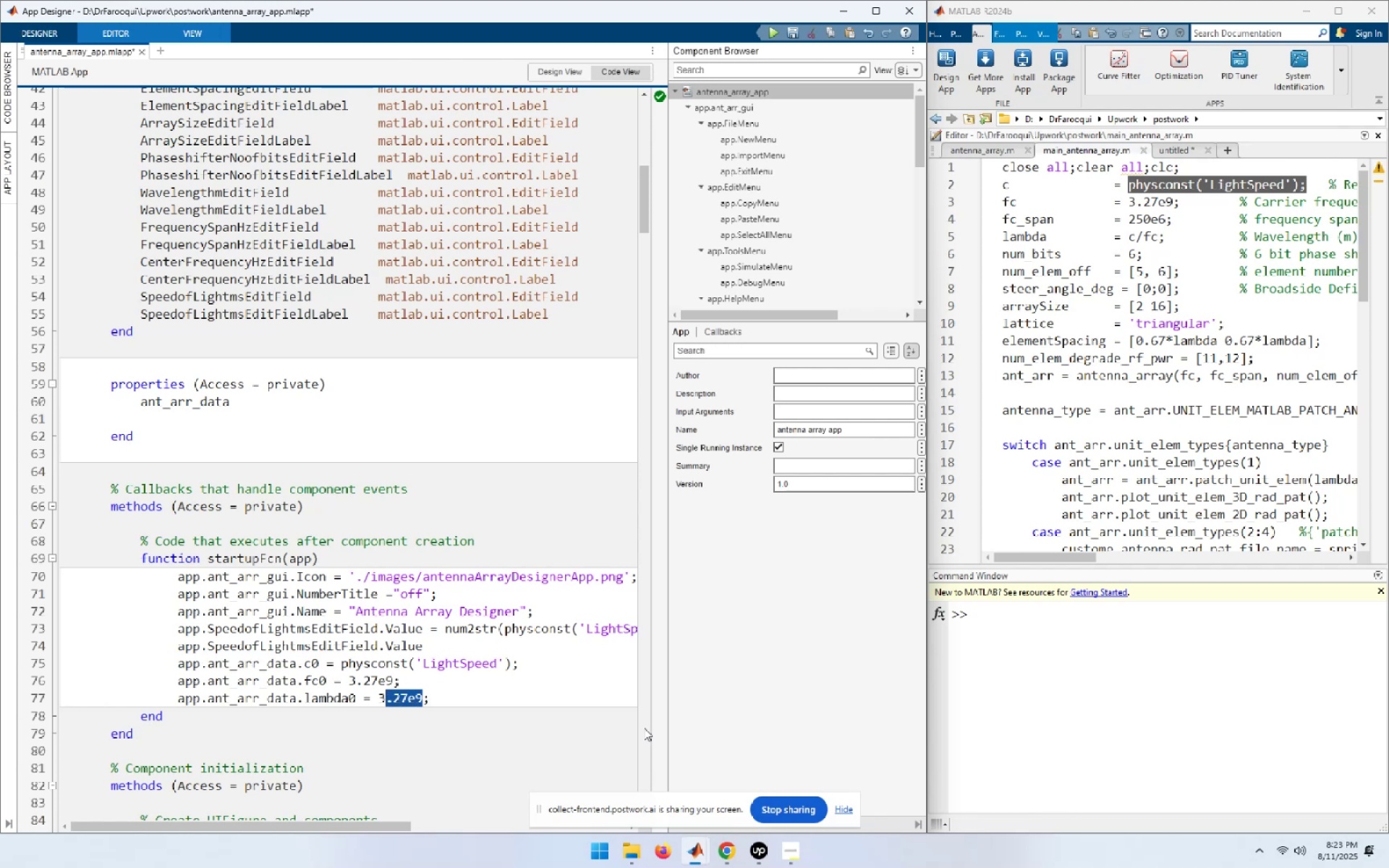 
key(Shift+ArrowLeft)
 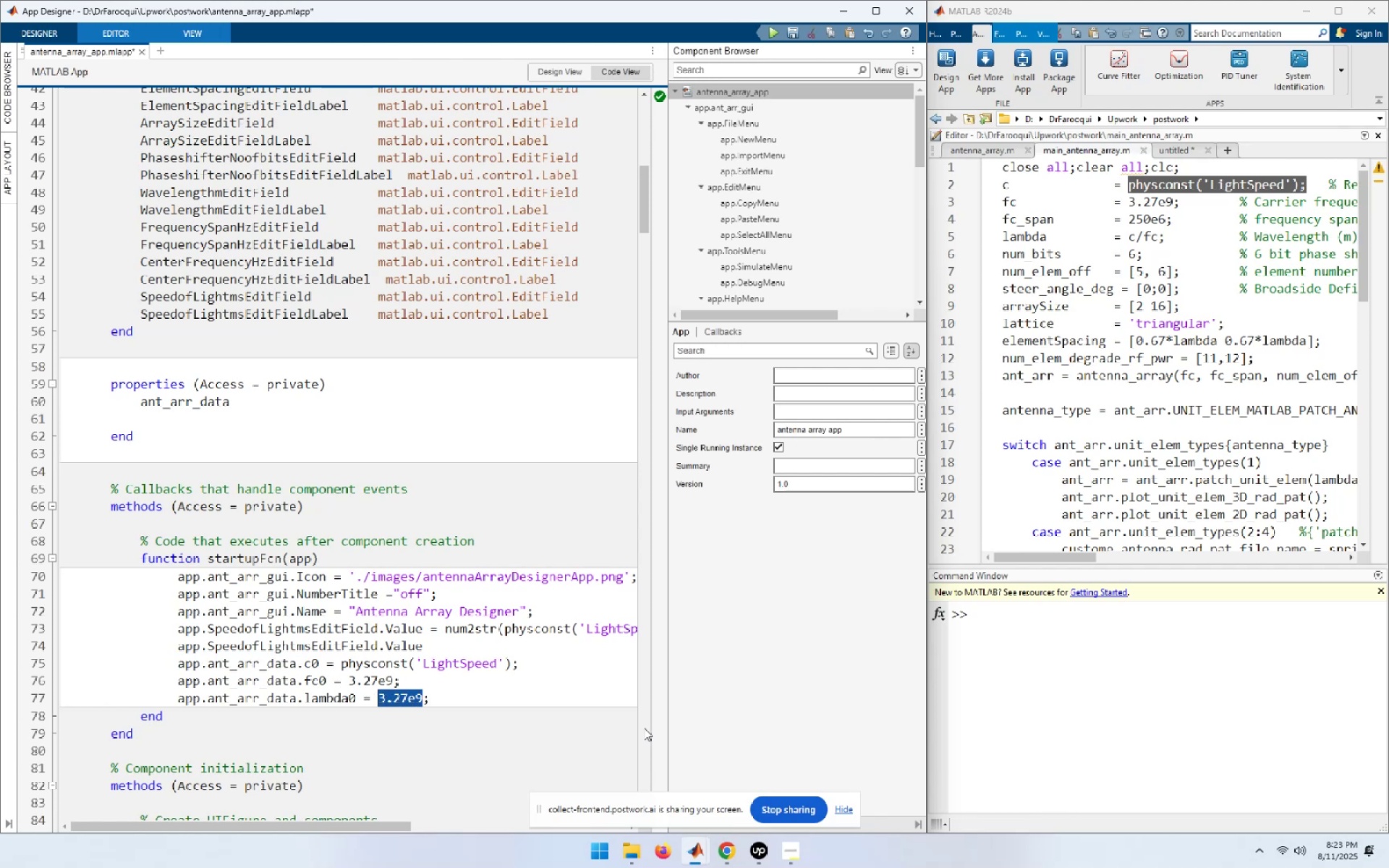 
key(Control+ControlLeft)
 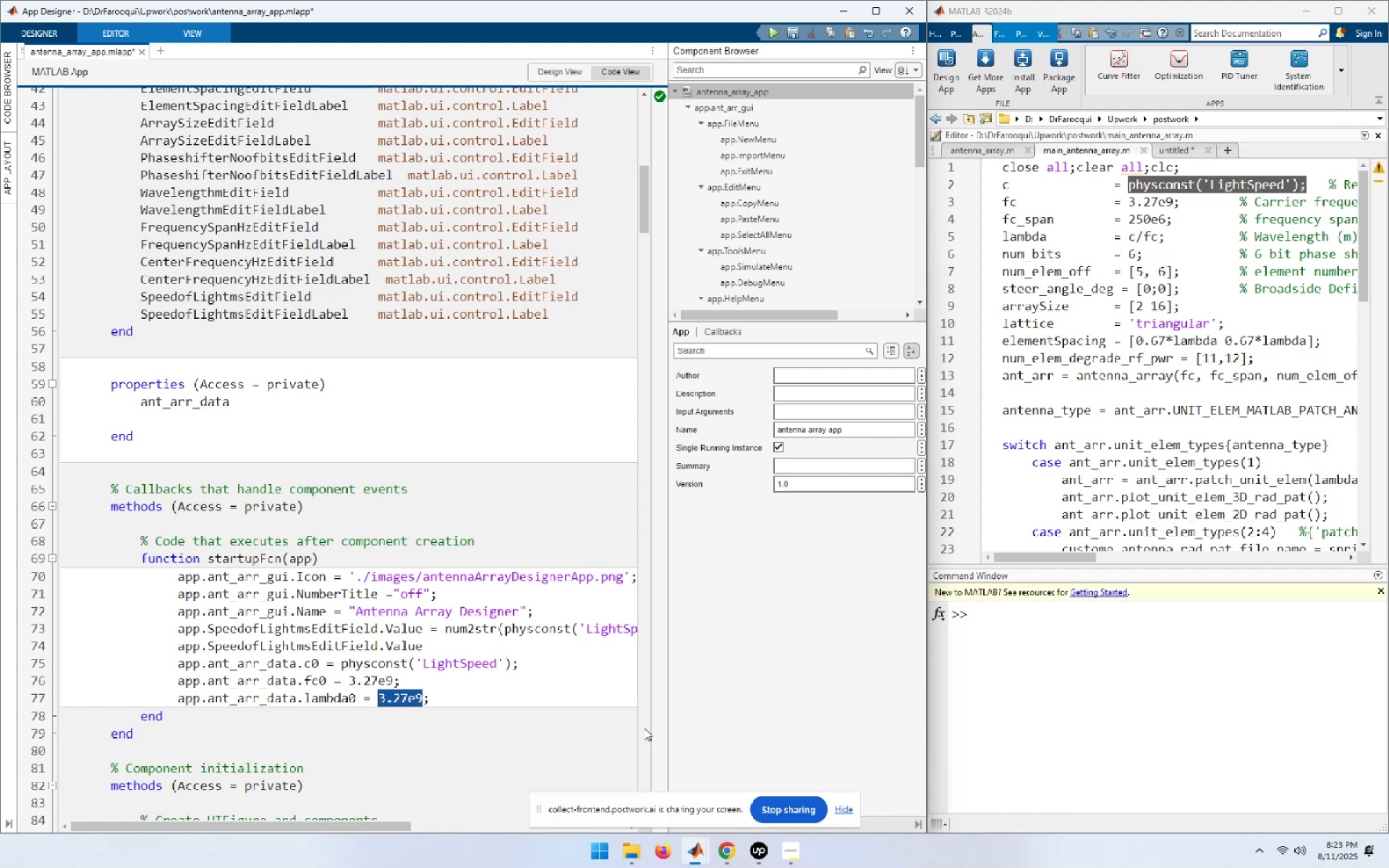 
key(Control+V)
 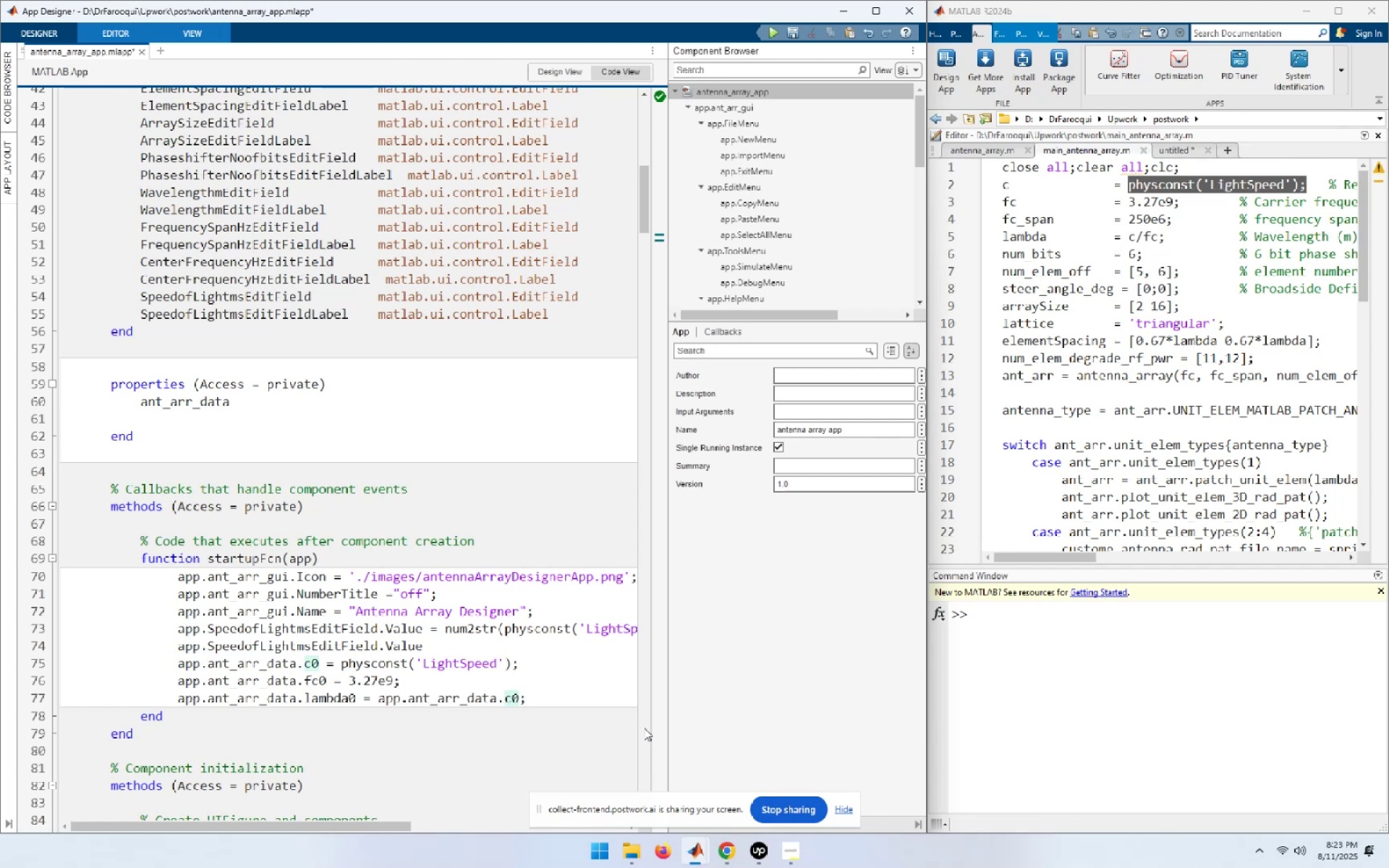 
key(NumpadDivide)
 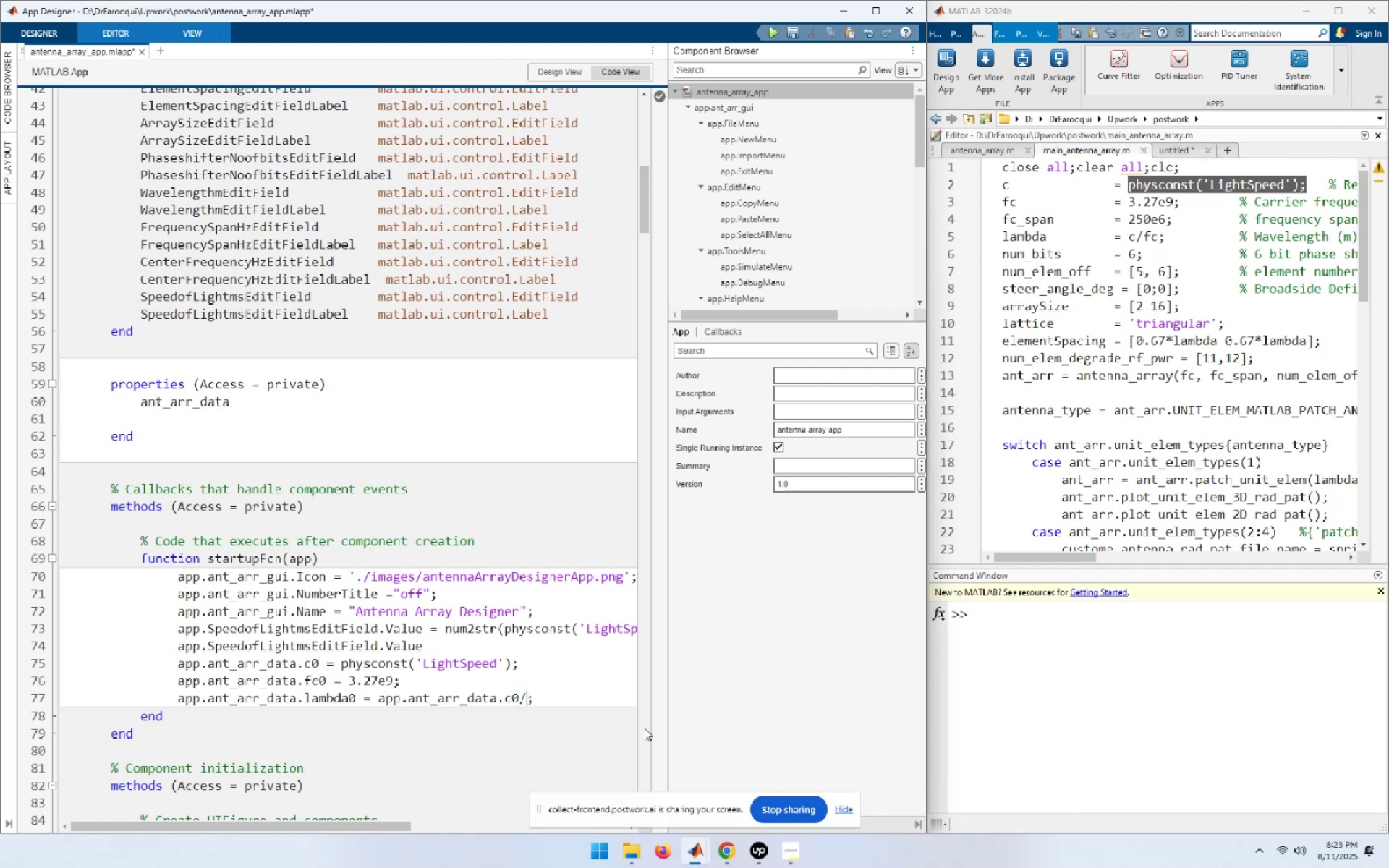 
key(ArrowUp)
 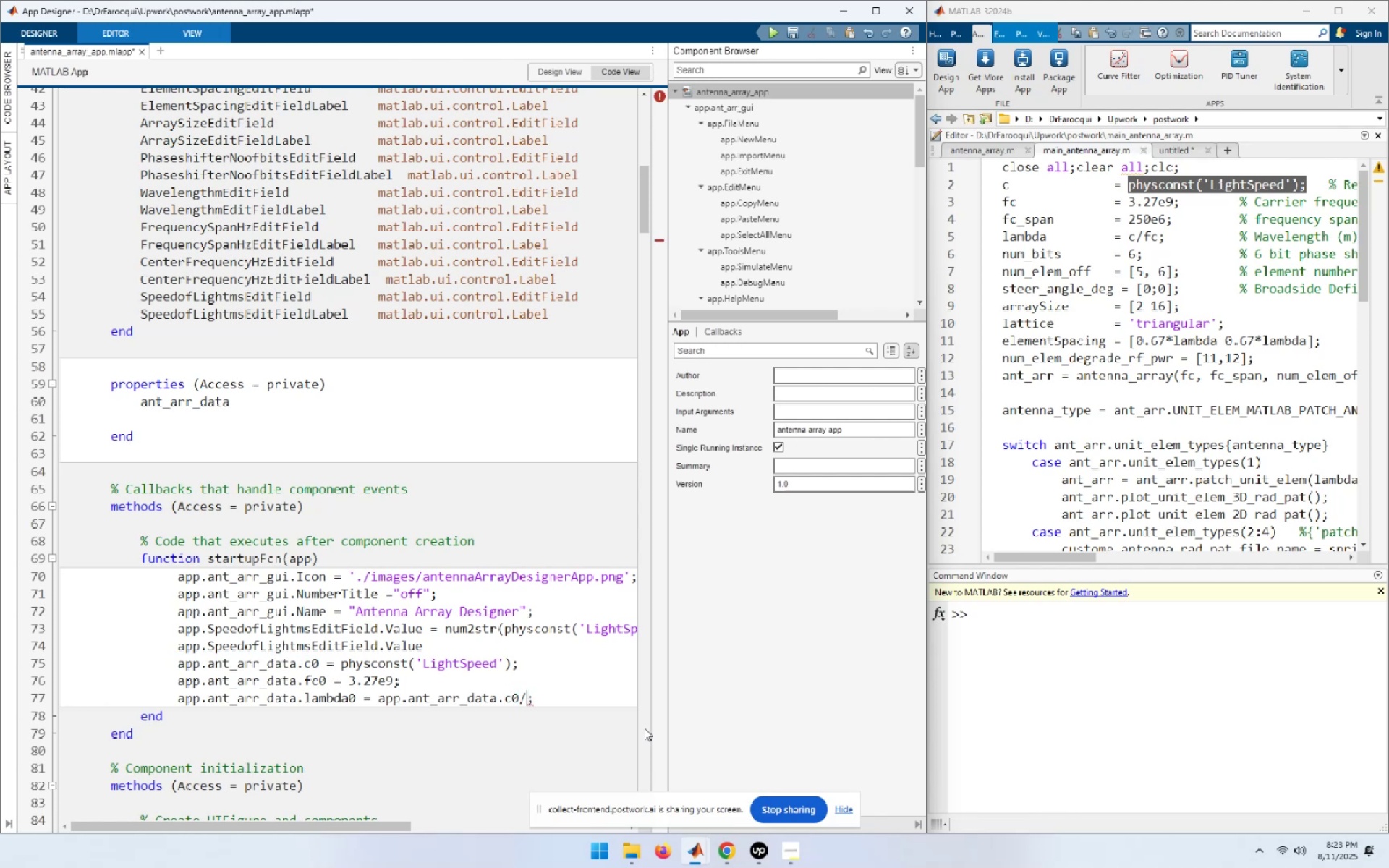 
hold_key(key=ArrowLeft, duration=0.88)
 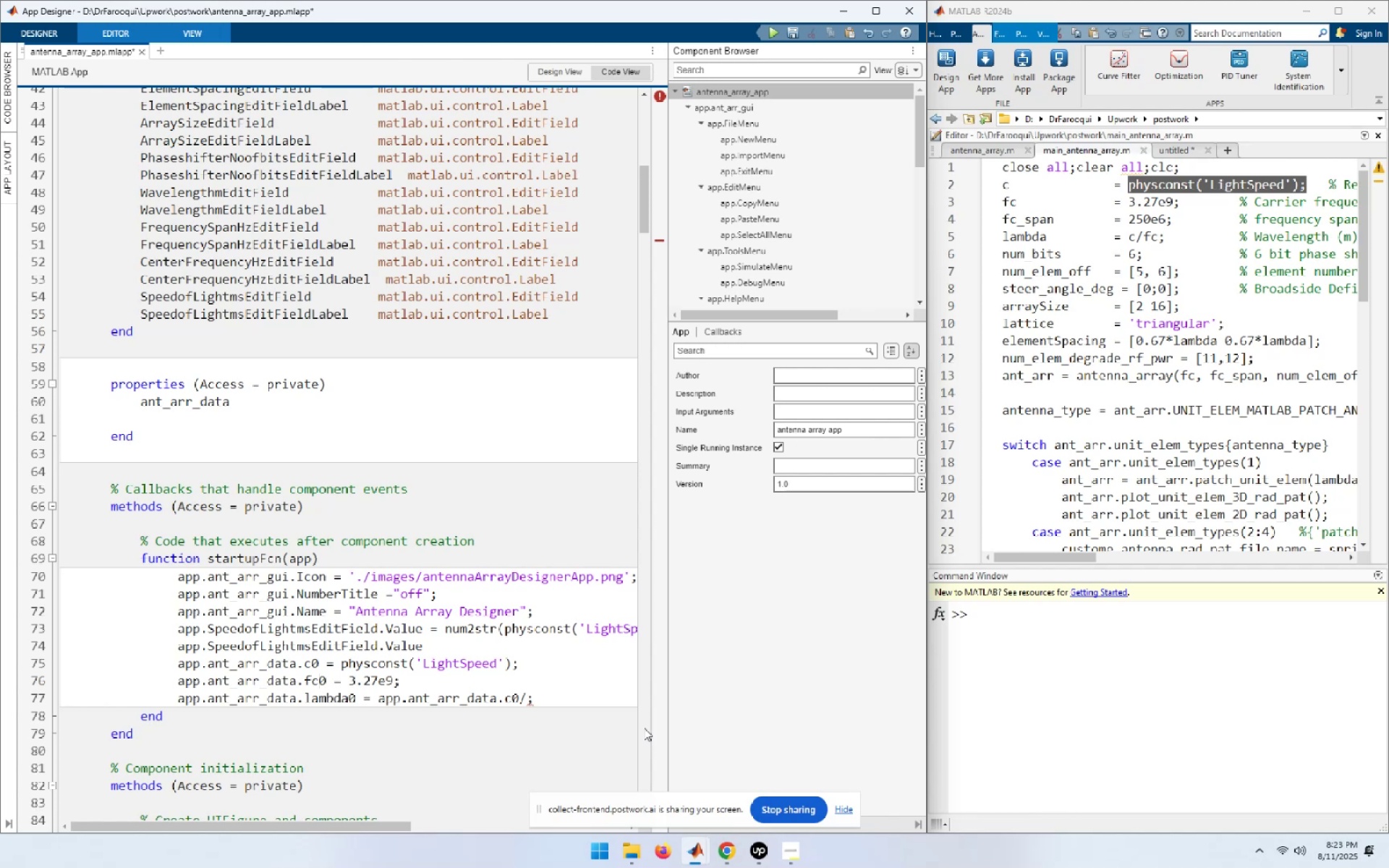 
key(ArrowRight)
 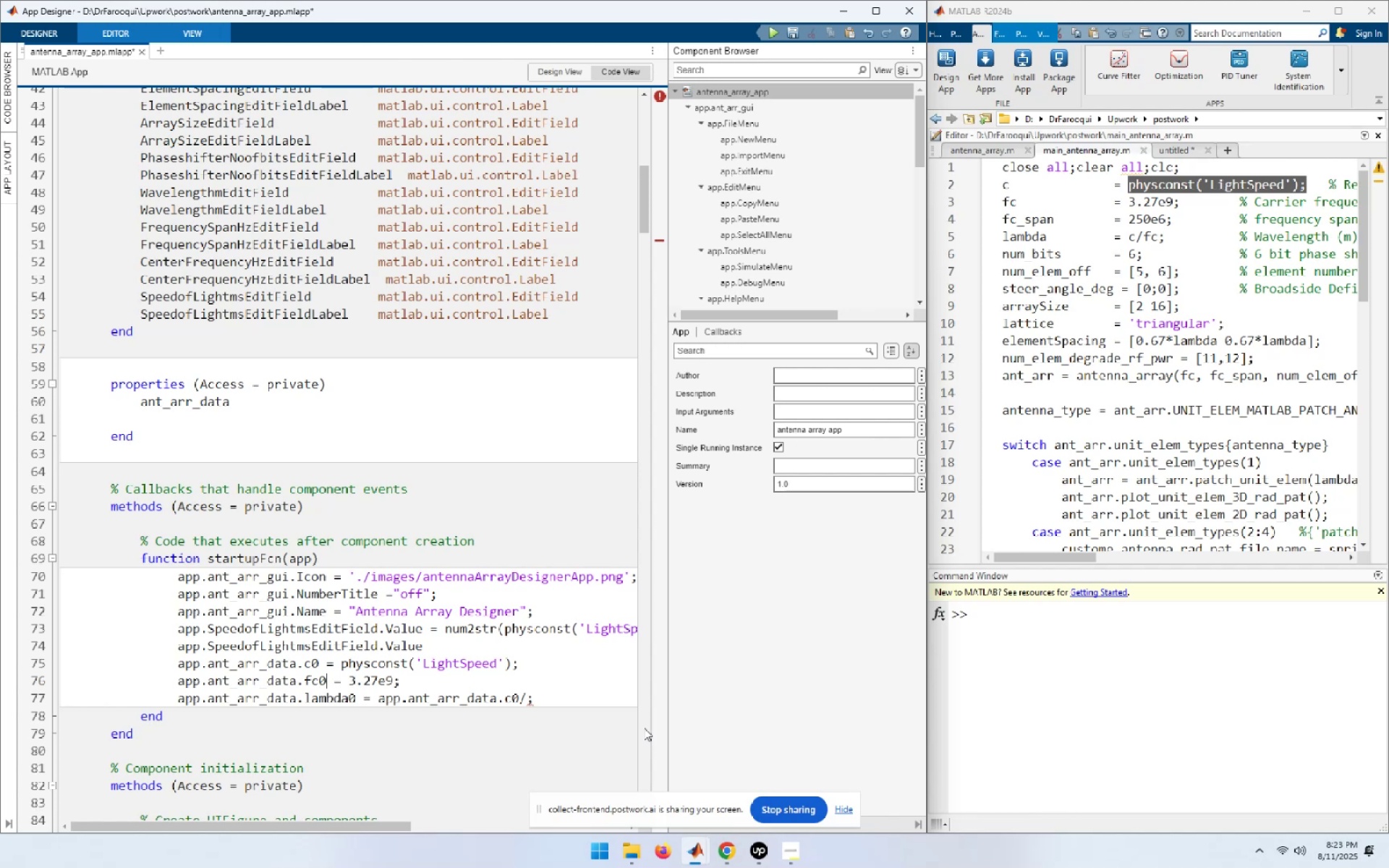 
key(Shift+Home)
 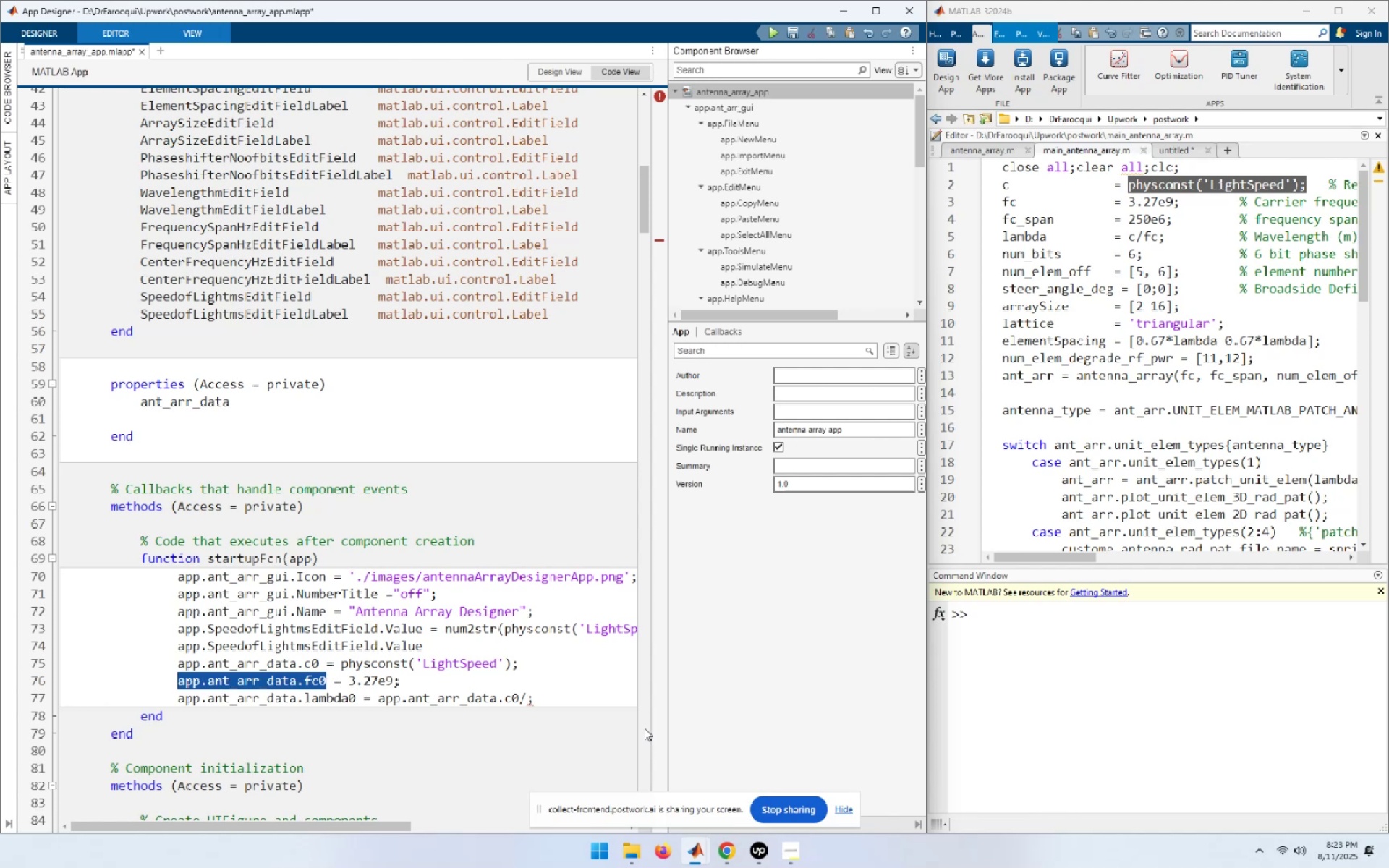 
key(Control+C)
 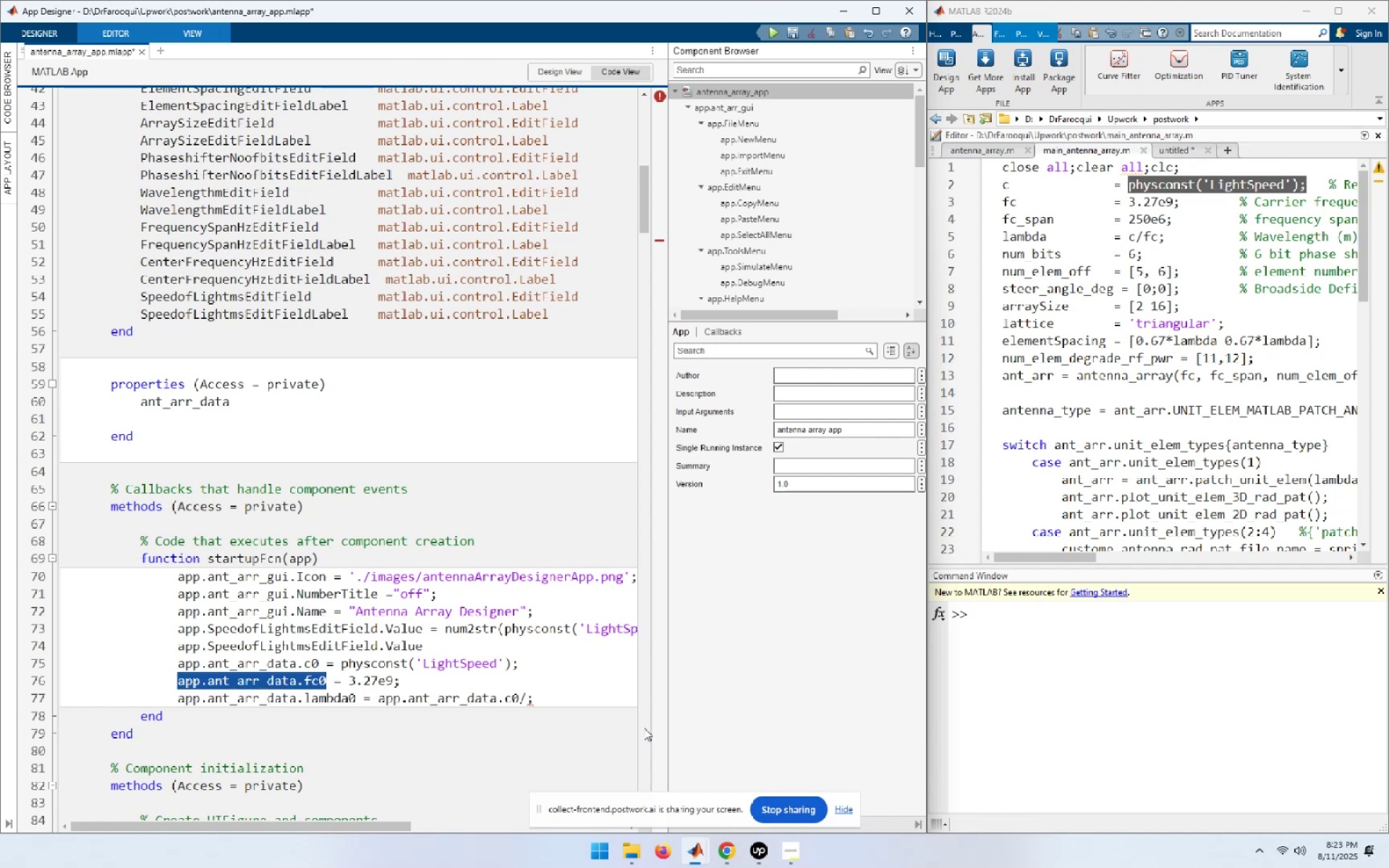 
key(ArrowDown)
 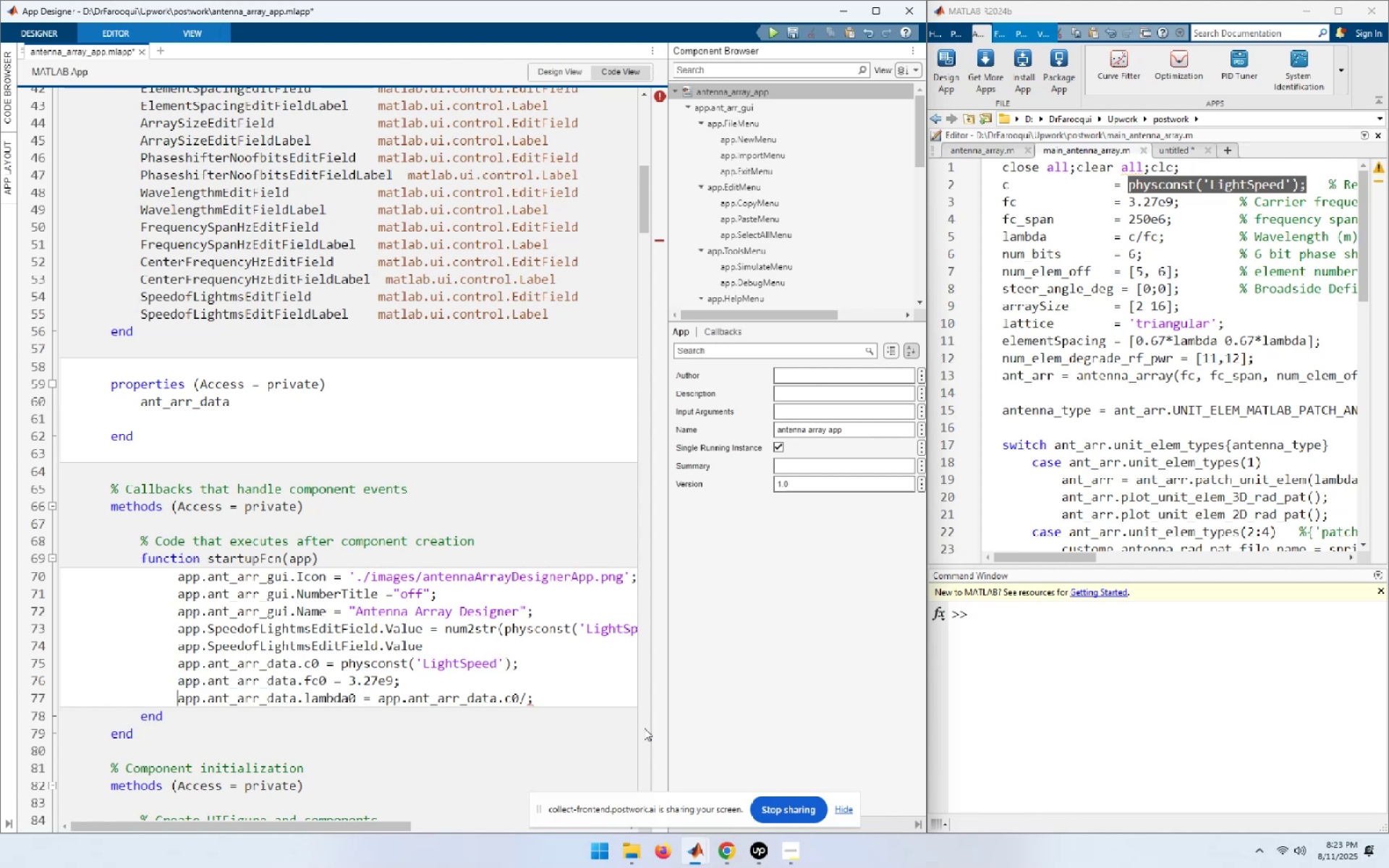 
key(End)
 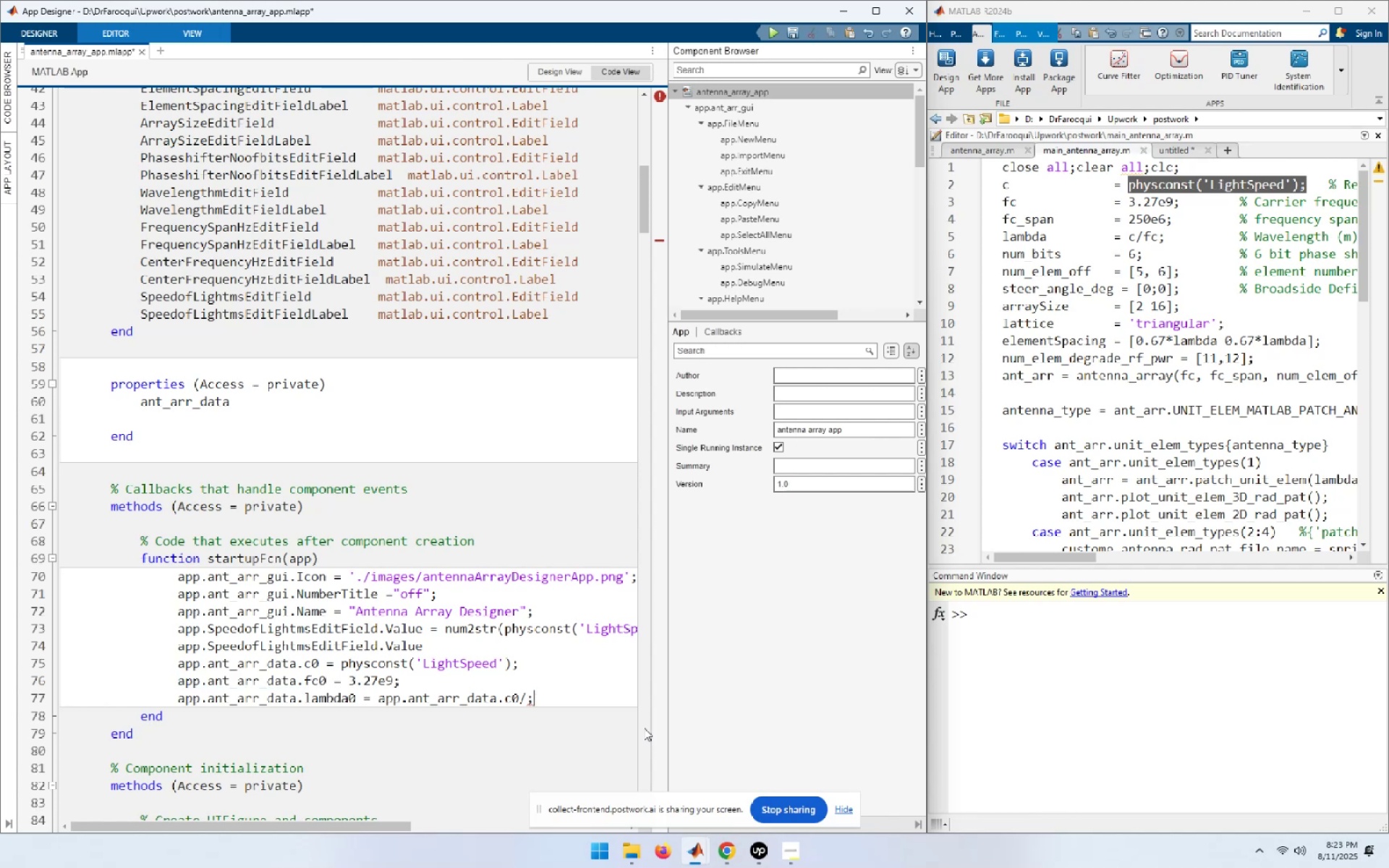 
key(ArrowLeft)
 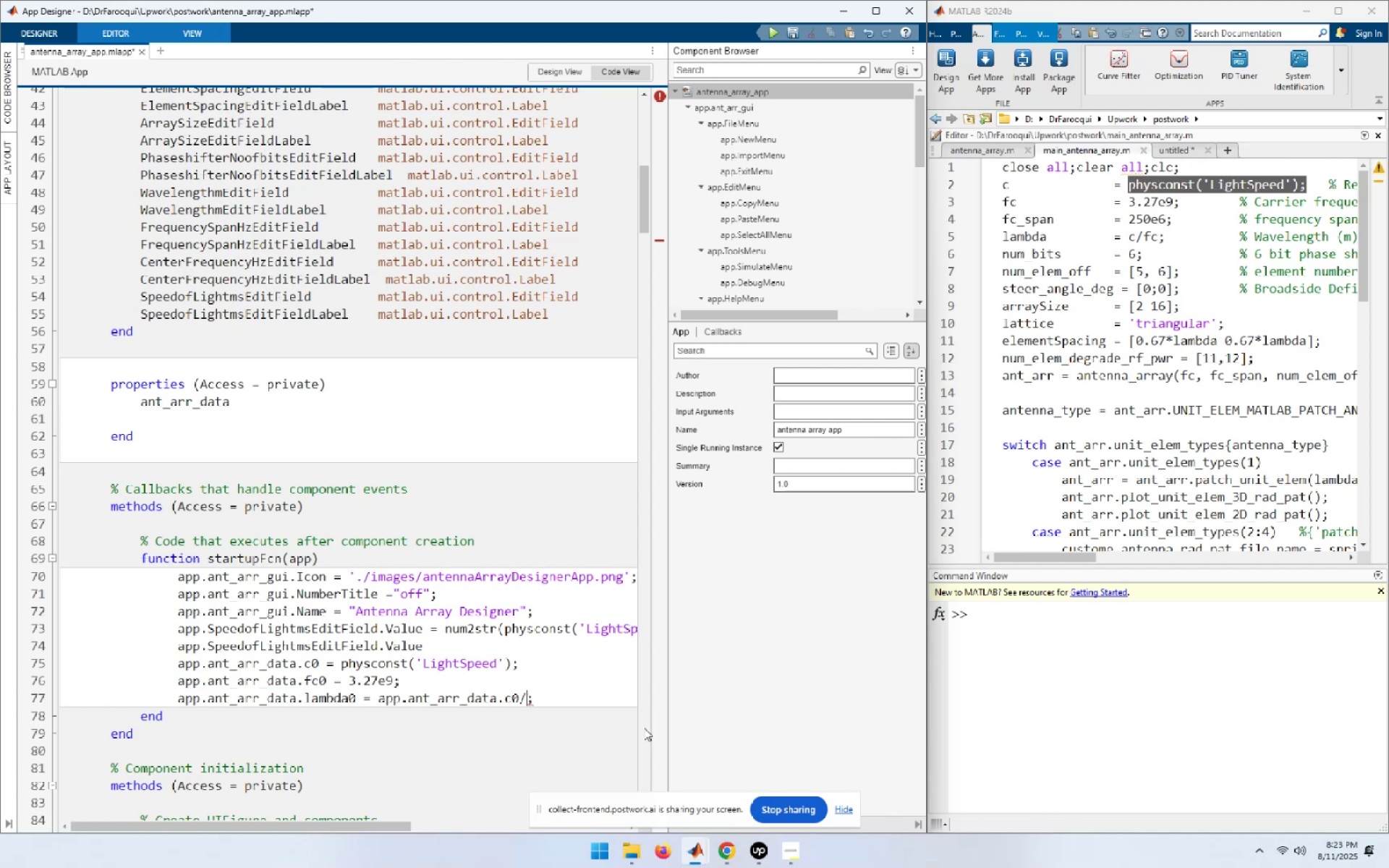 
key(Control+ControlLeft)
 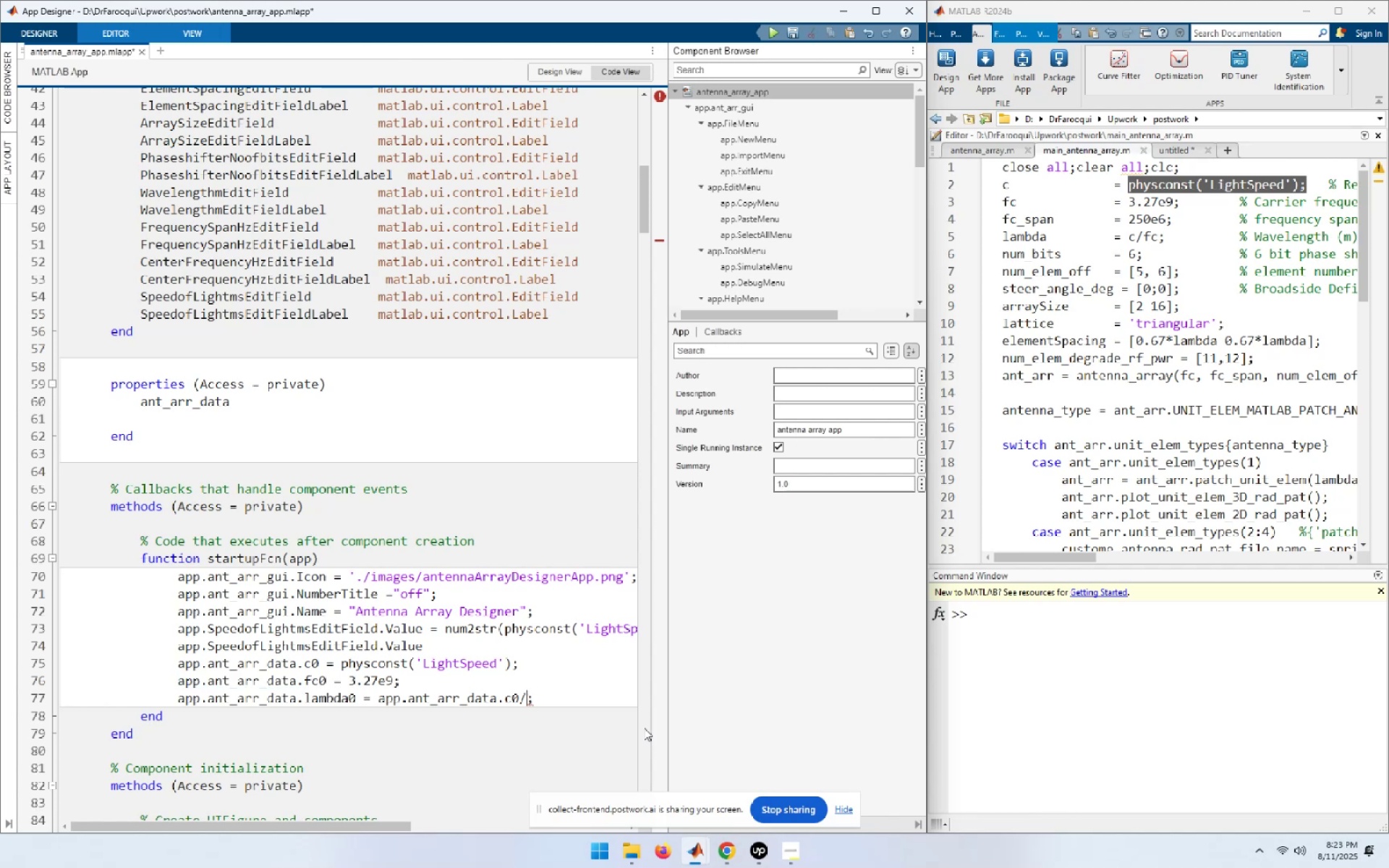 
key(Control+V)
 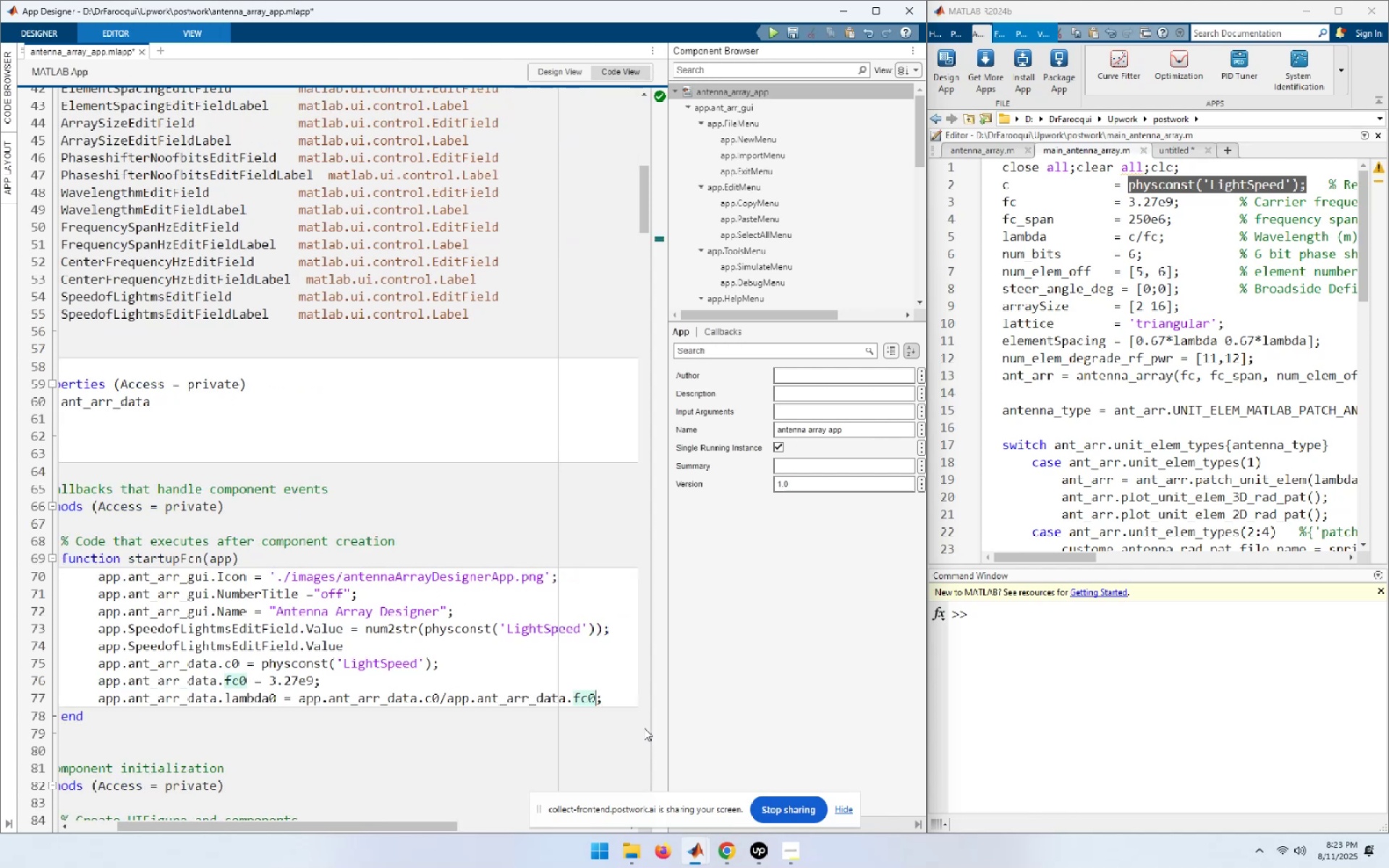 
key(Home)
 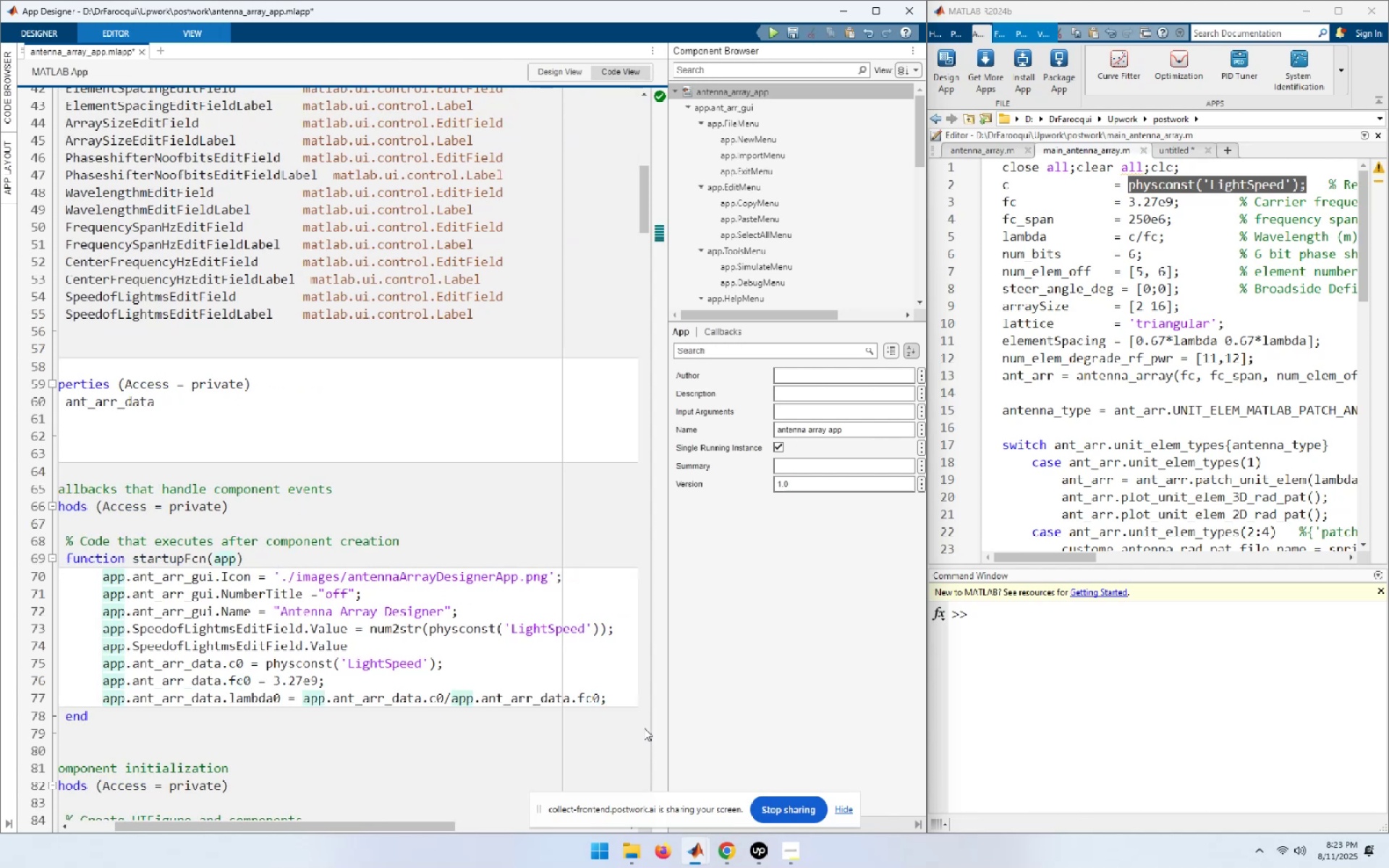 
key(ArrowUp)
 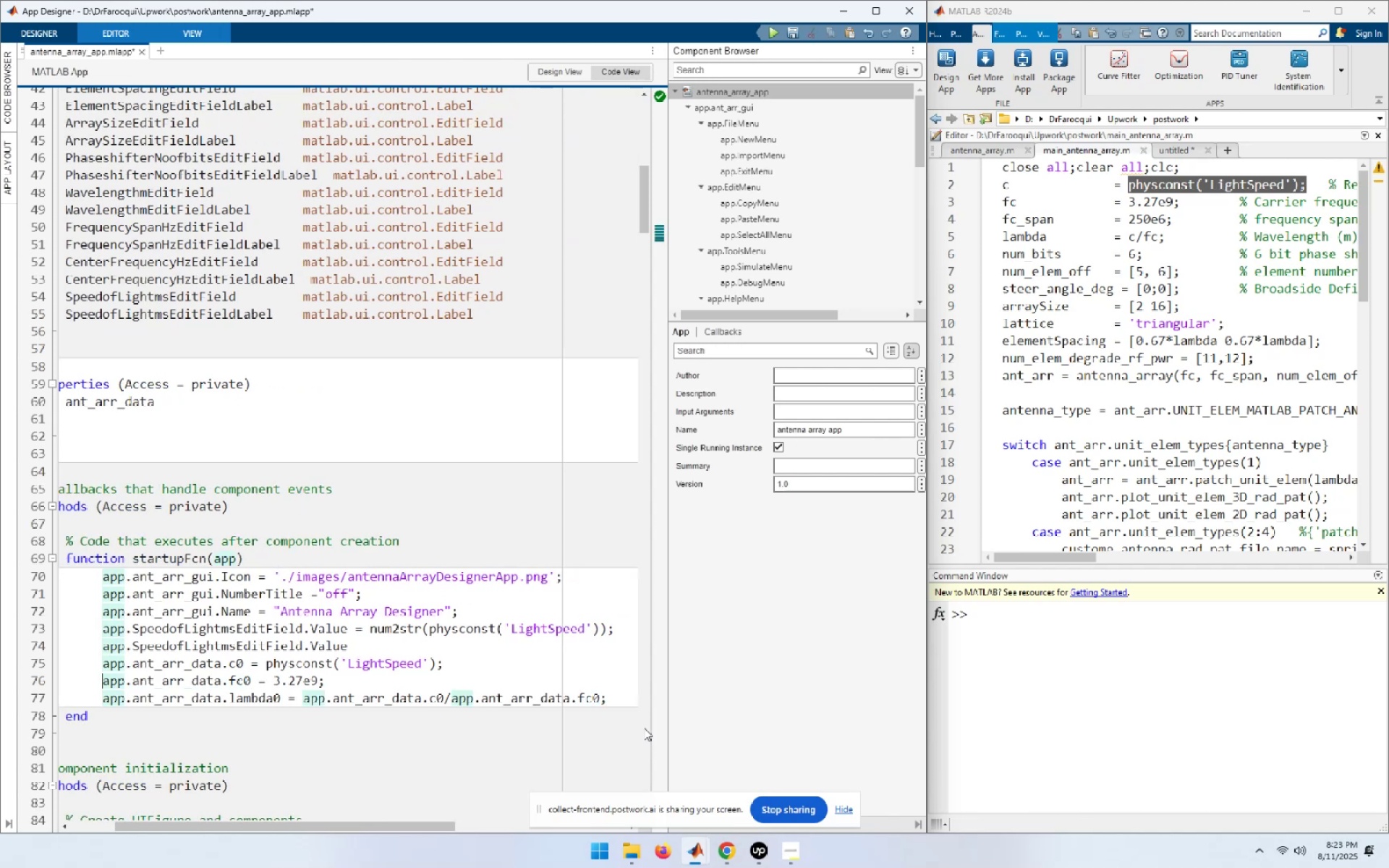 
key(ArrowUp)
 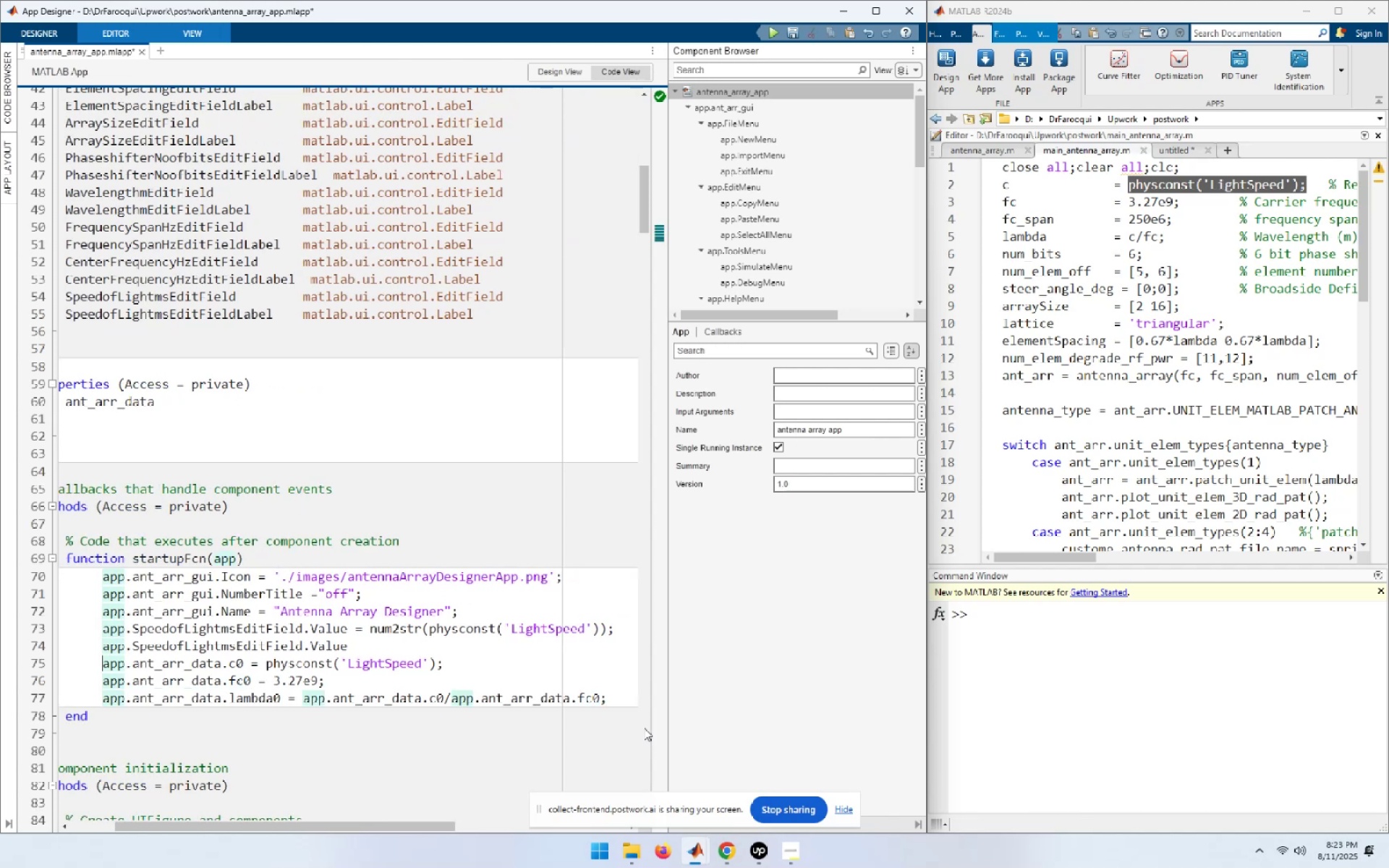 
key(ArrowUp)
 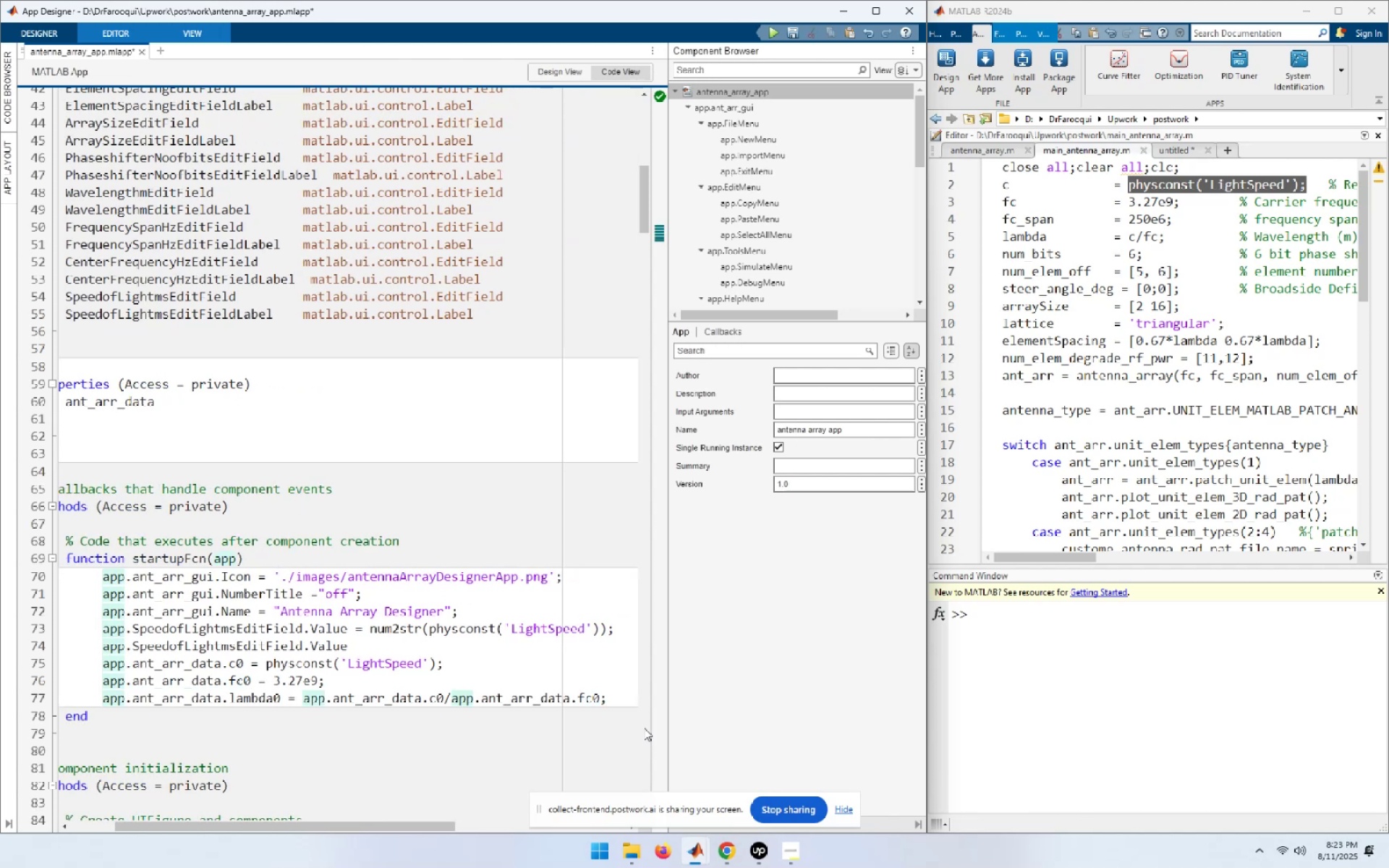 
key(ArrowDown)
 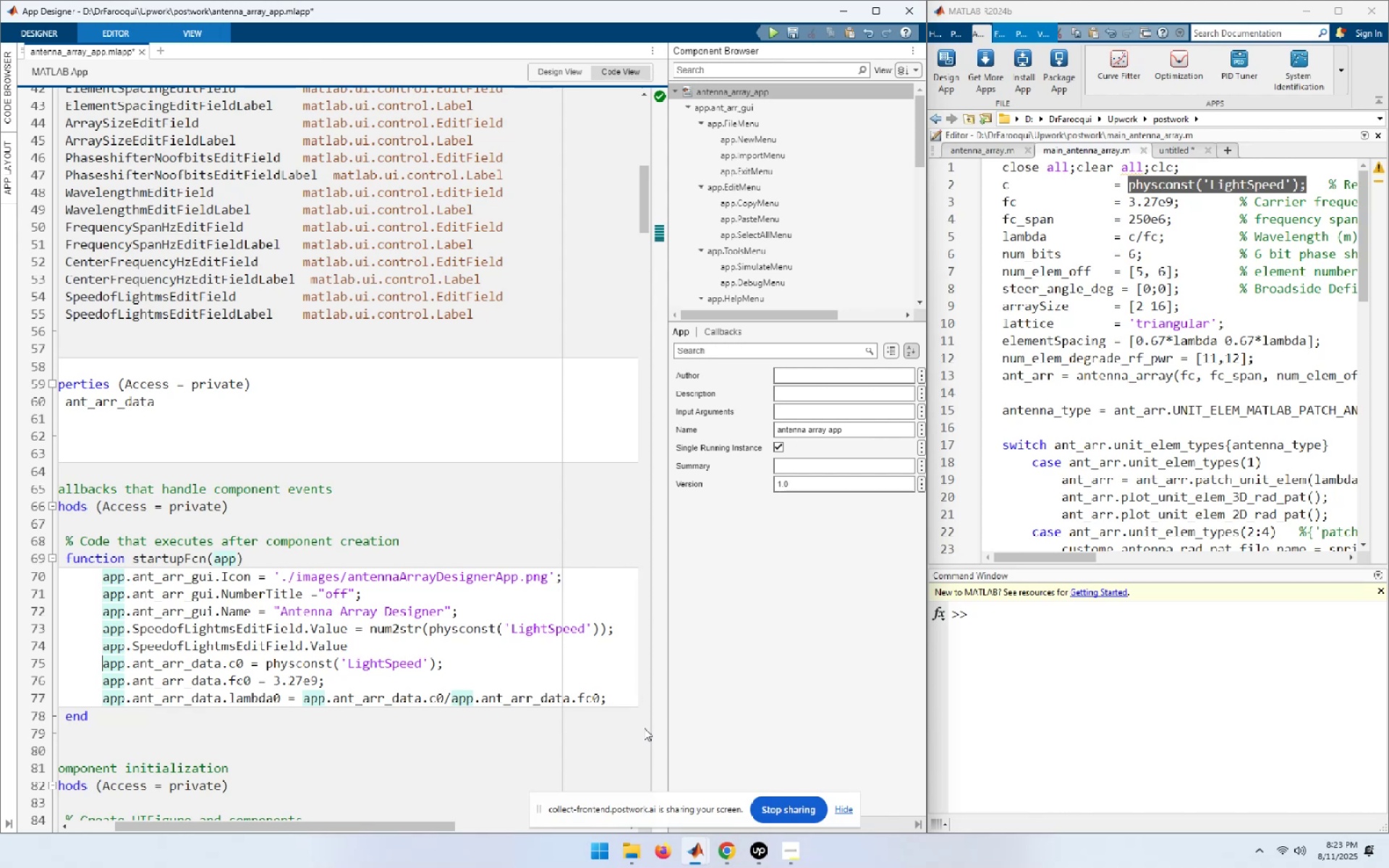 
key(Shift+End)
 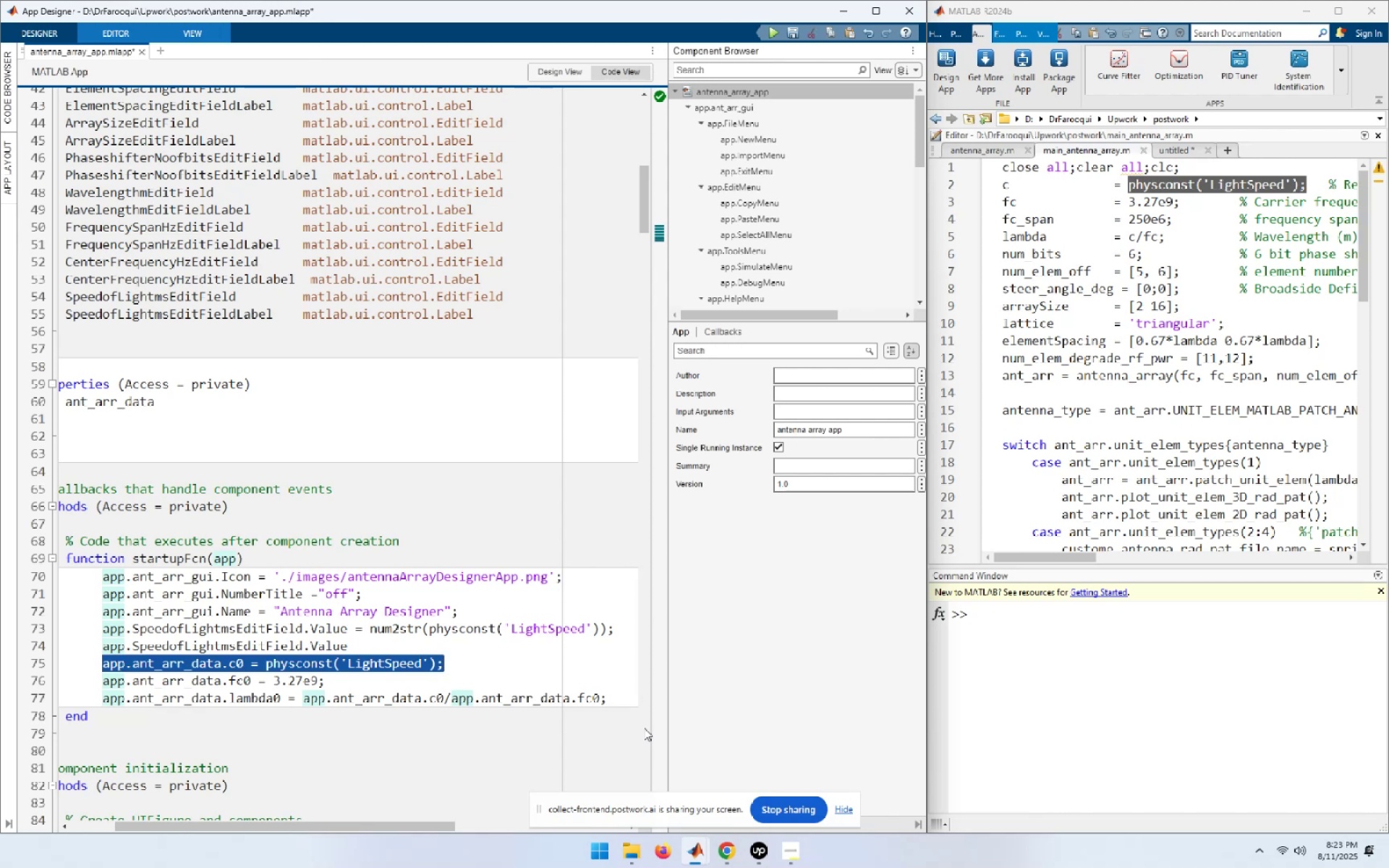 
key(Shift+ArrowDown)
 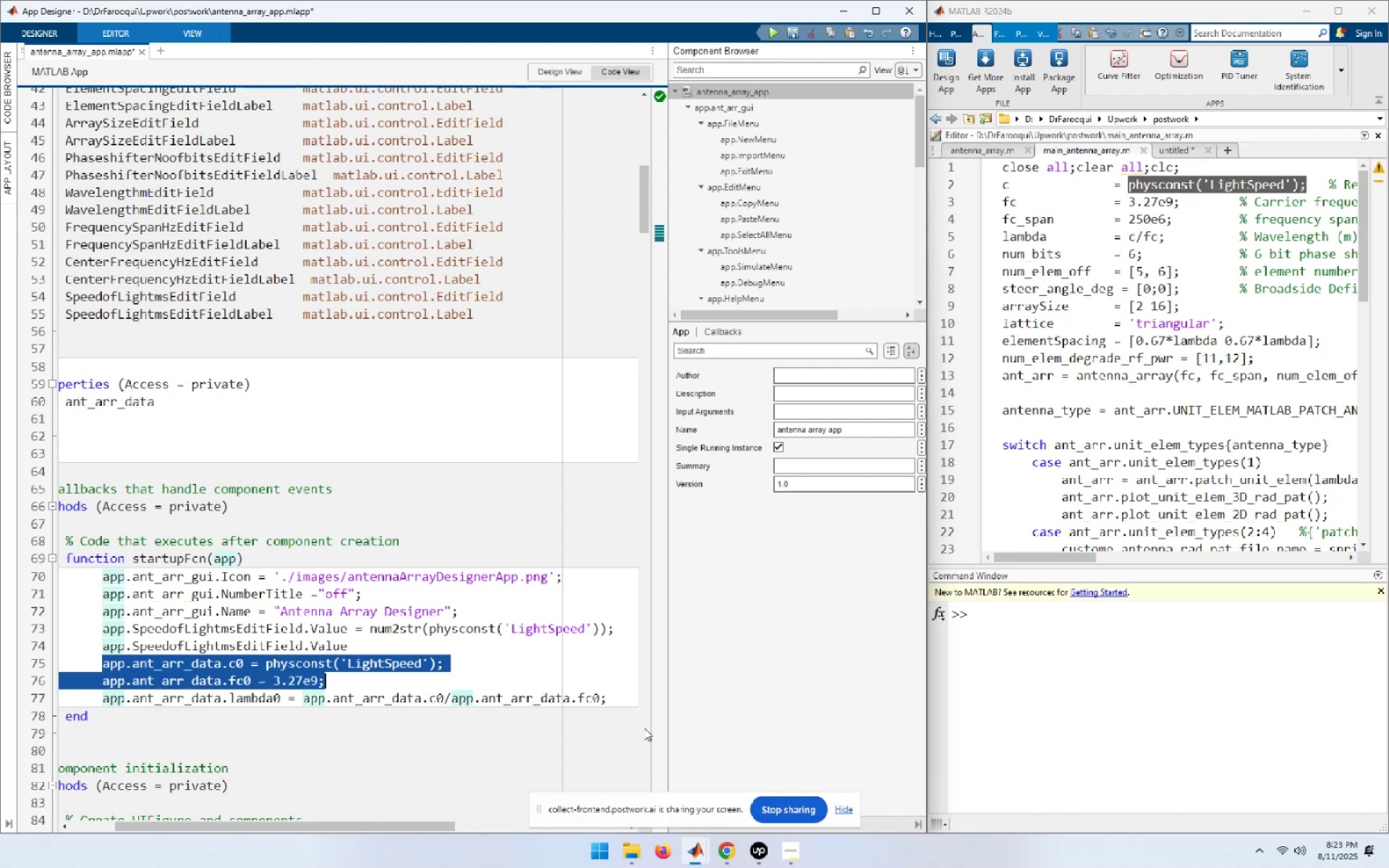 
key(Shift+End)
 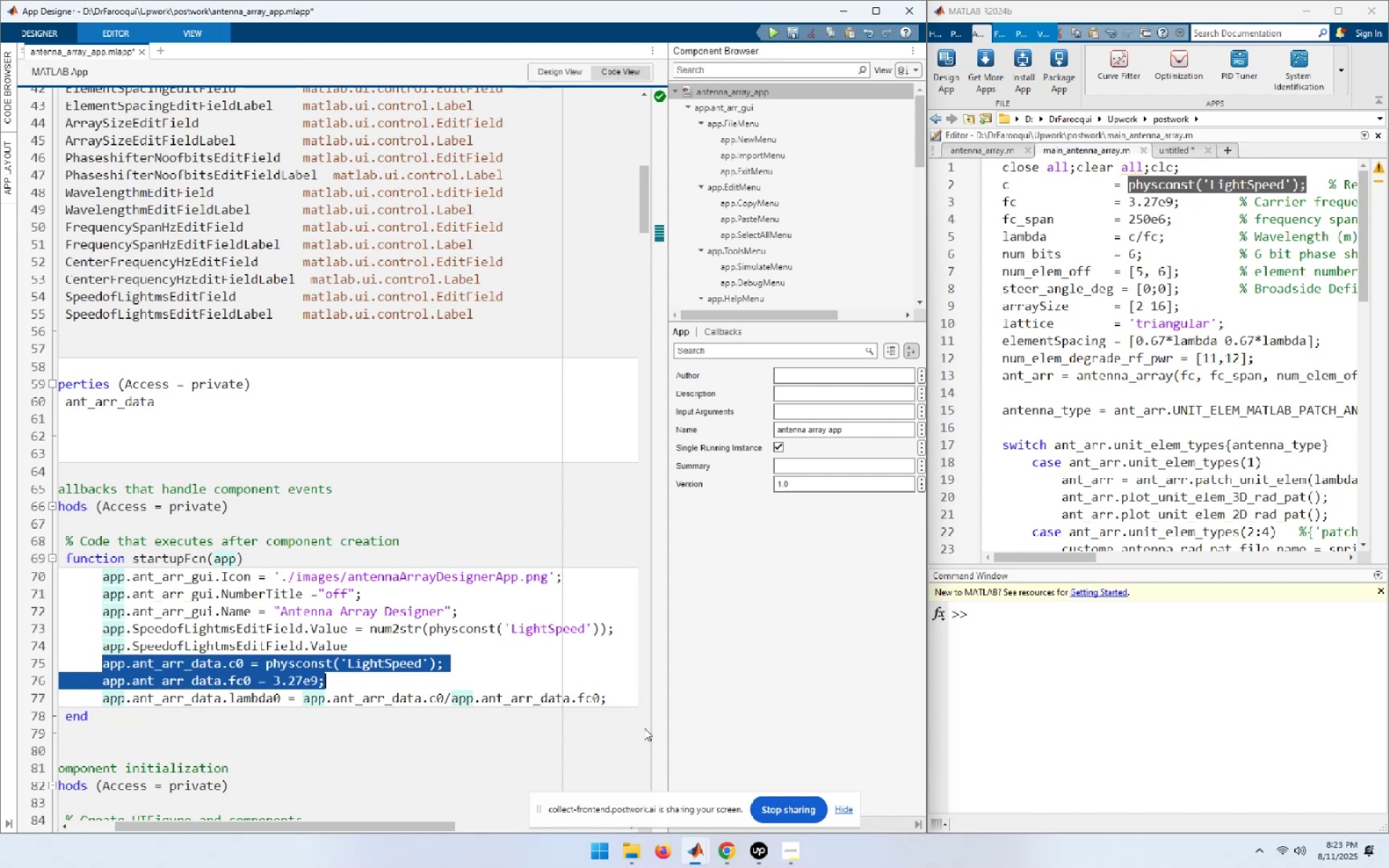 
key(Shift+ArrowDown)
 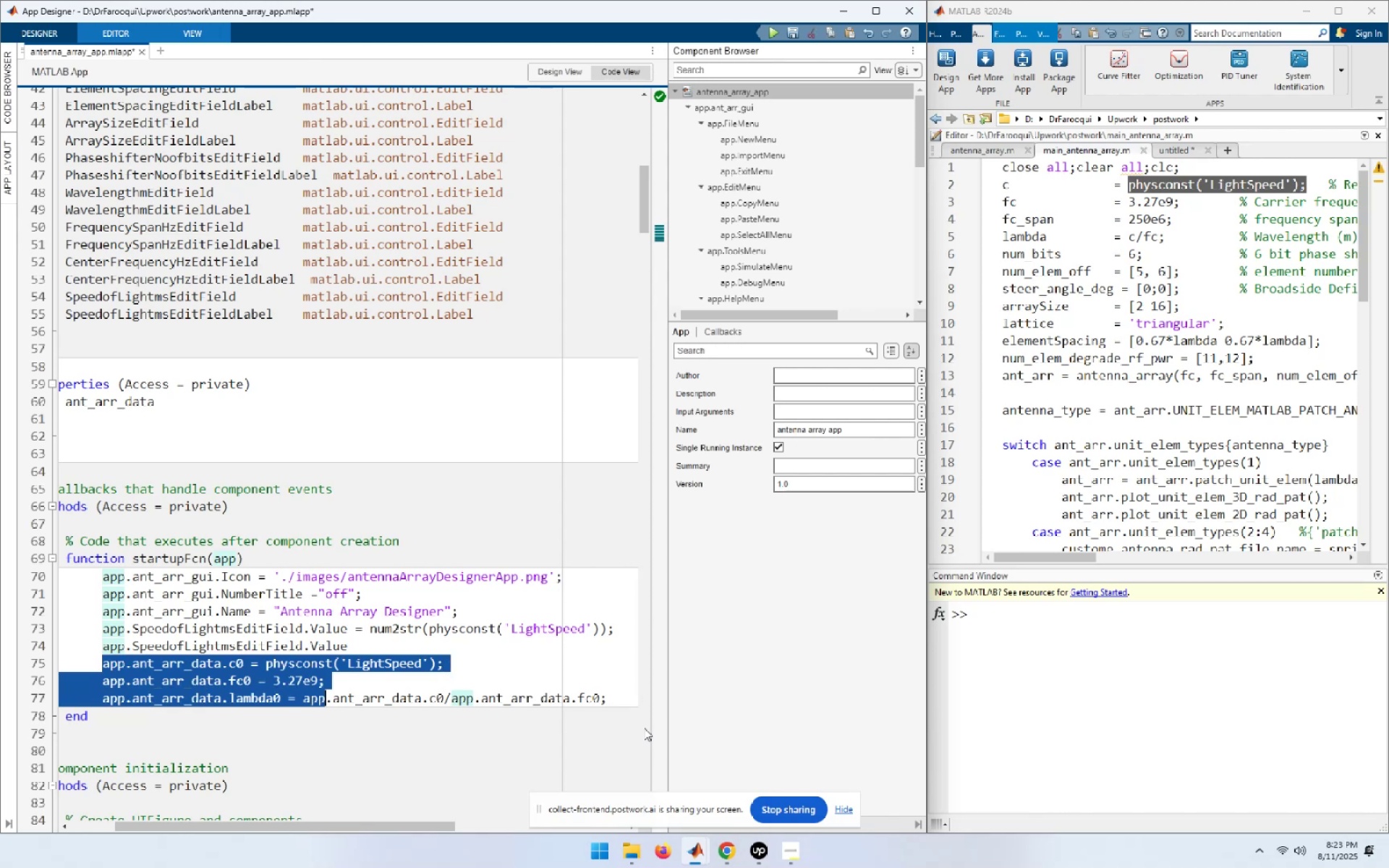 
key(Shift+End)
 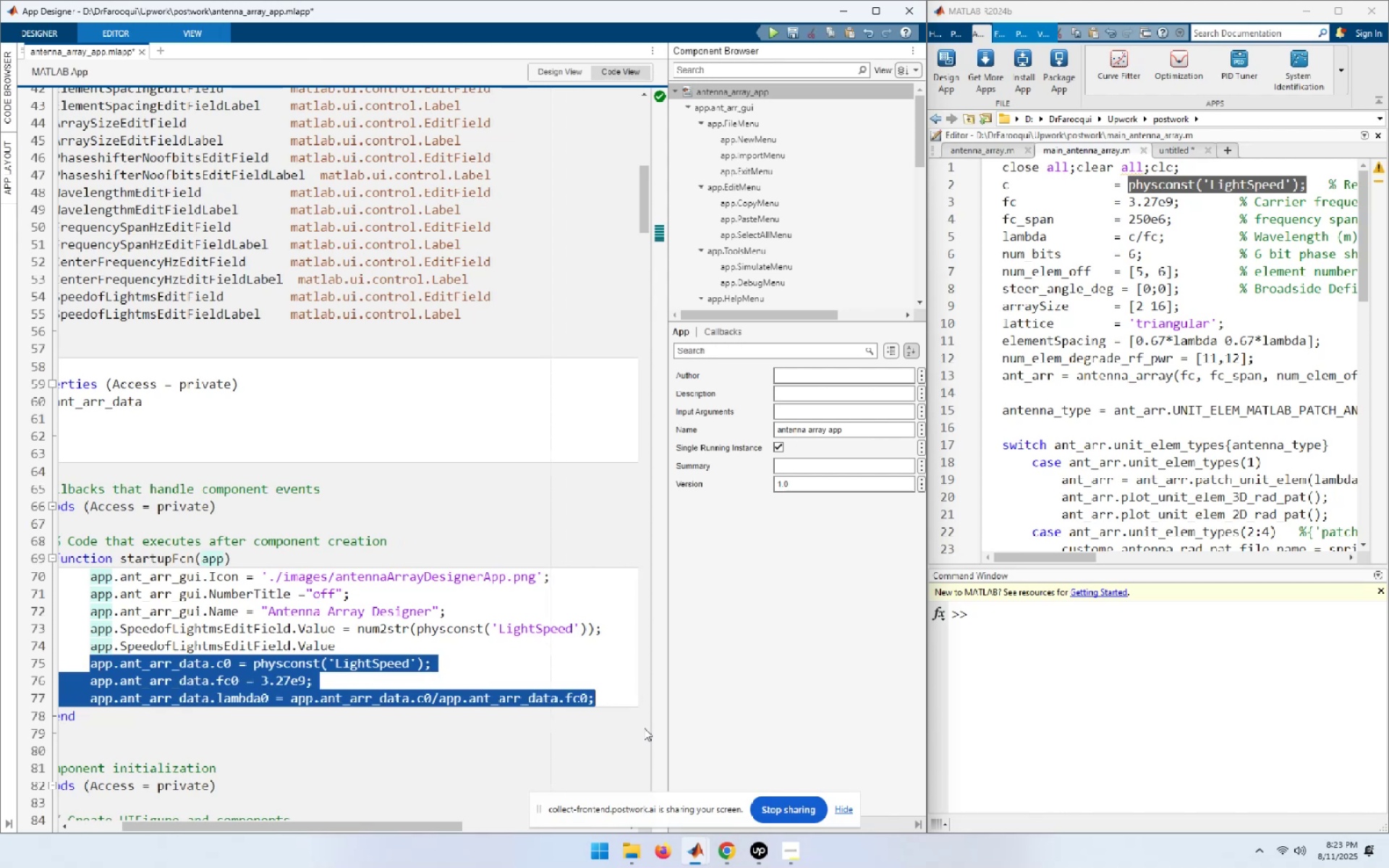 
key(Control+X)
 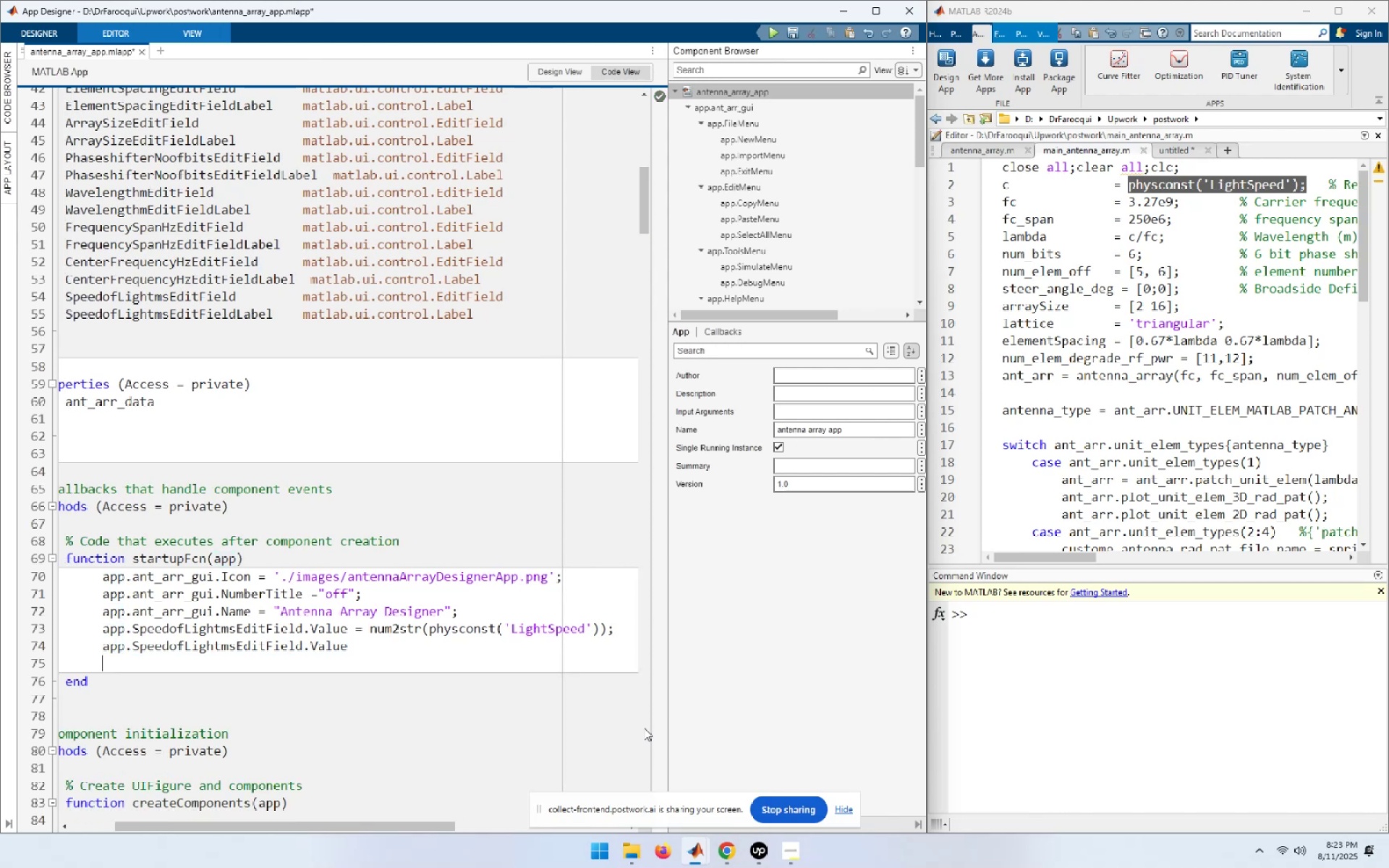 
key(ArrowUp)
 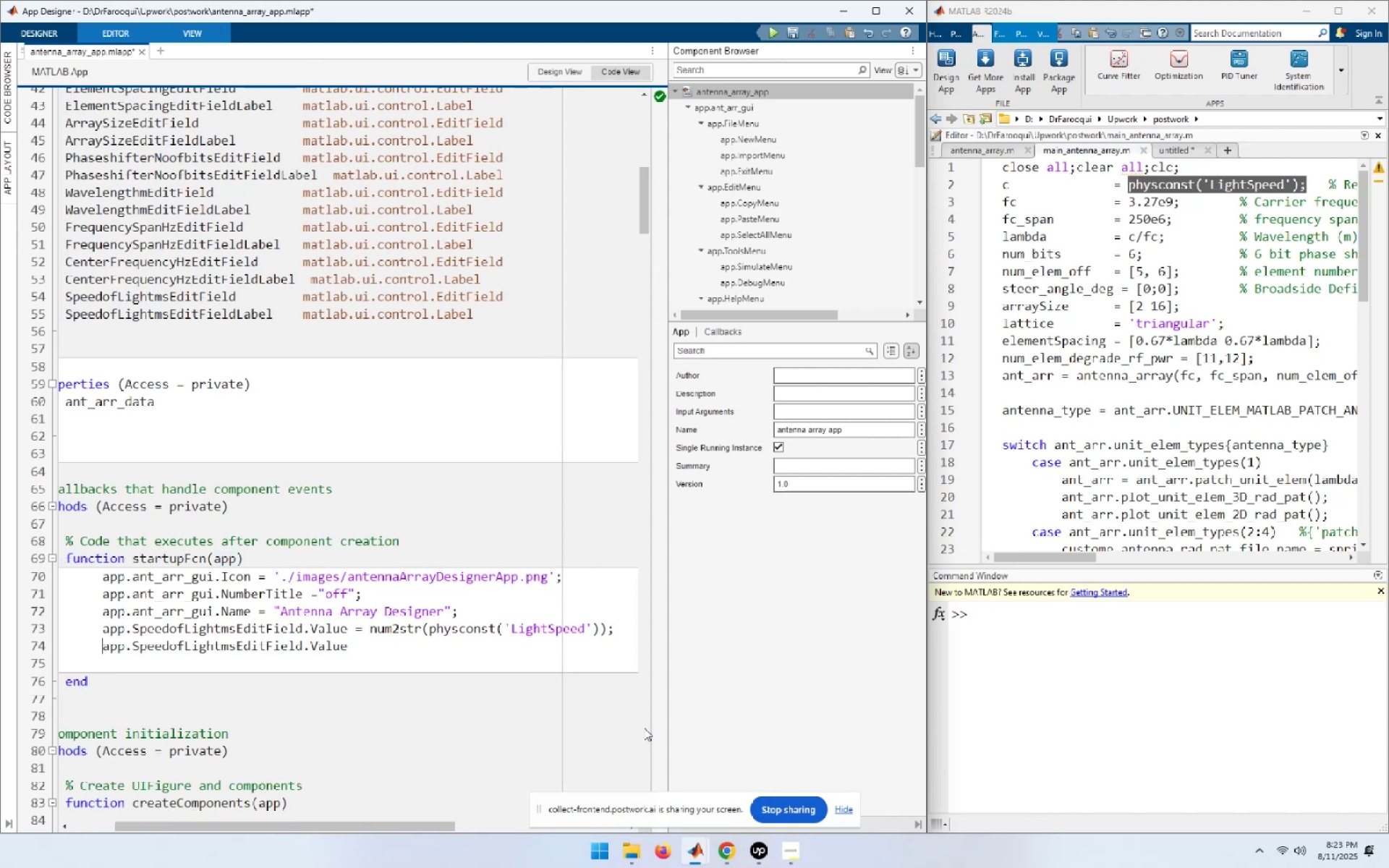 
key(ArrowUp)
 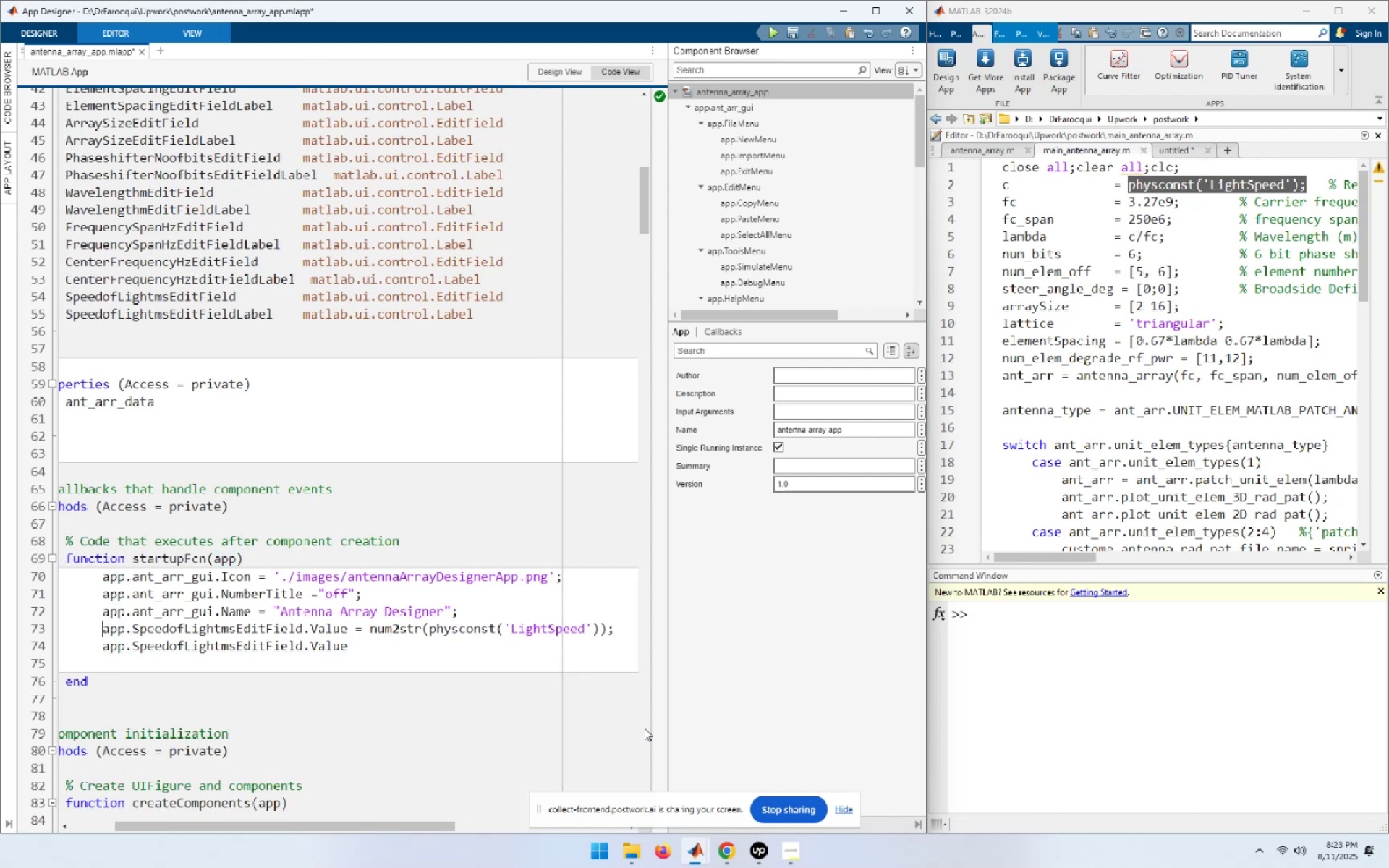 
key(ArrowUp)
 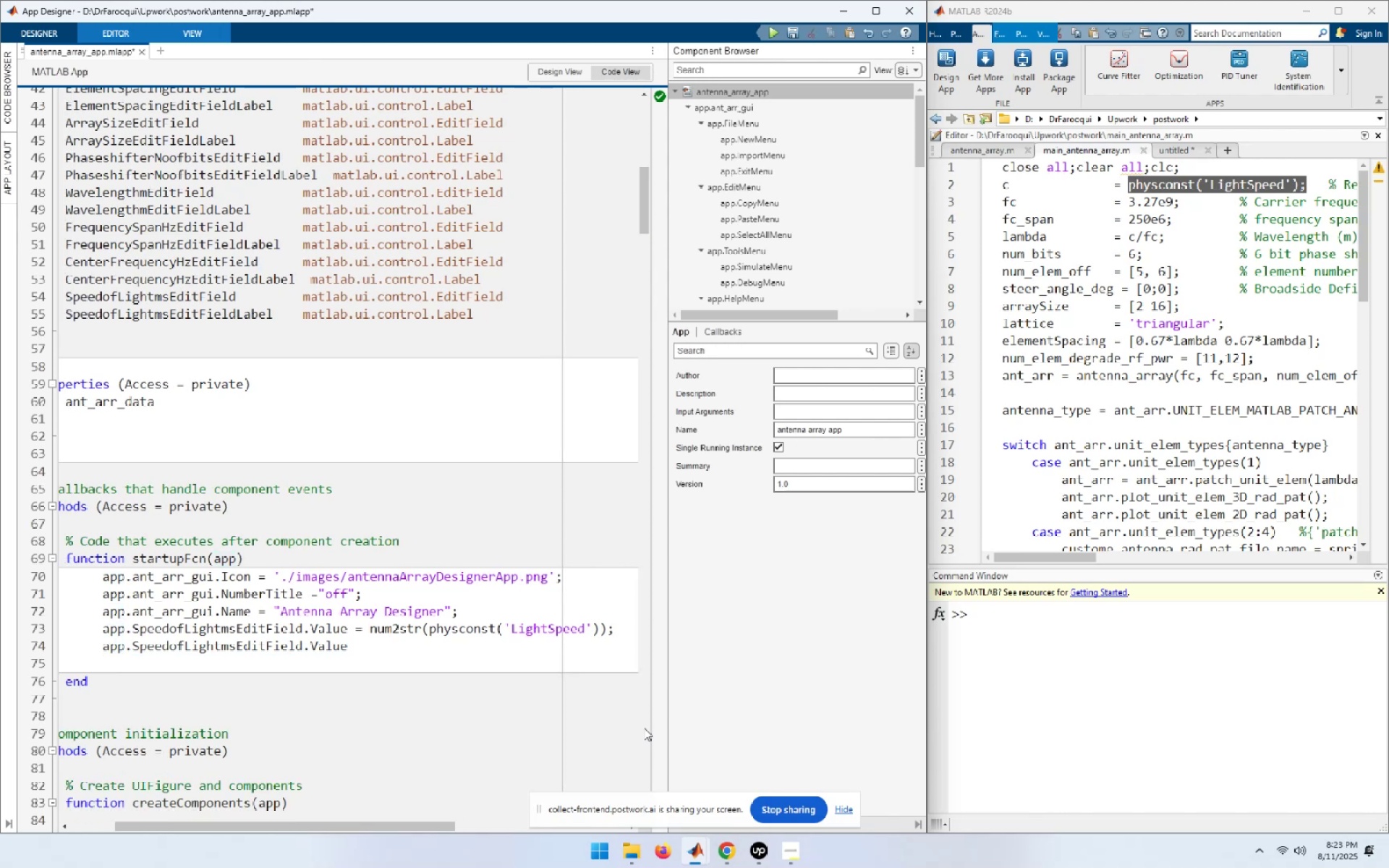 
key(ArrowUp)
 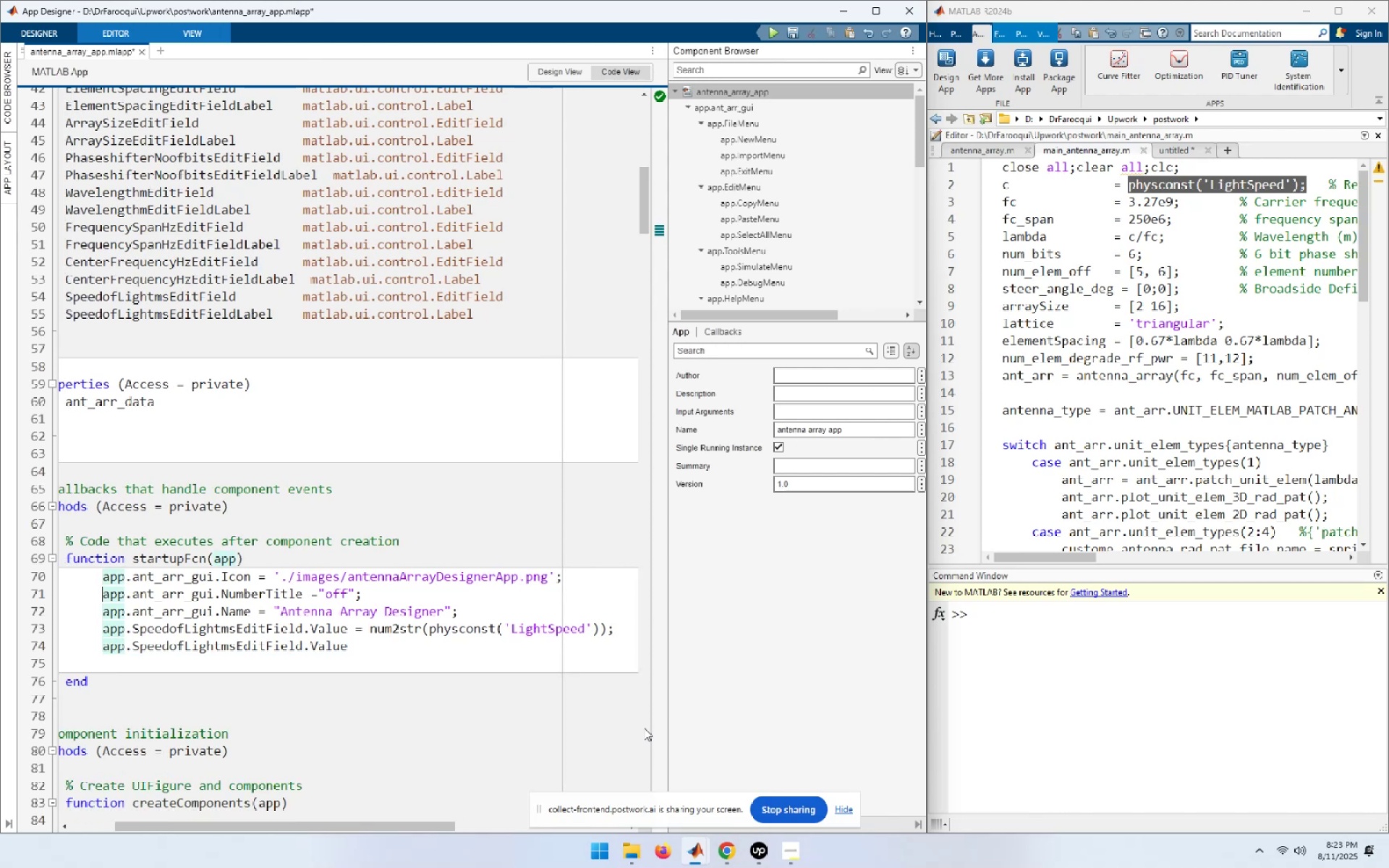 
key(ArrowUp)
 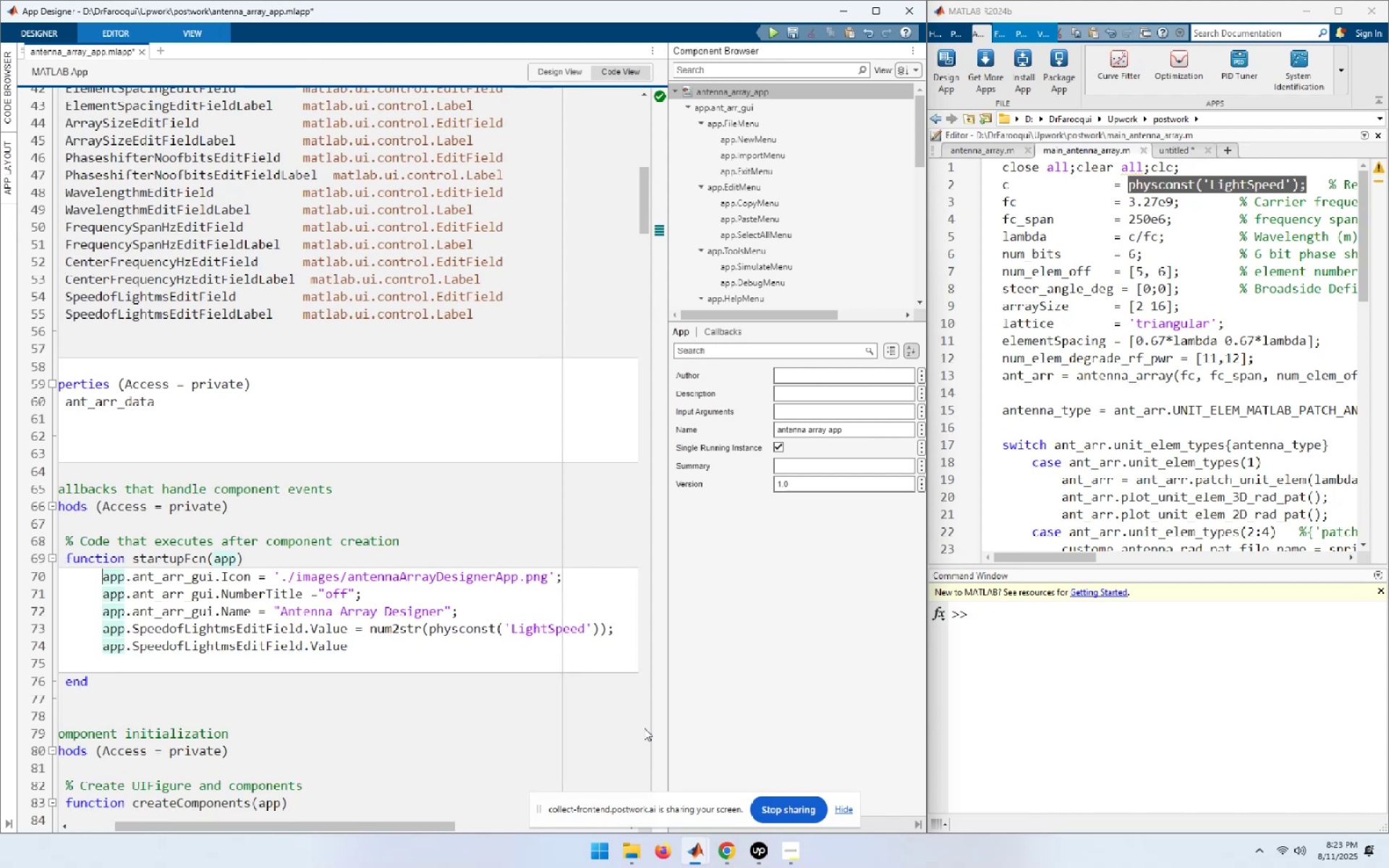 
key(NumpadEnter)
 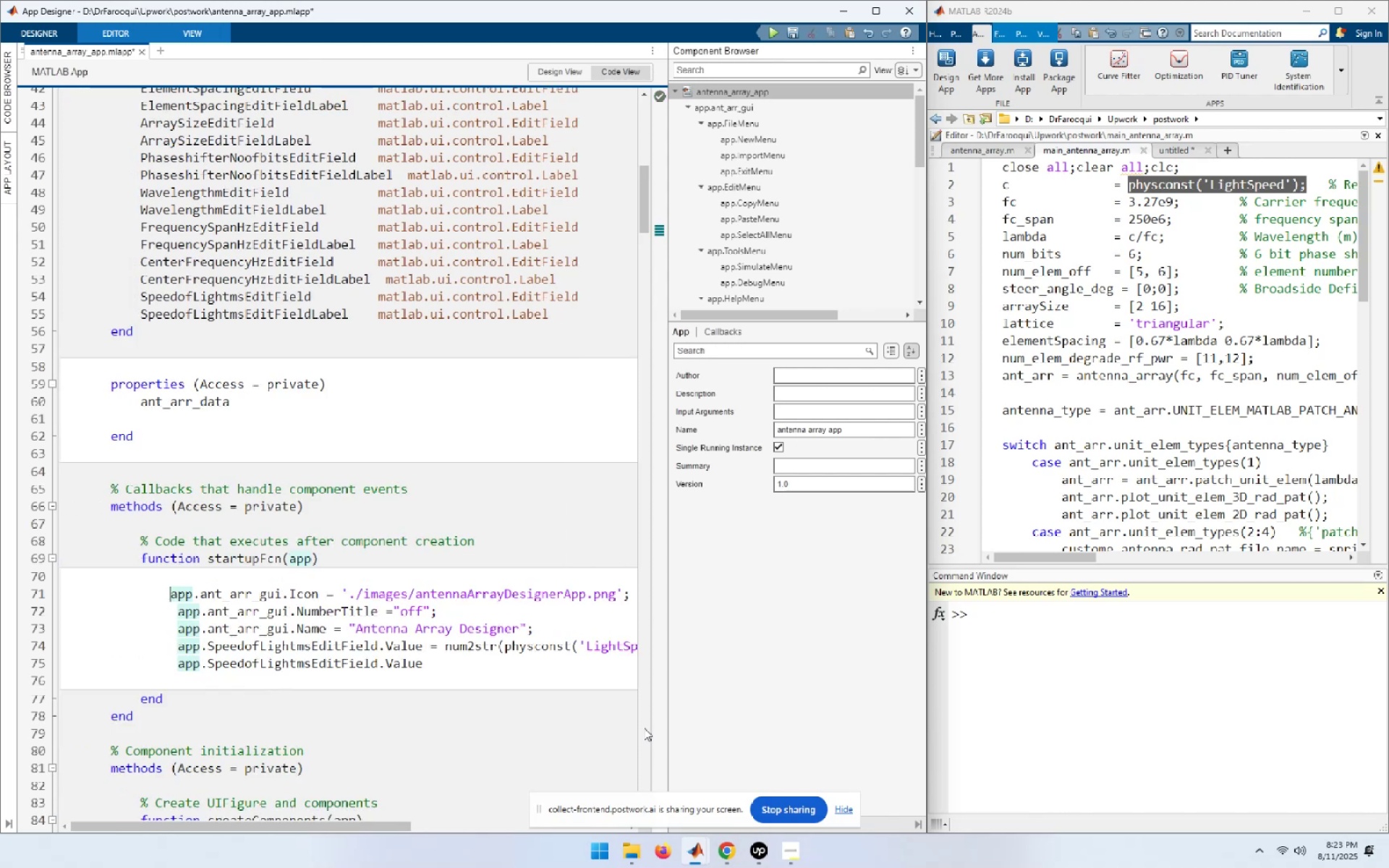 
key(ArrowUp)
 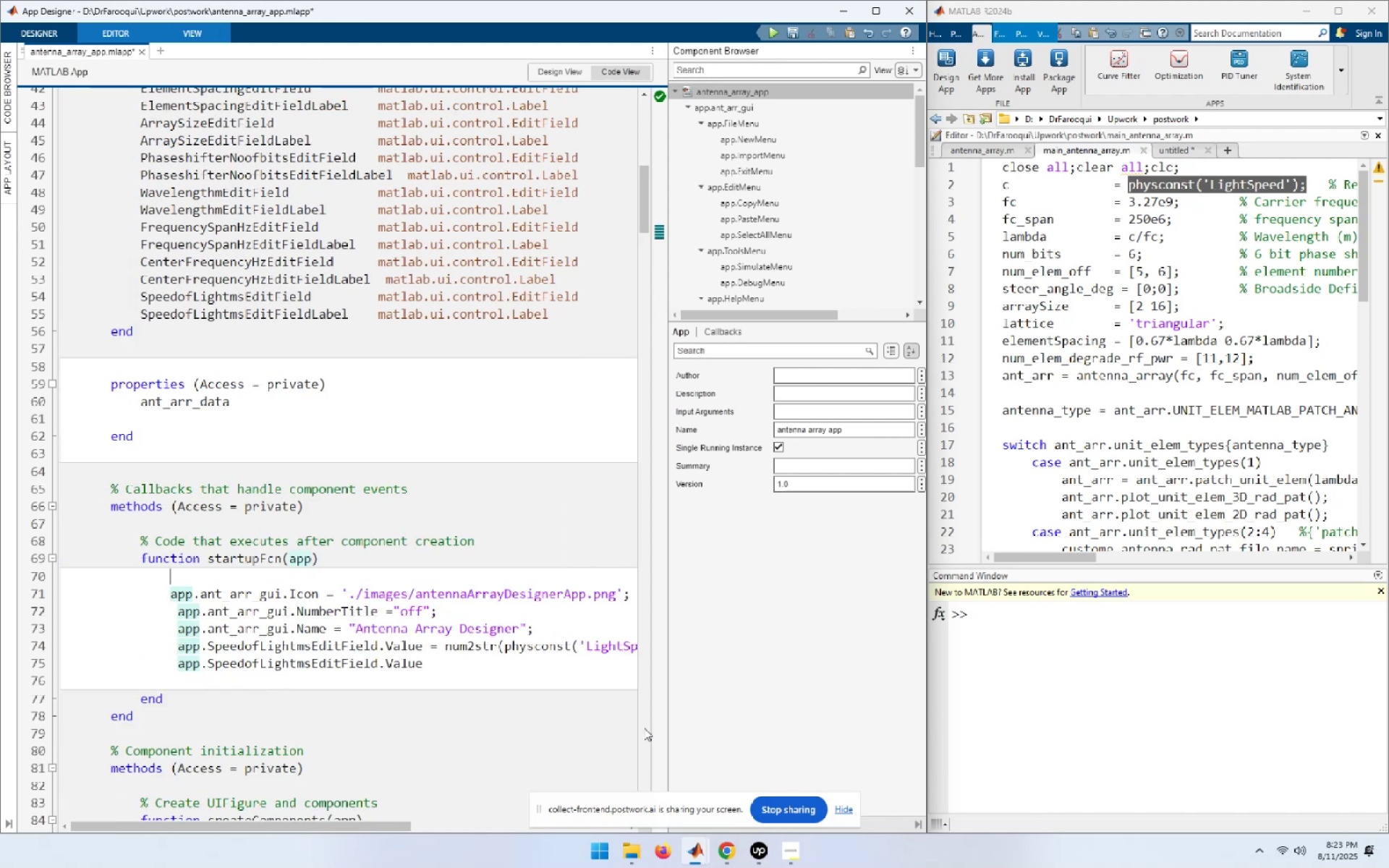 
key(Control+ControlLeft)
 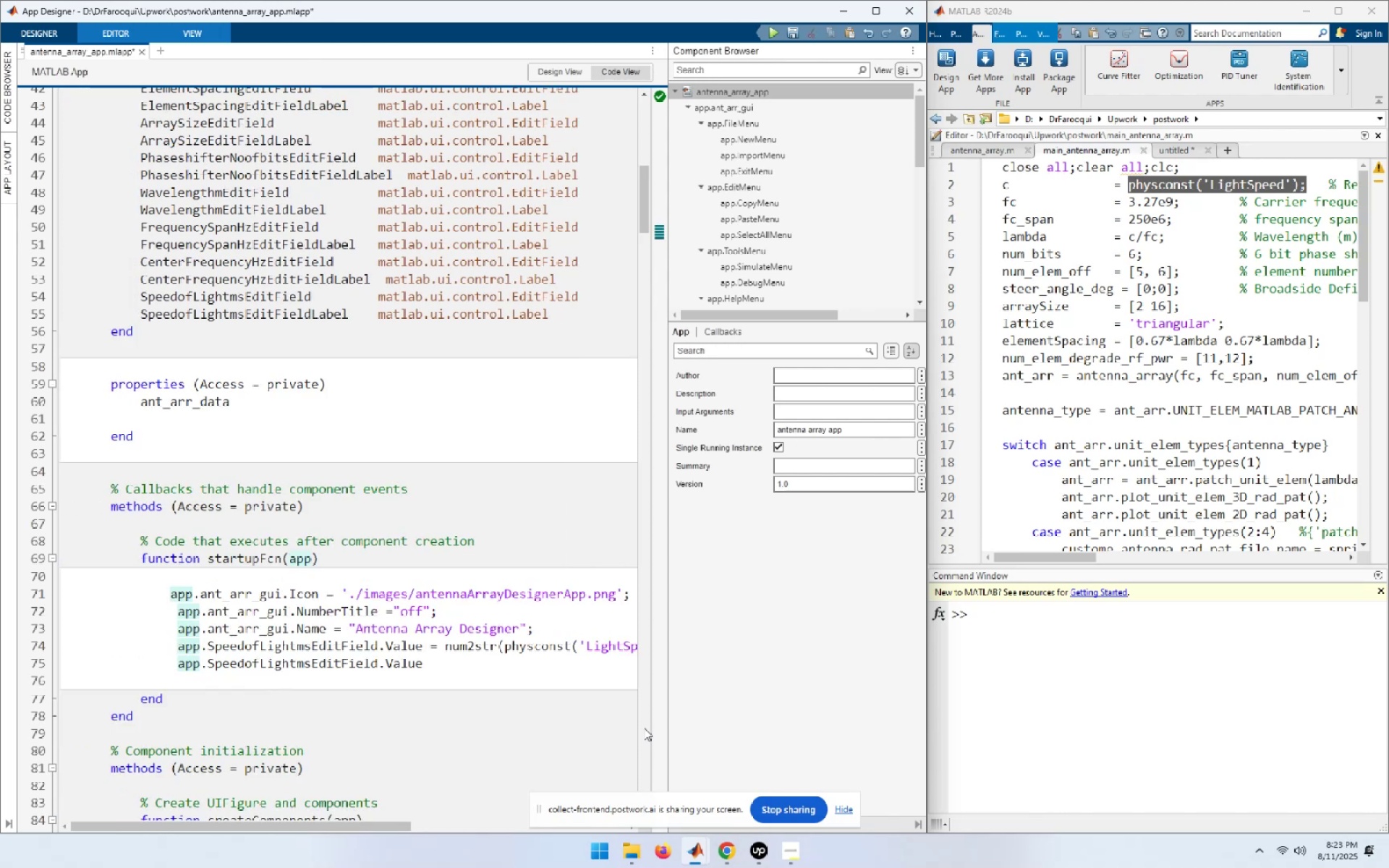 
key(Control+V)
 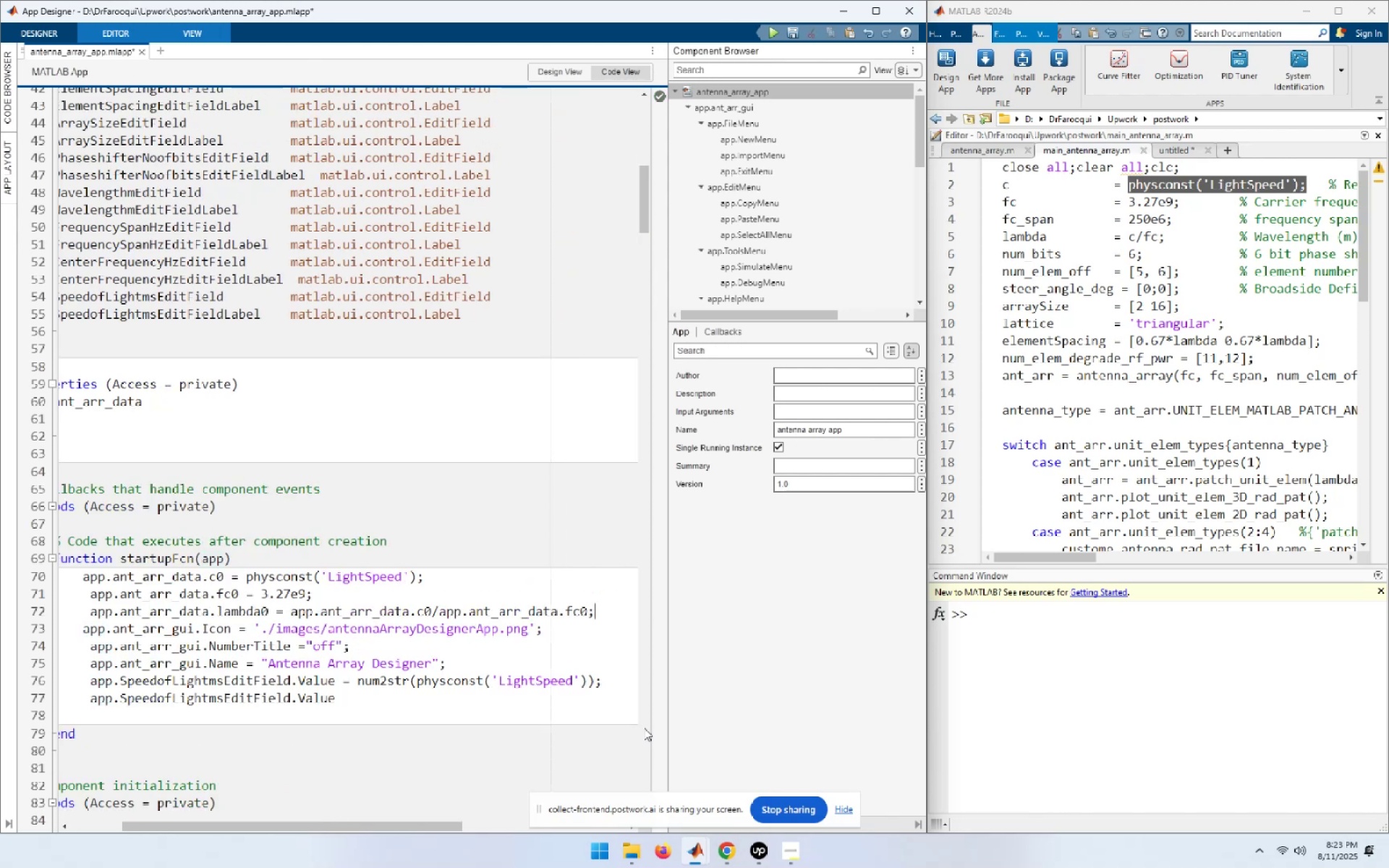 
key(NumpadEnter)
 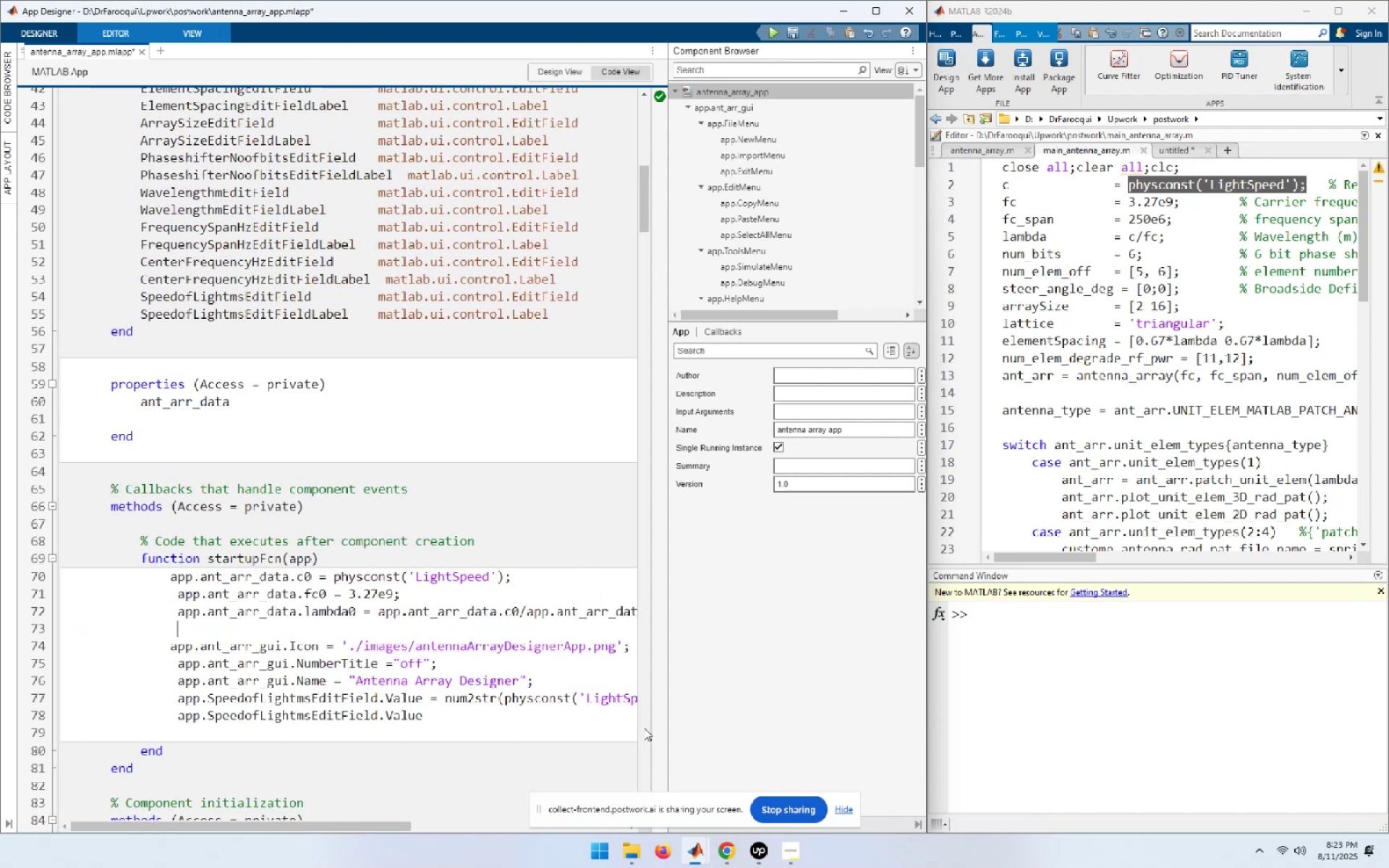 
key(ArrowDown)
 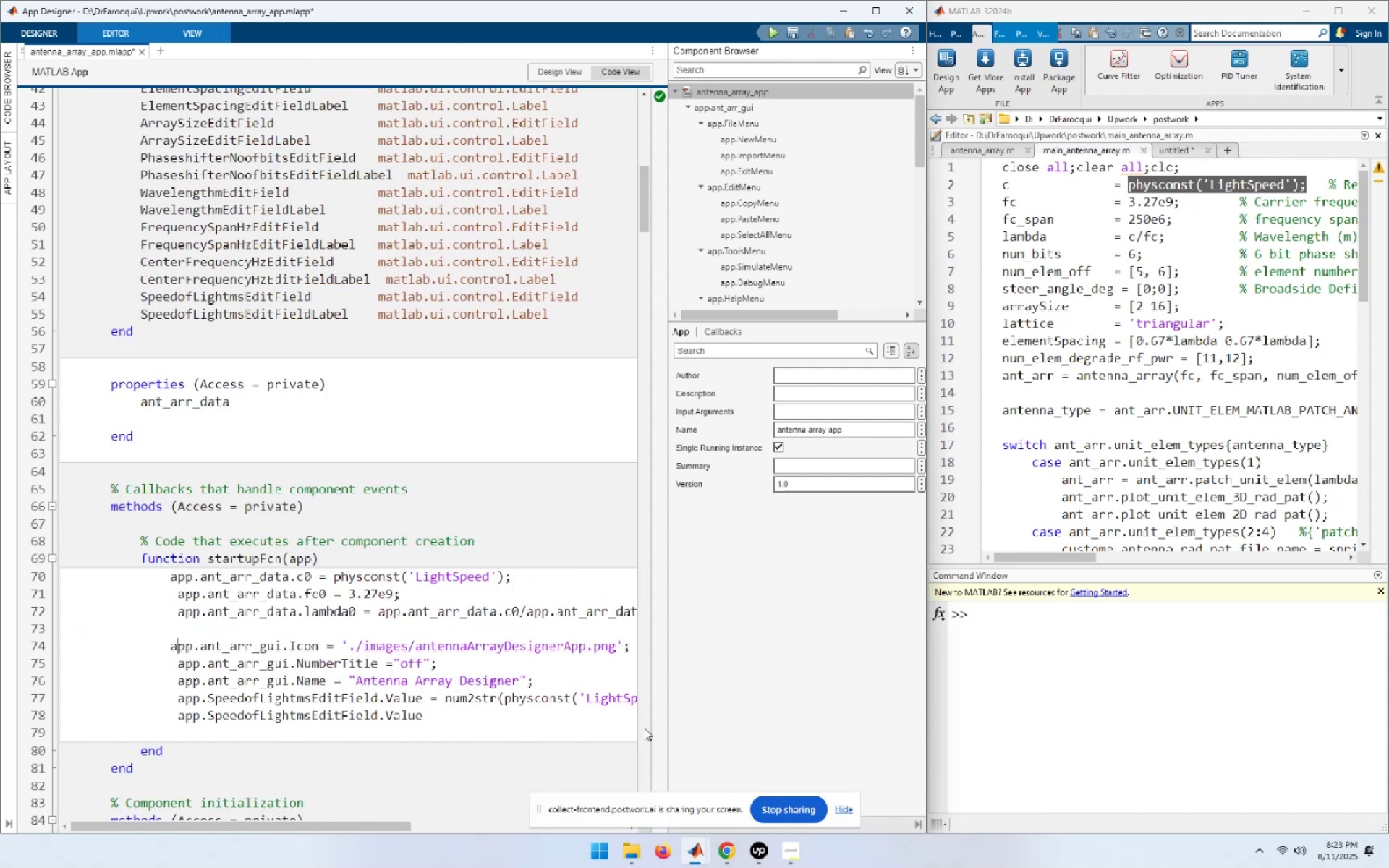 
key(ArrowDown)
 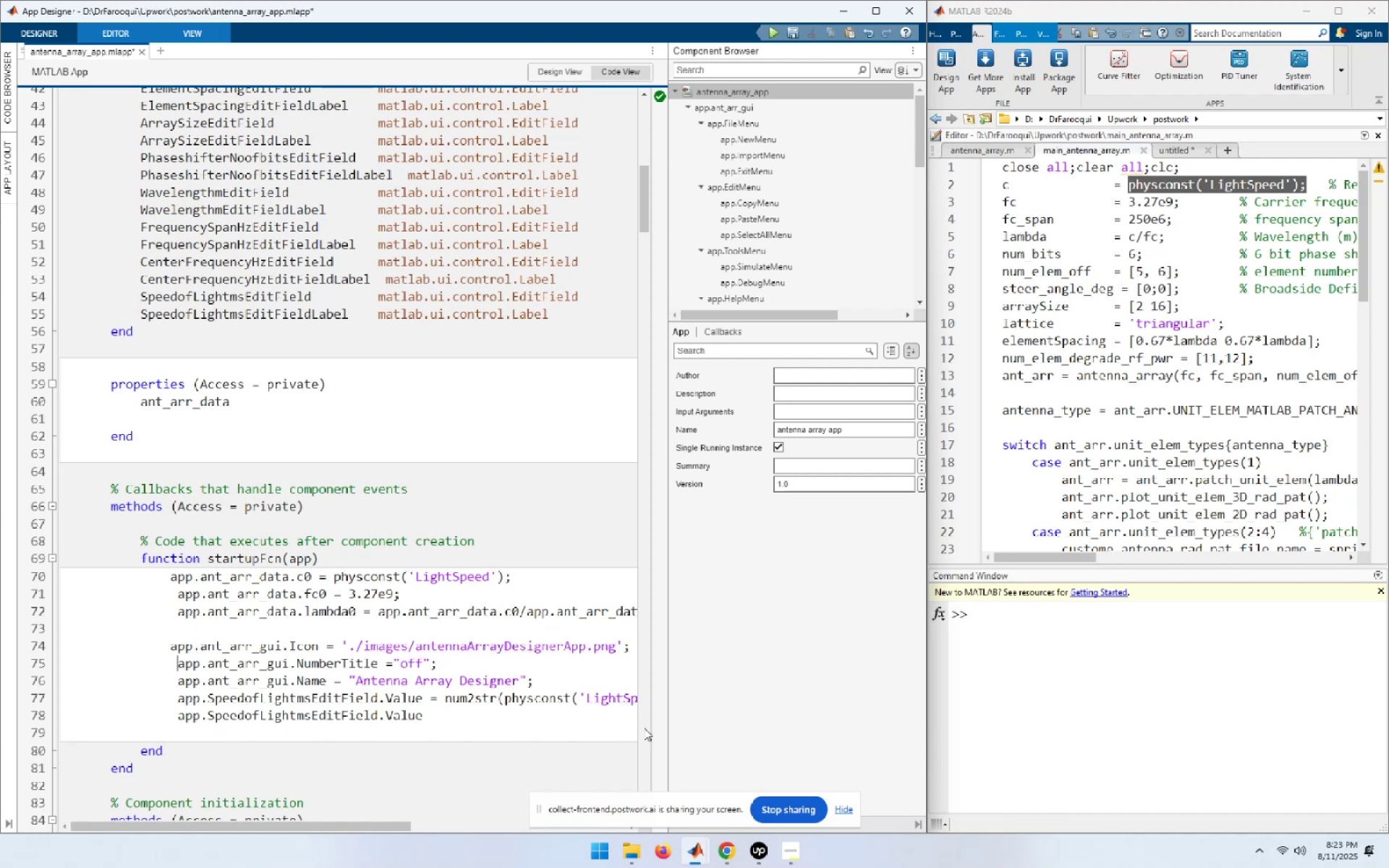 
key(ArrowDown)
 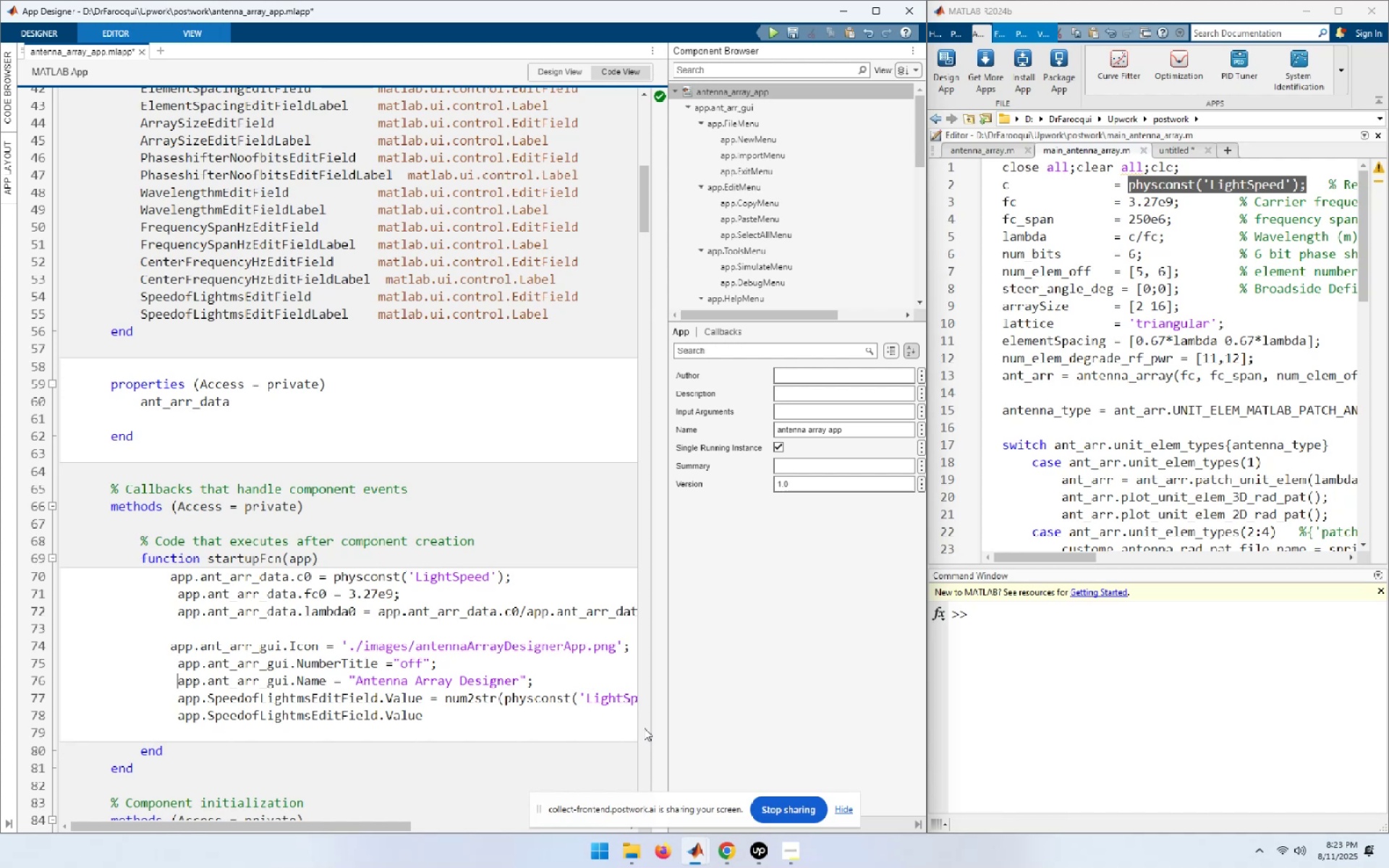 
key(ArrowUp)
 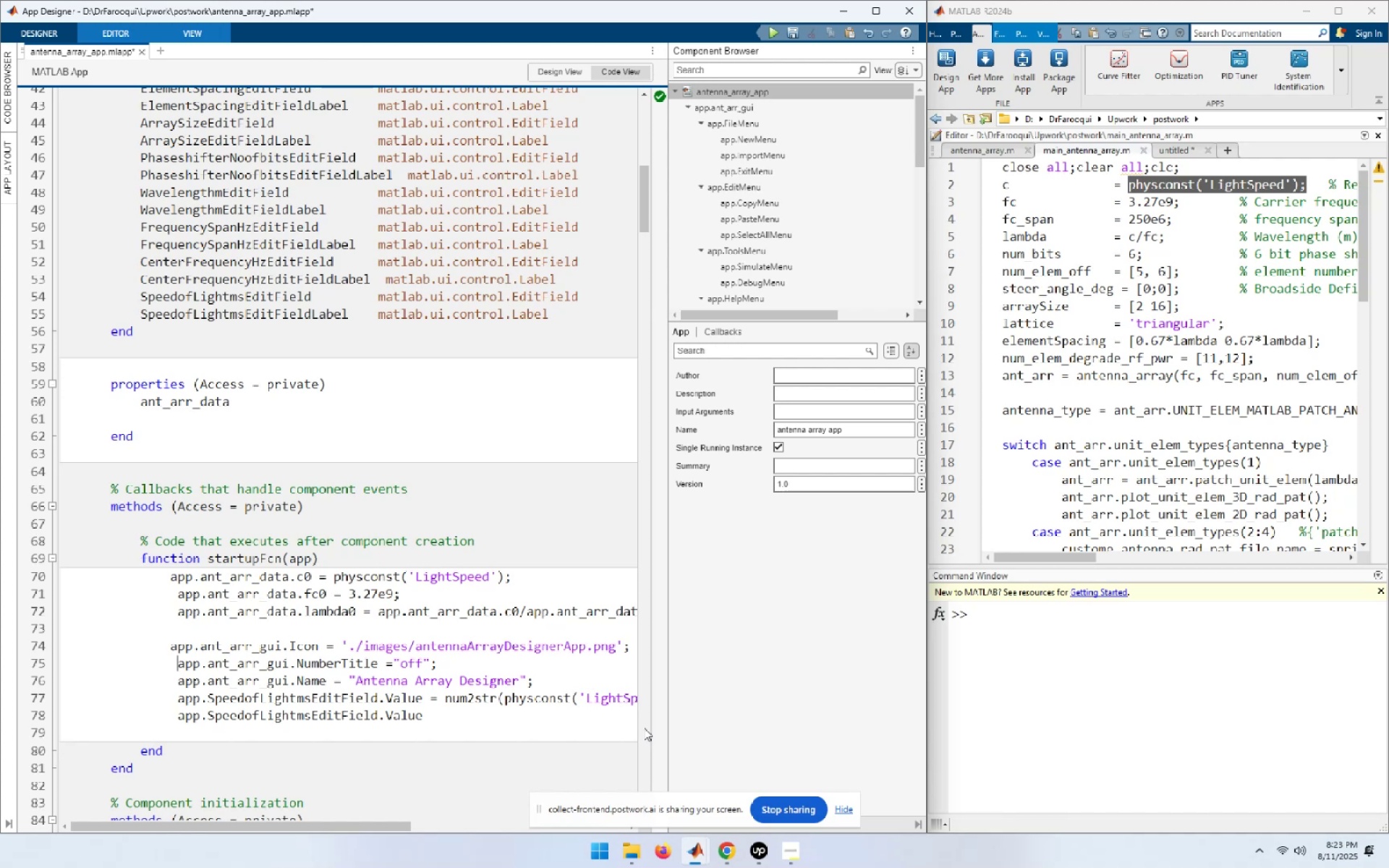 
key(ArrowUp)
 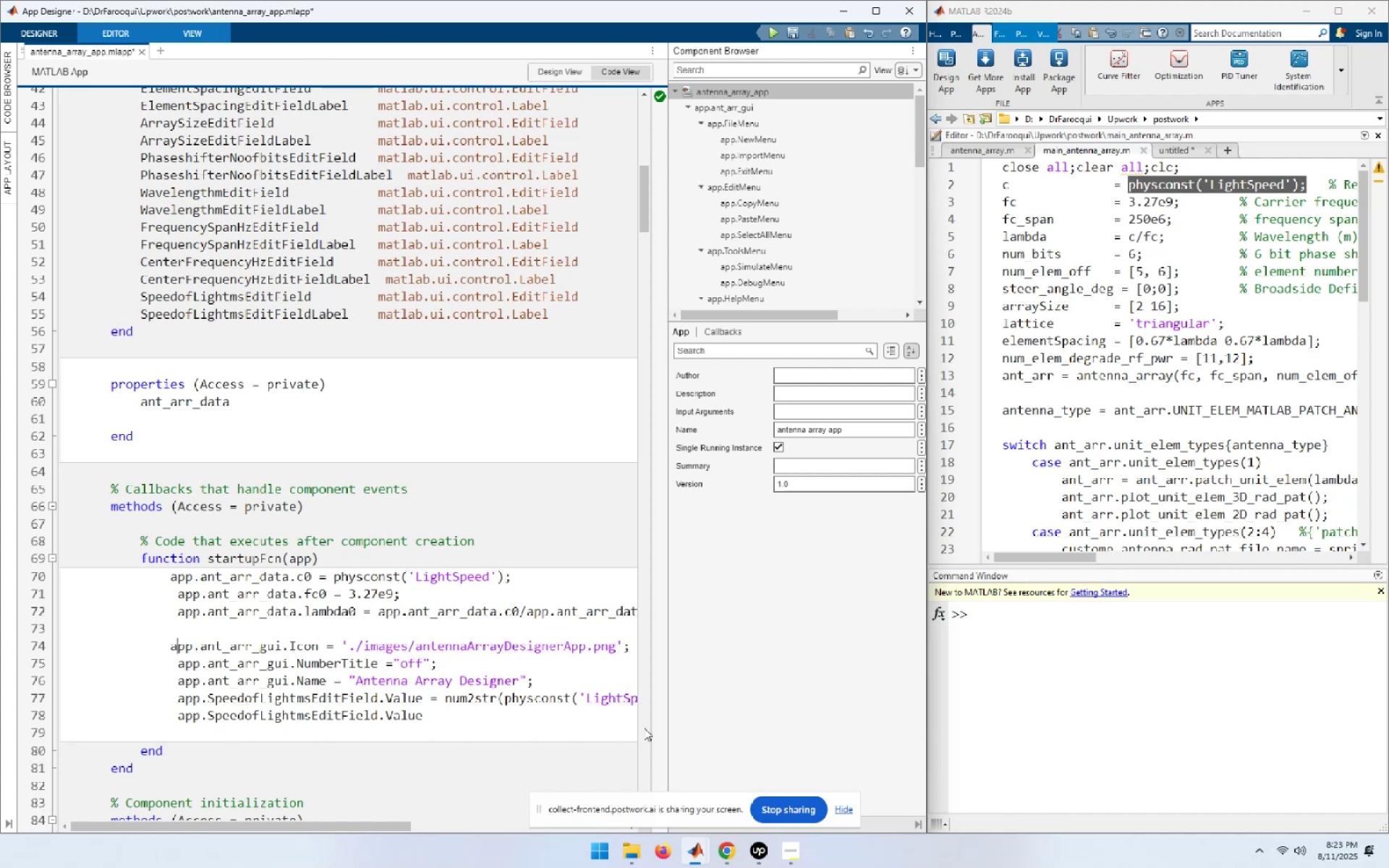 
key(ArrowUp)
 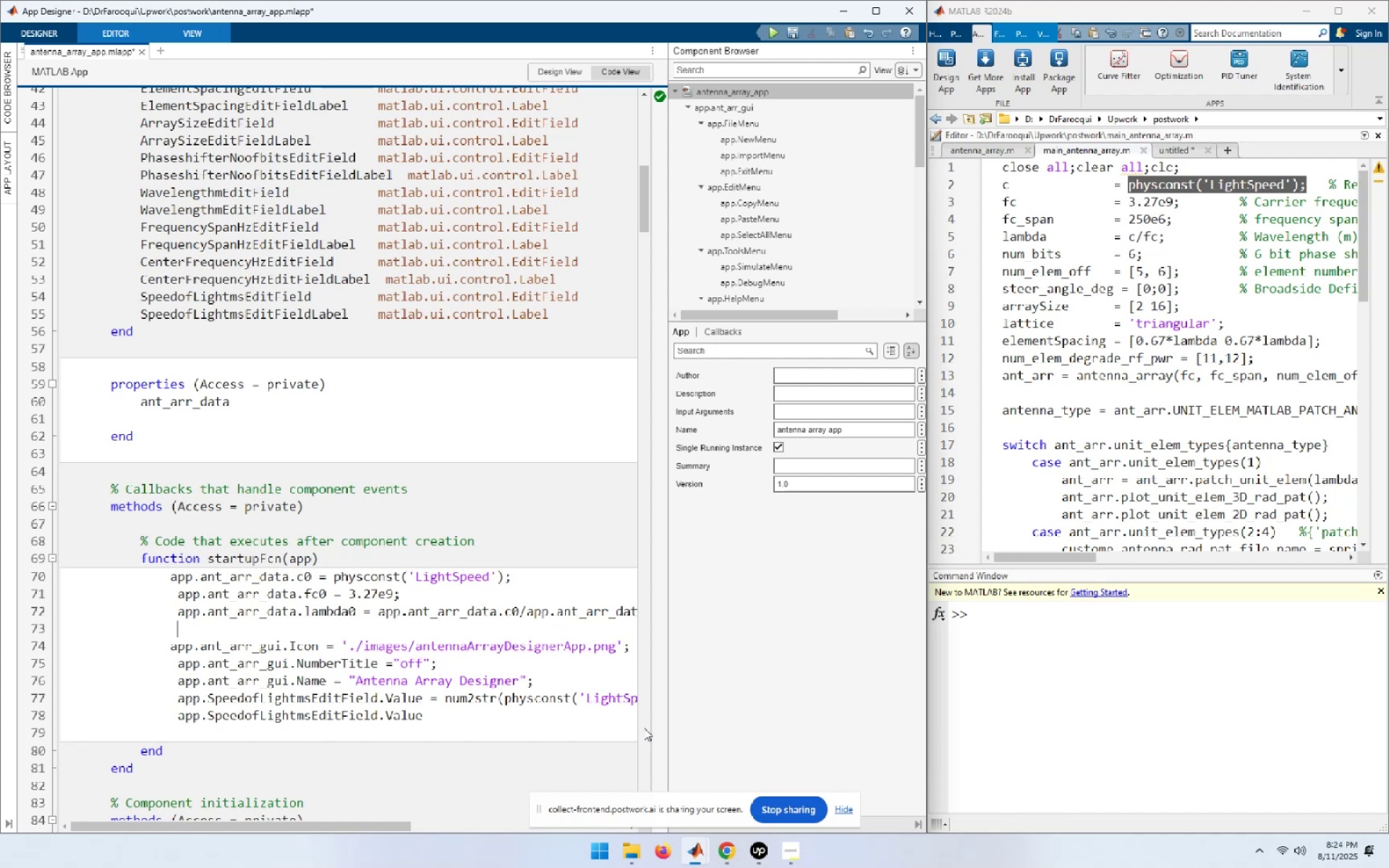 
key(ArrowUp)
 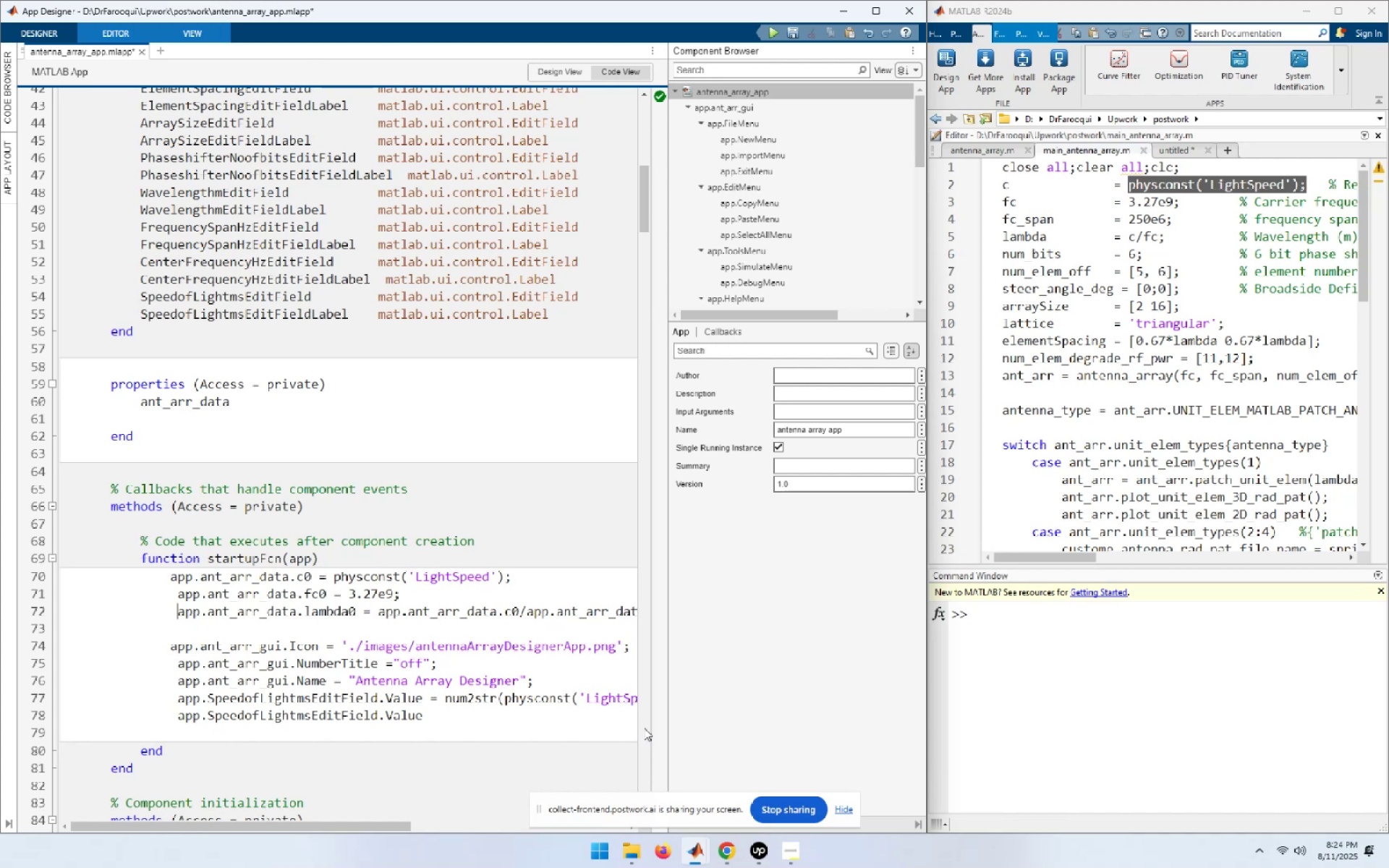 
key(ArrowUp)
 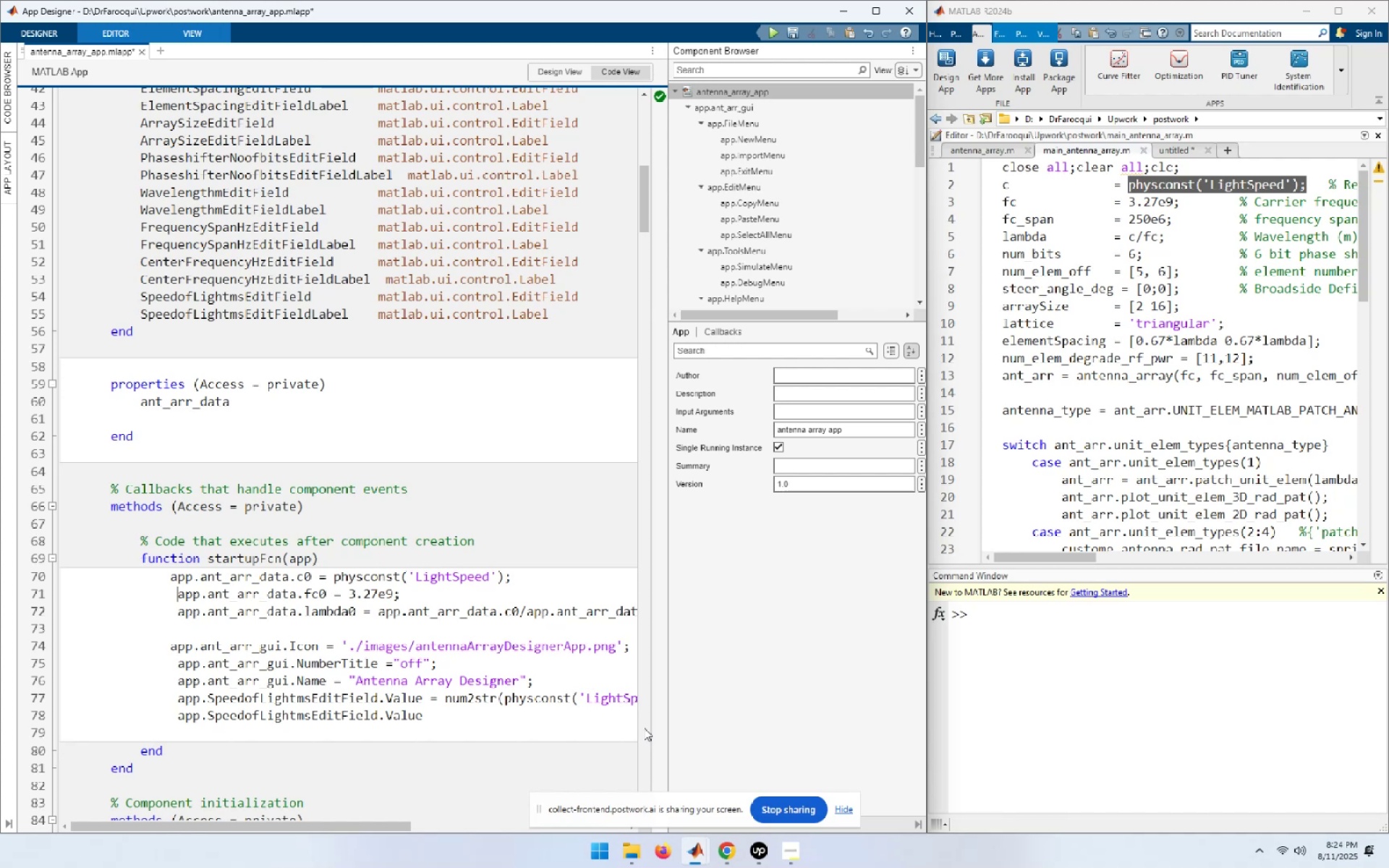 
key(ArrowUp)
 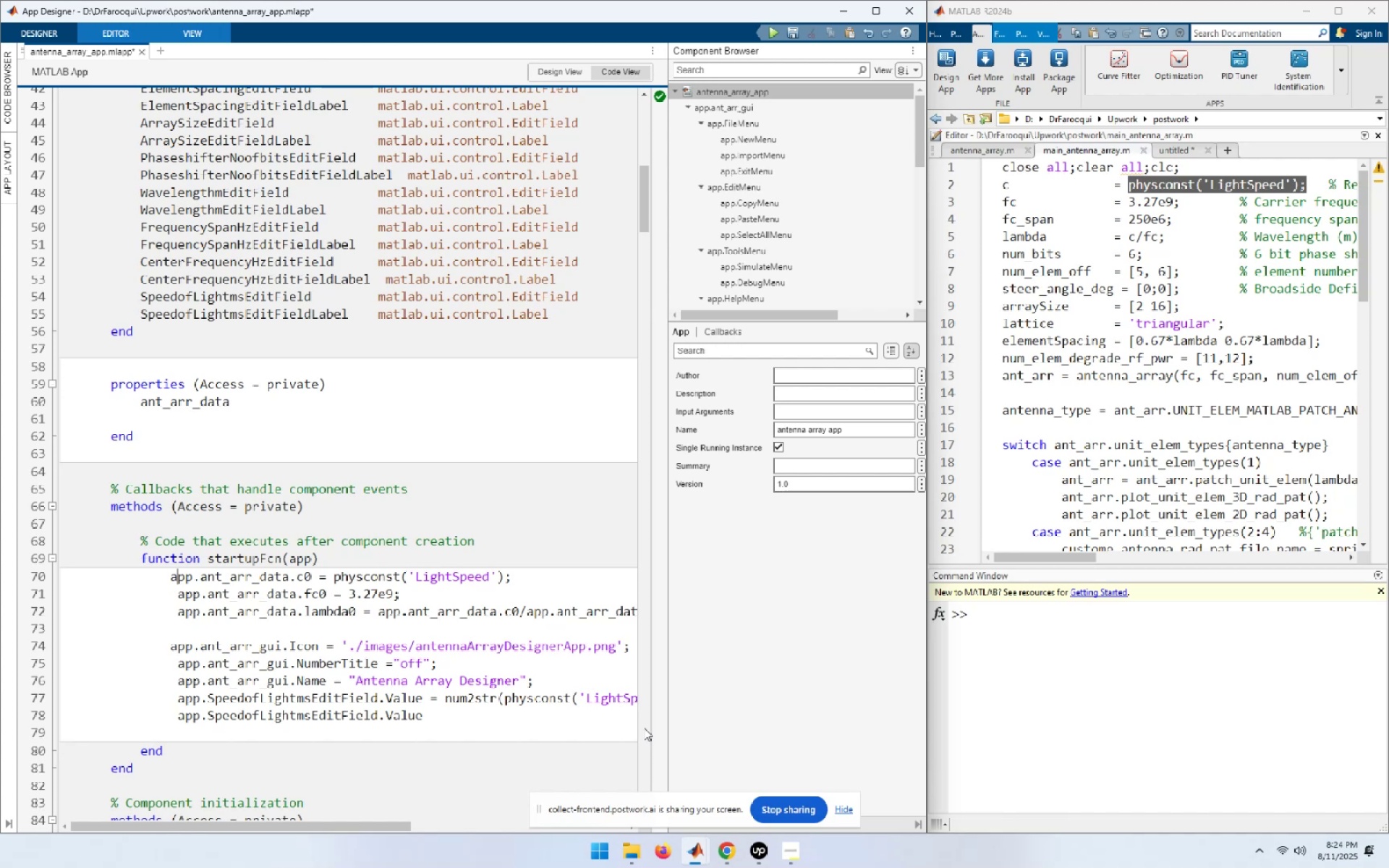 
key(ArrowLeft)
 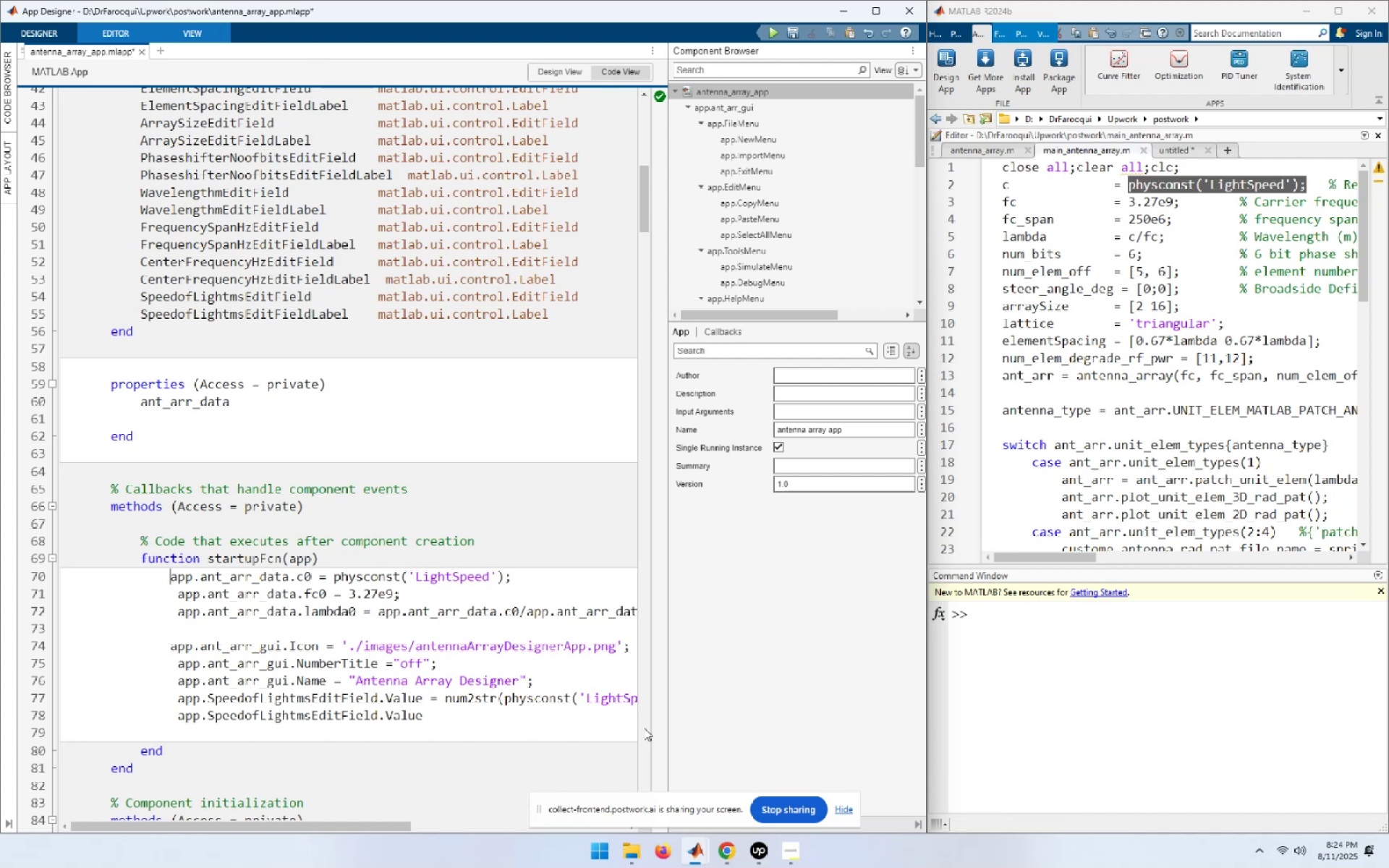 
hold_key(key=ArrowRight, duration=1.07)
 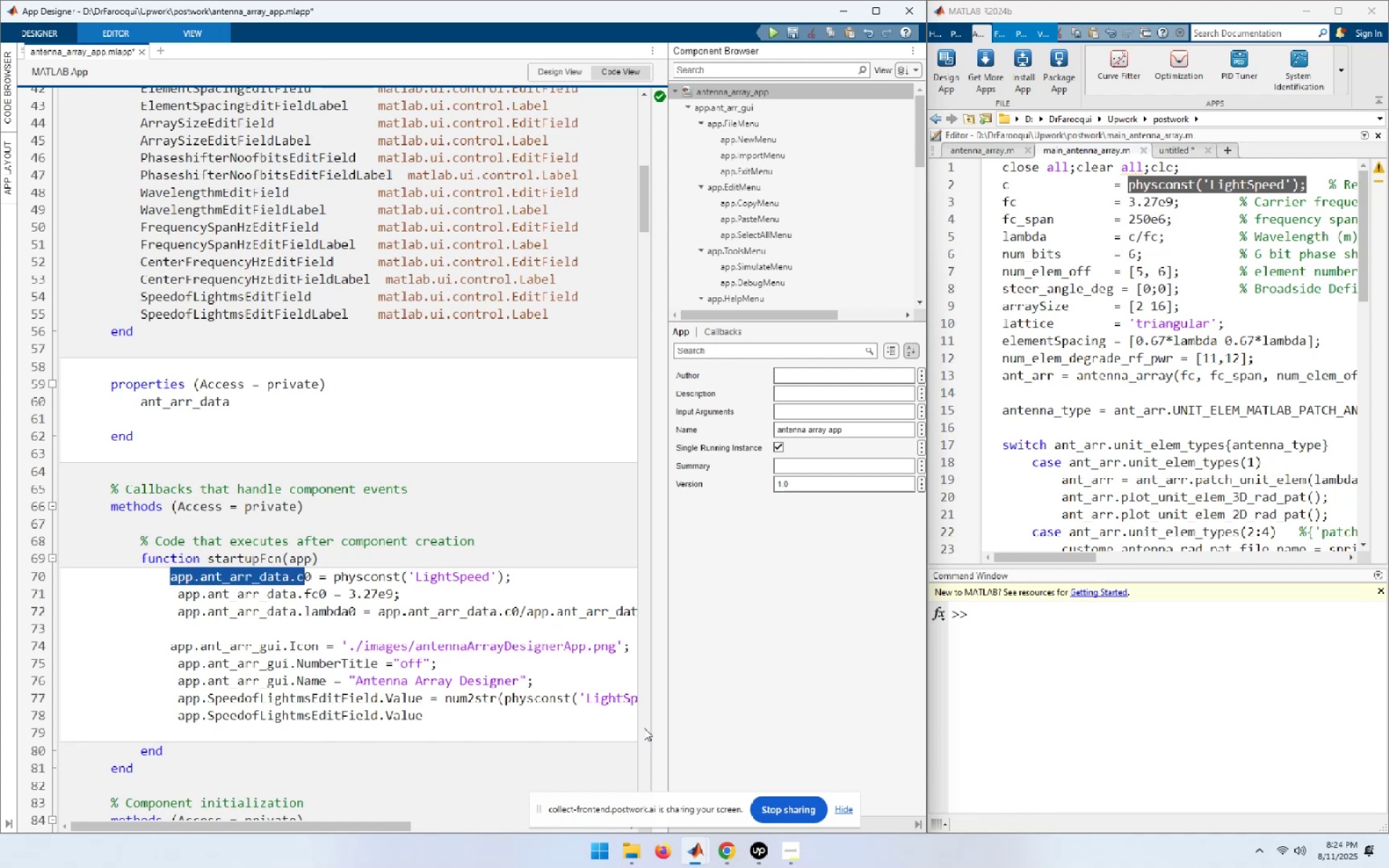 
key(Shift+ArrowRight)
 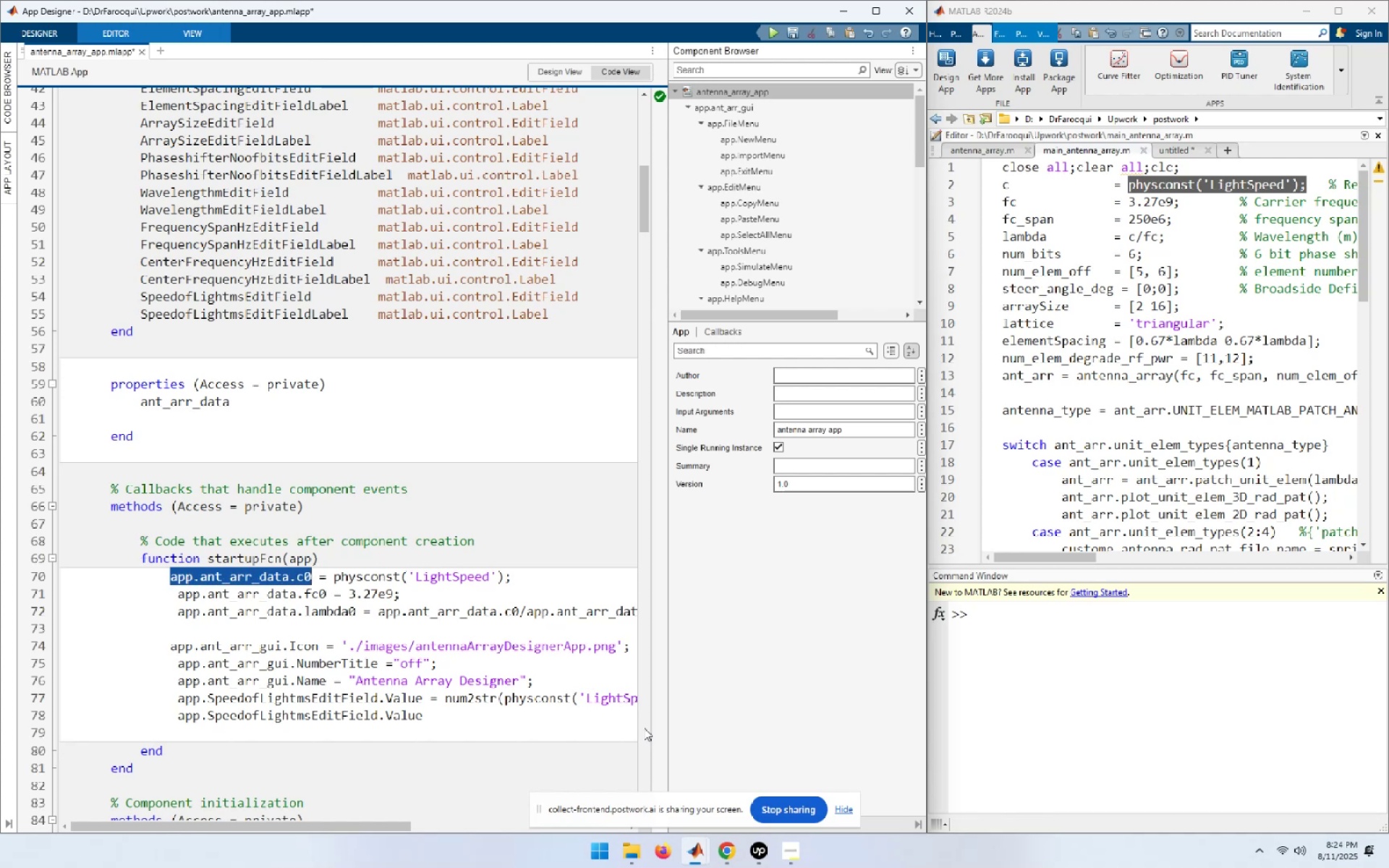 
key(Control+C)
 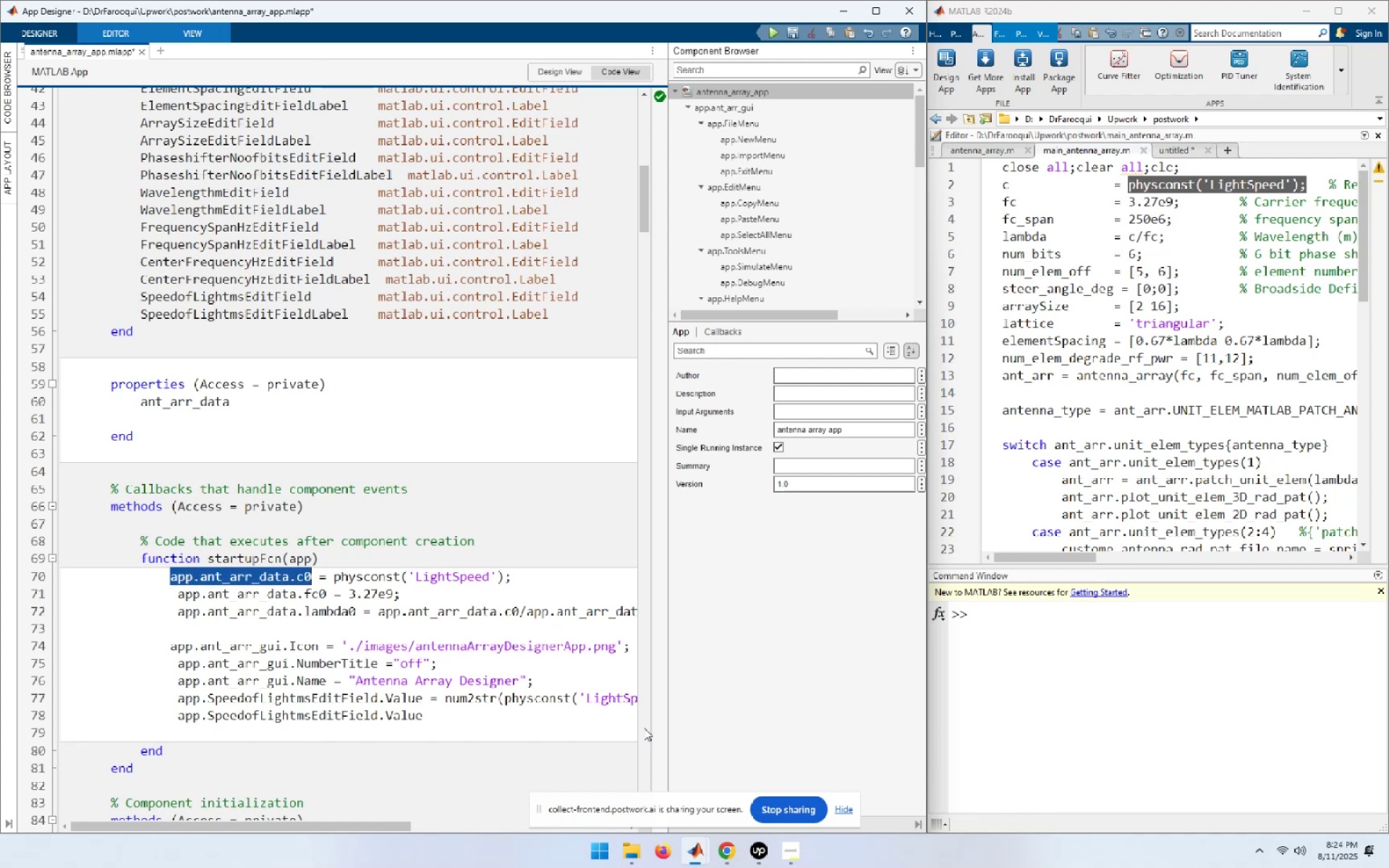 
key(ArrowDown)
 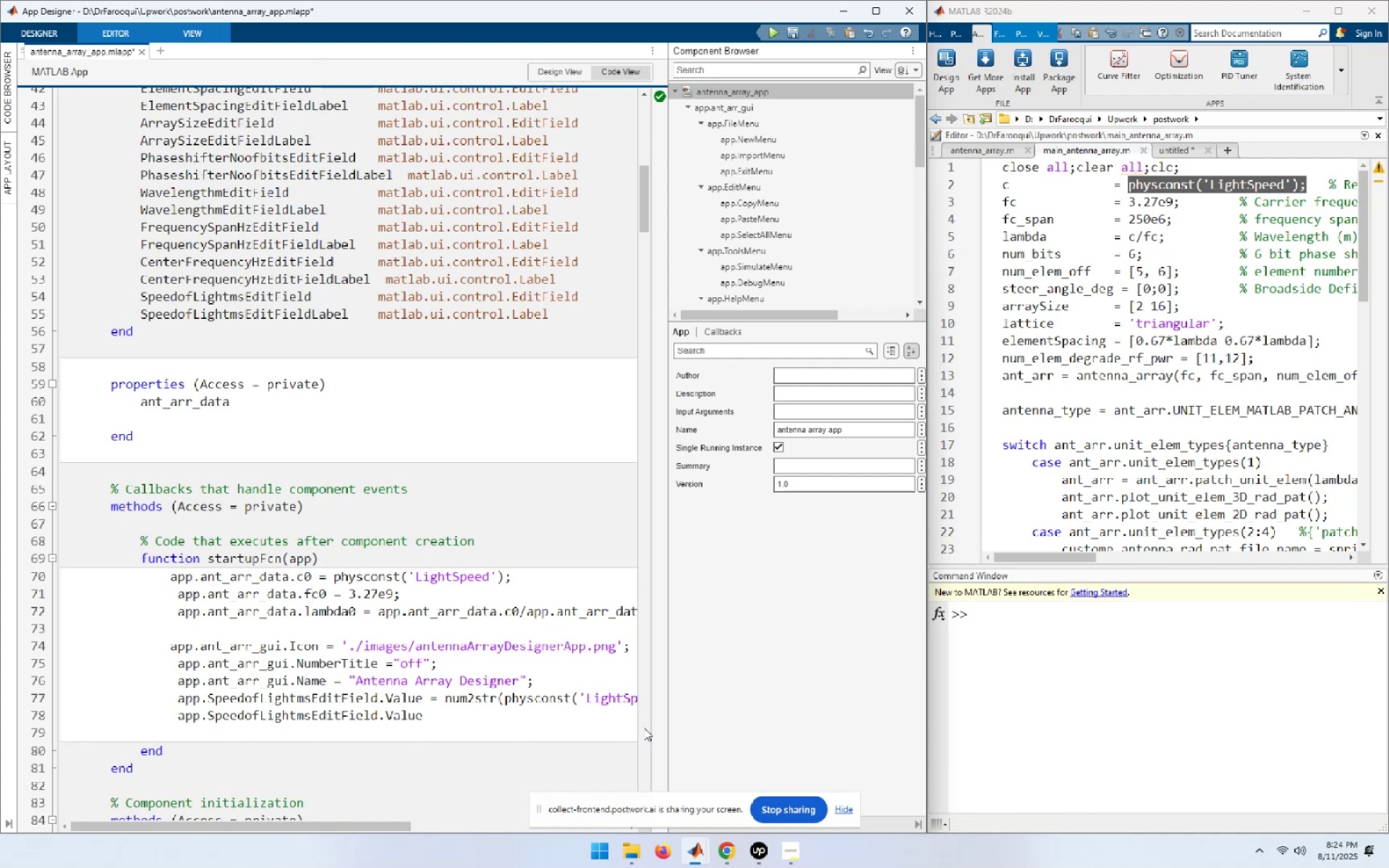 
key(ArrowDown)
 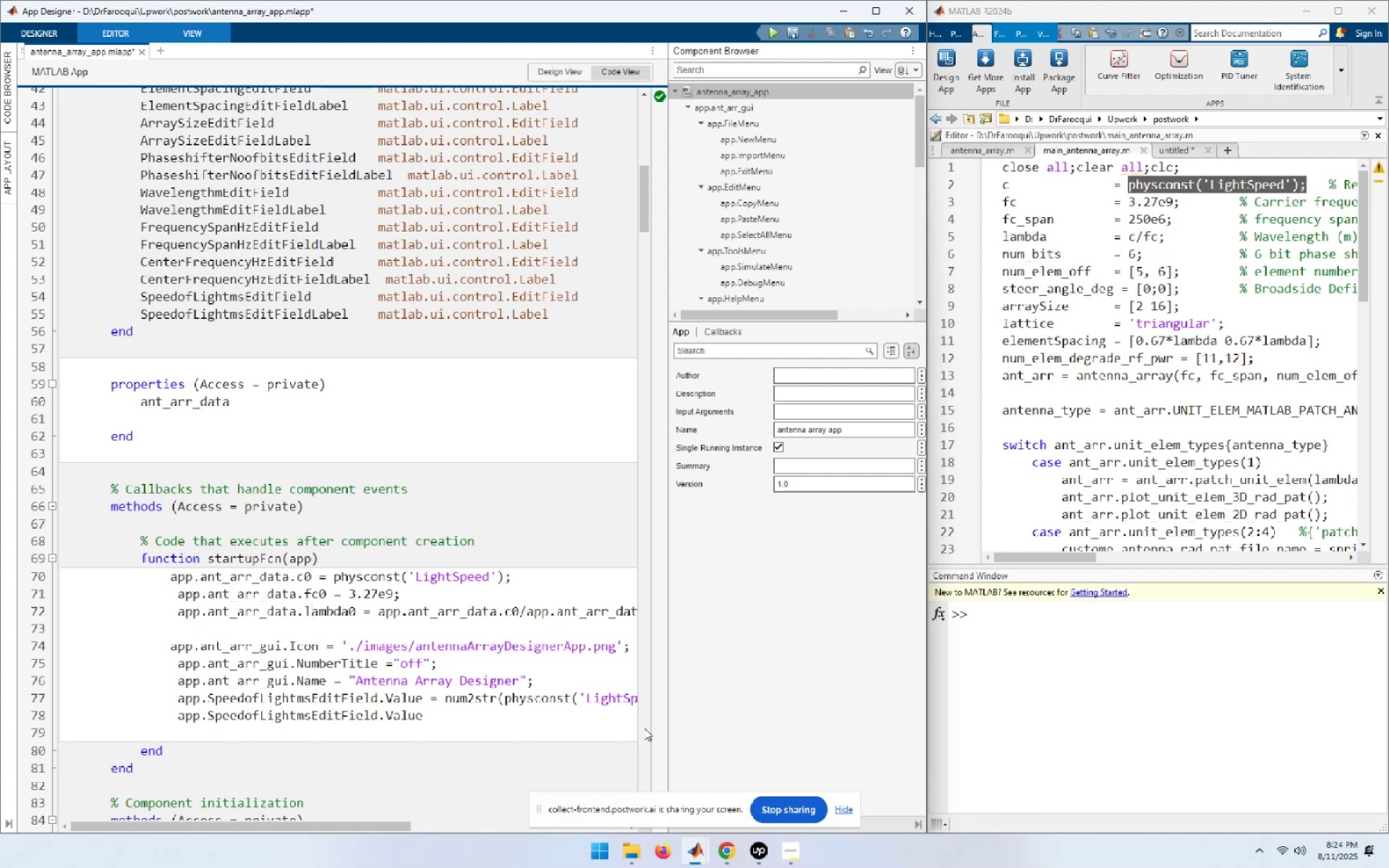 
key(ArrowDown)
 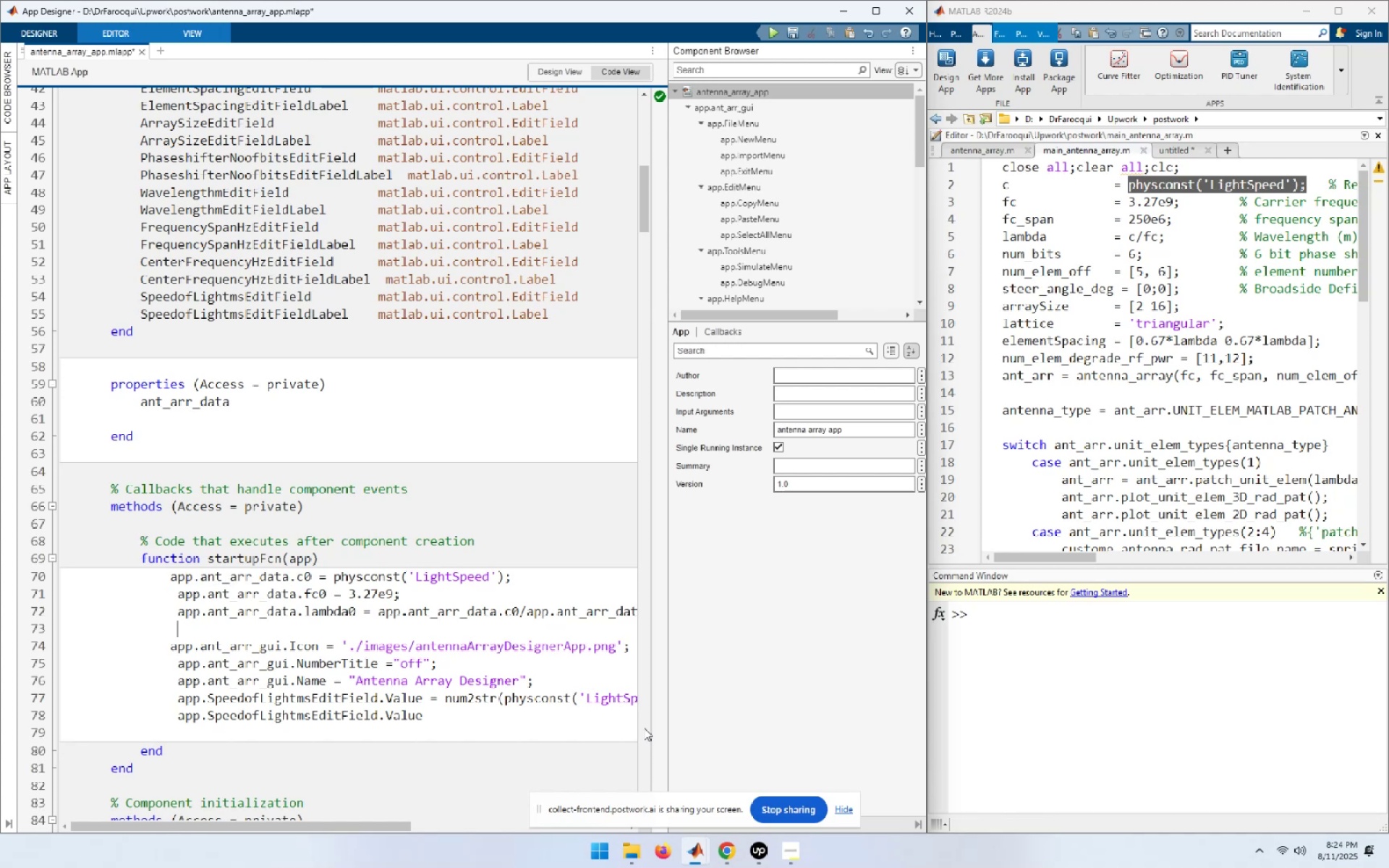 
key(ArrowDown)
 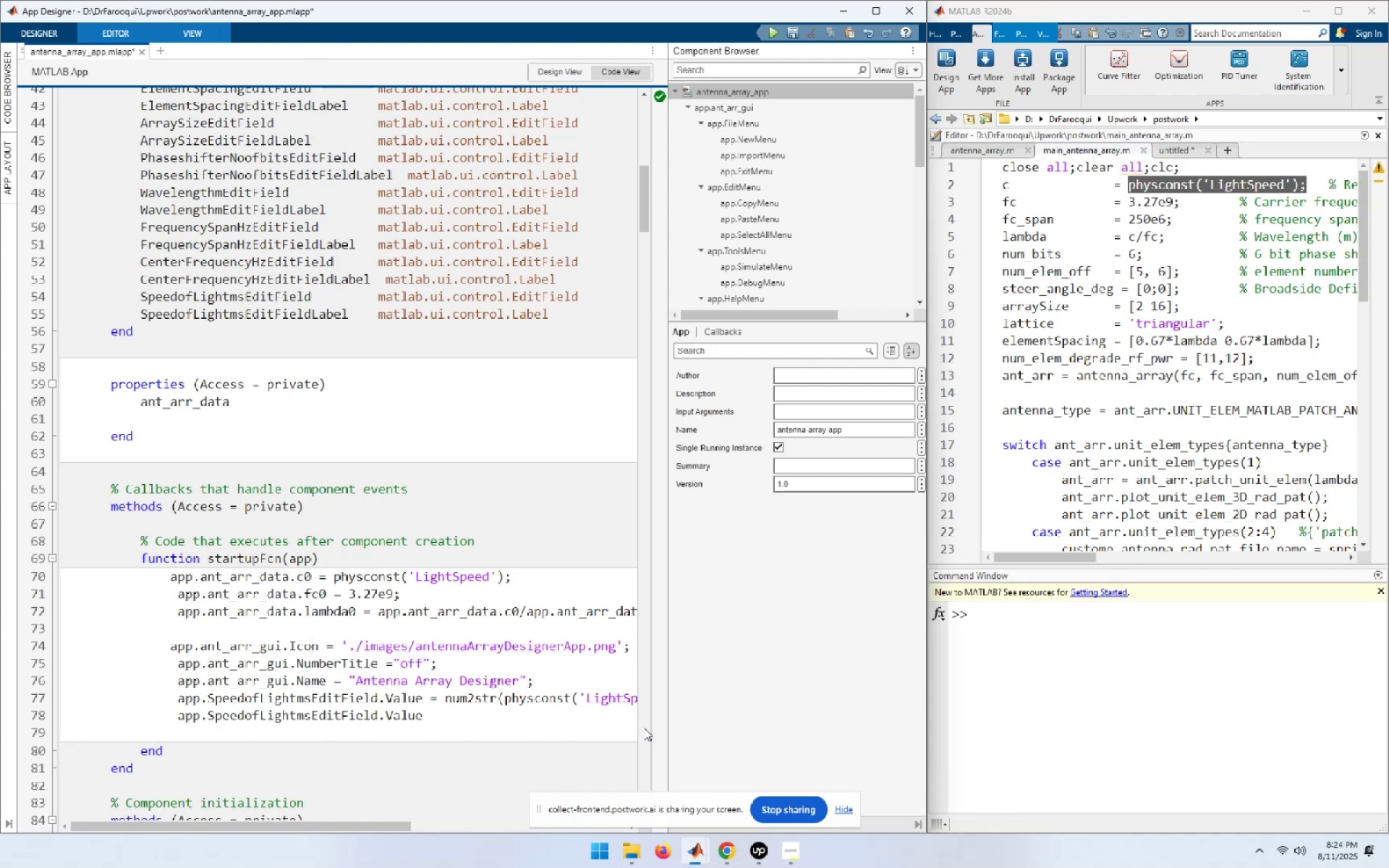 
key(ArrowDown)
 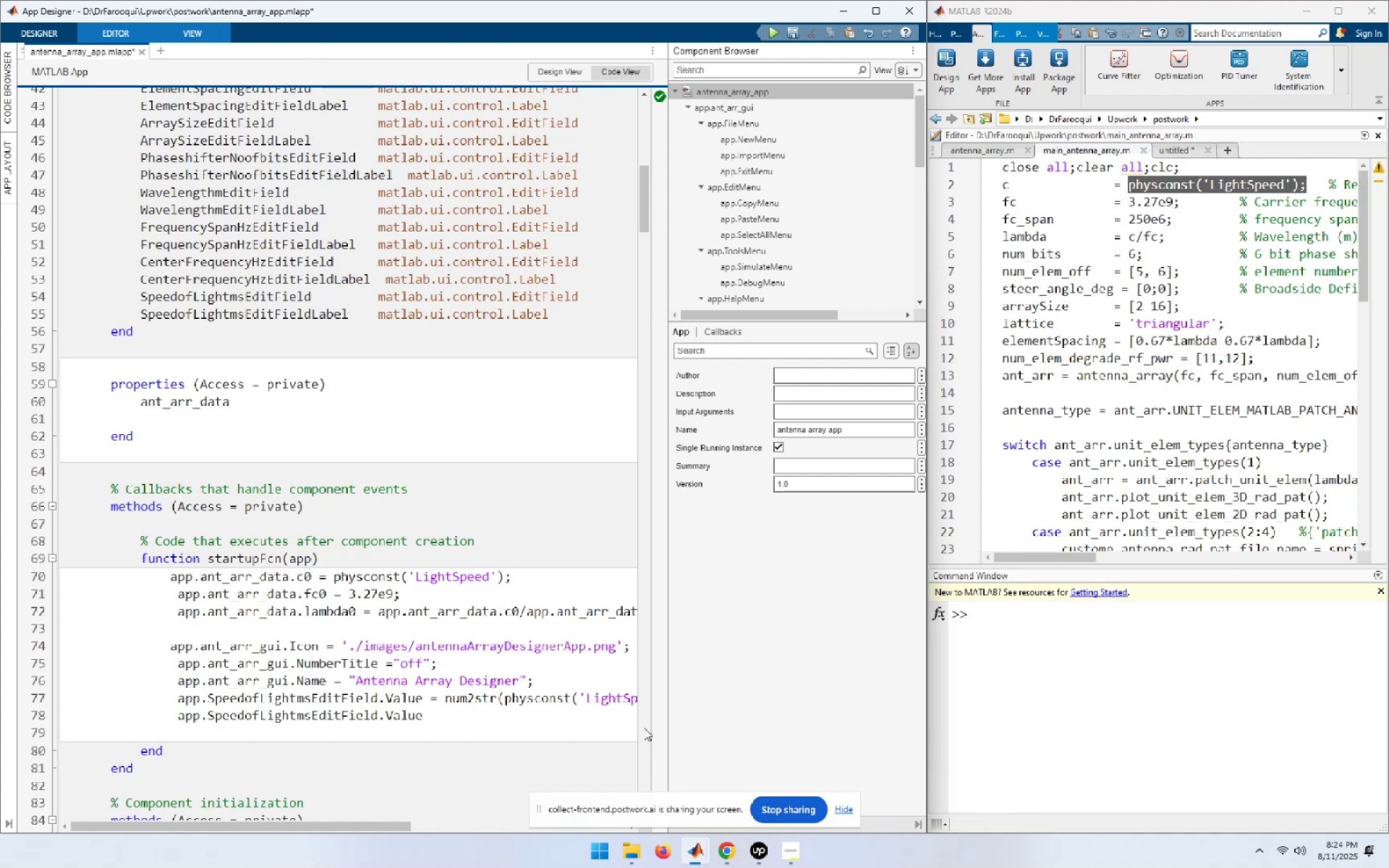 
key(ArrowDown)
 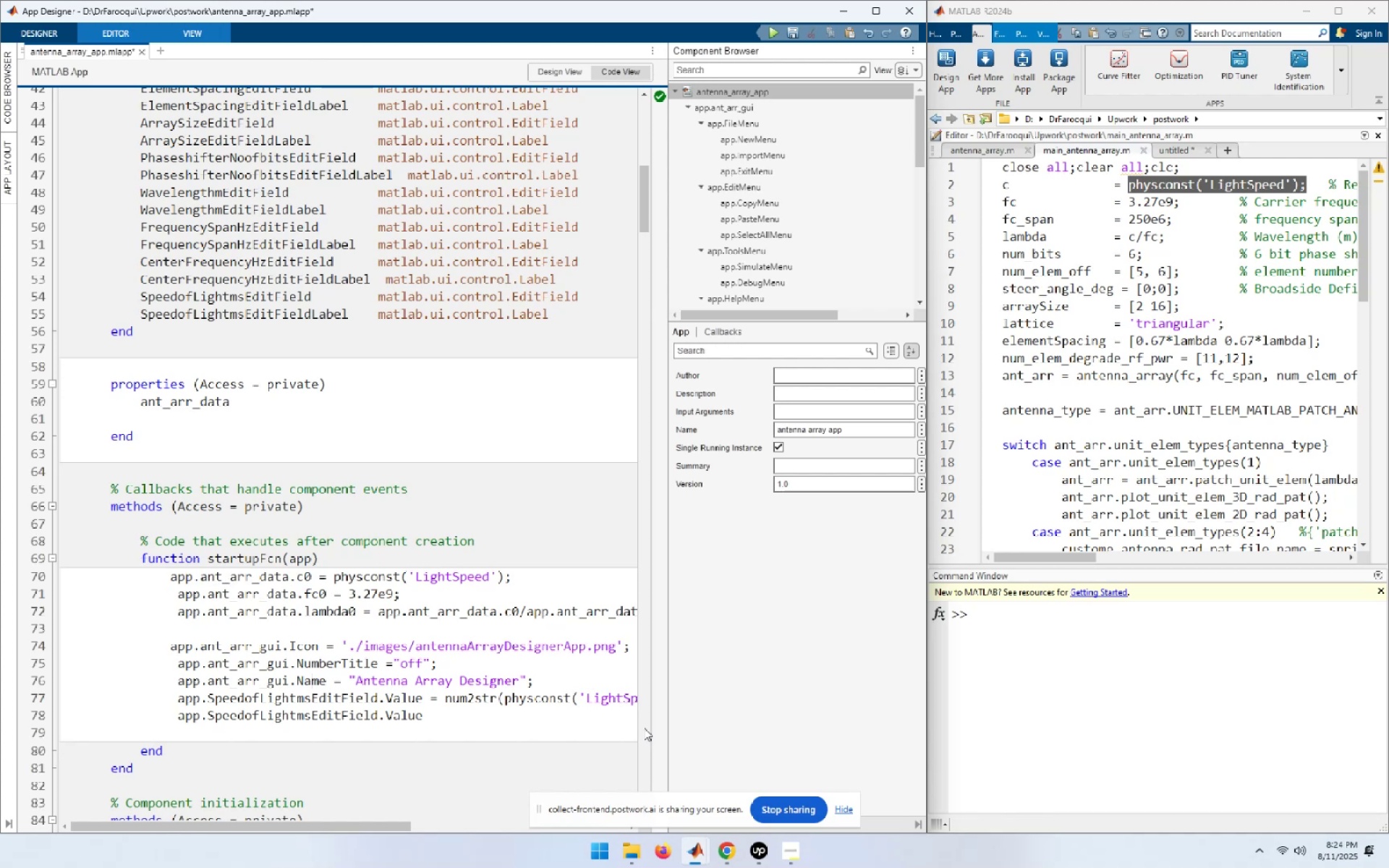 
key(ArrowDown)
 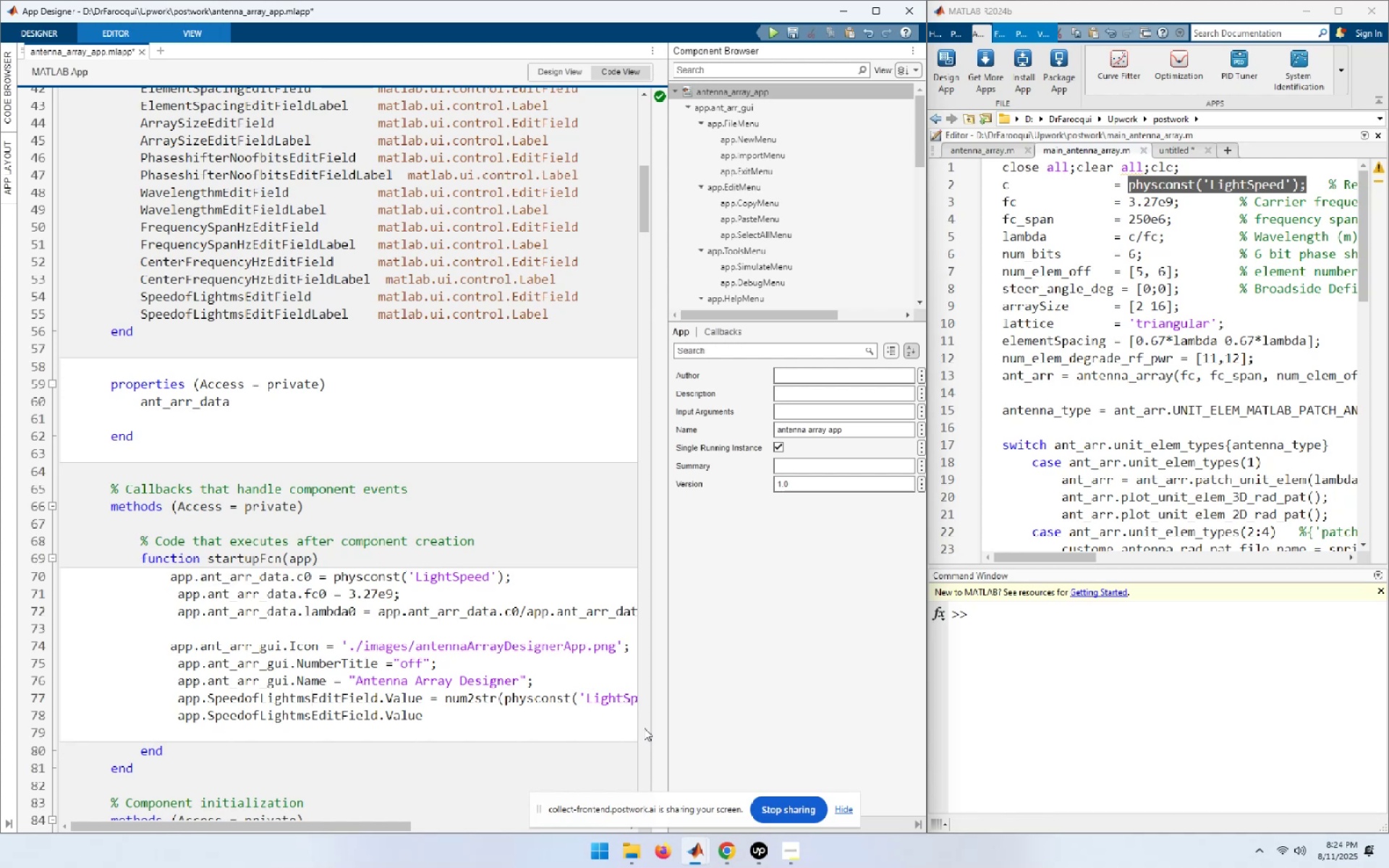 
key(End)
 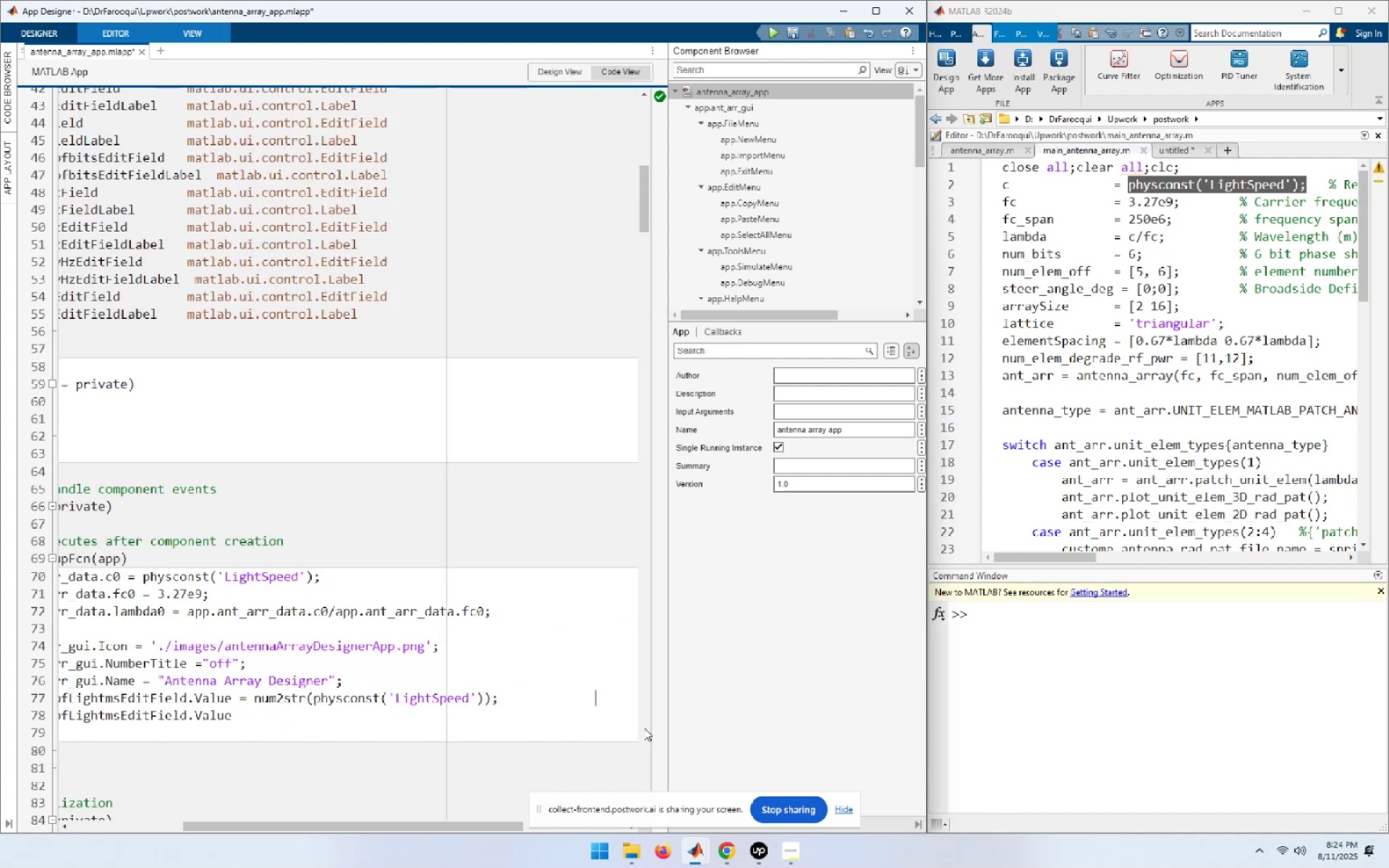 
key(ArrowLeft)
 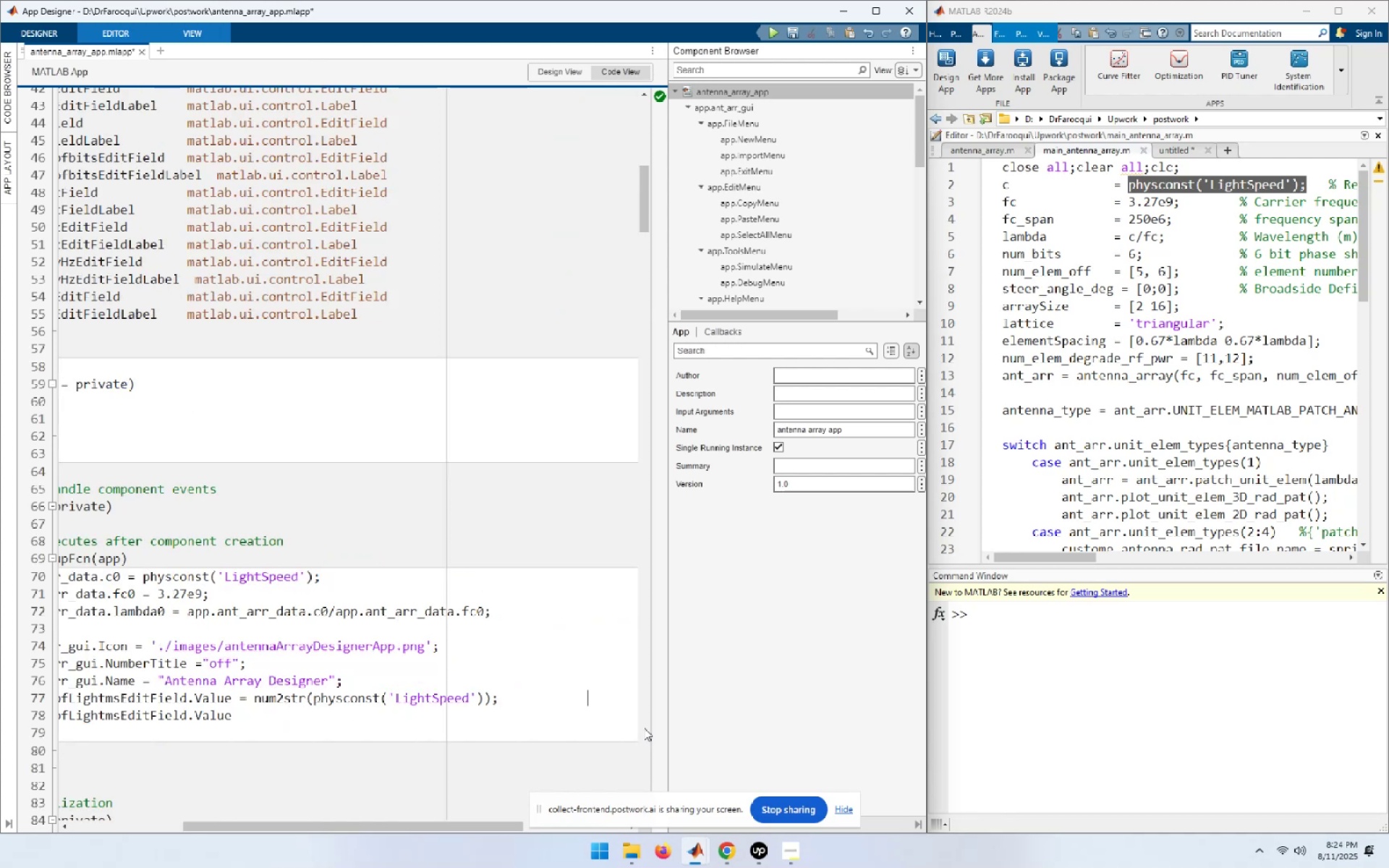 
hold_key(key=ArrowLeft, duration=0.82)
 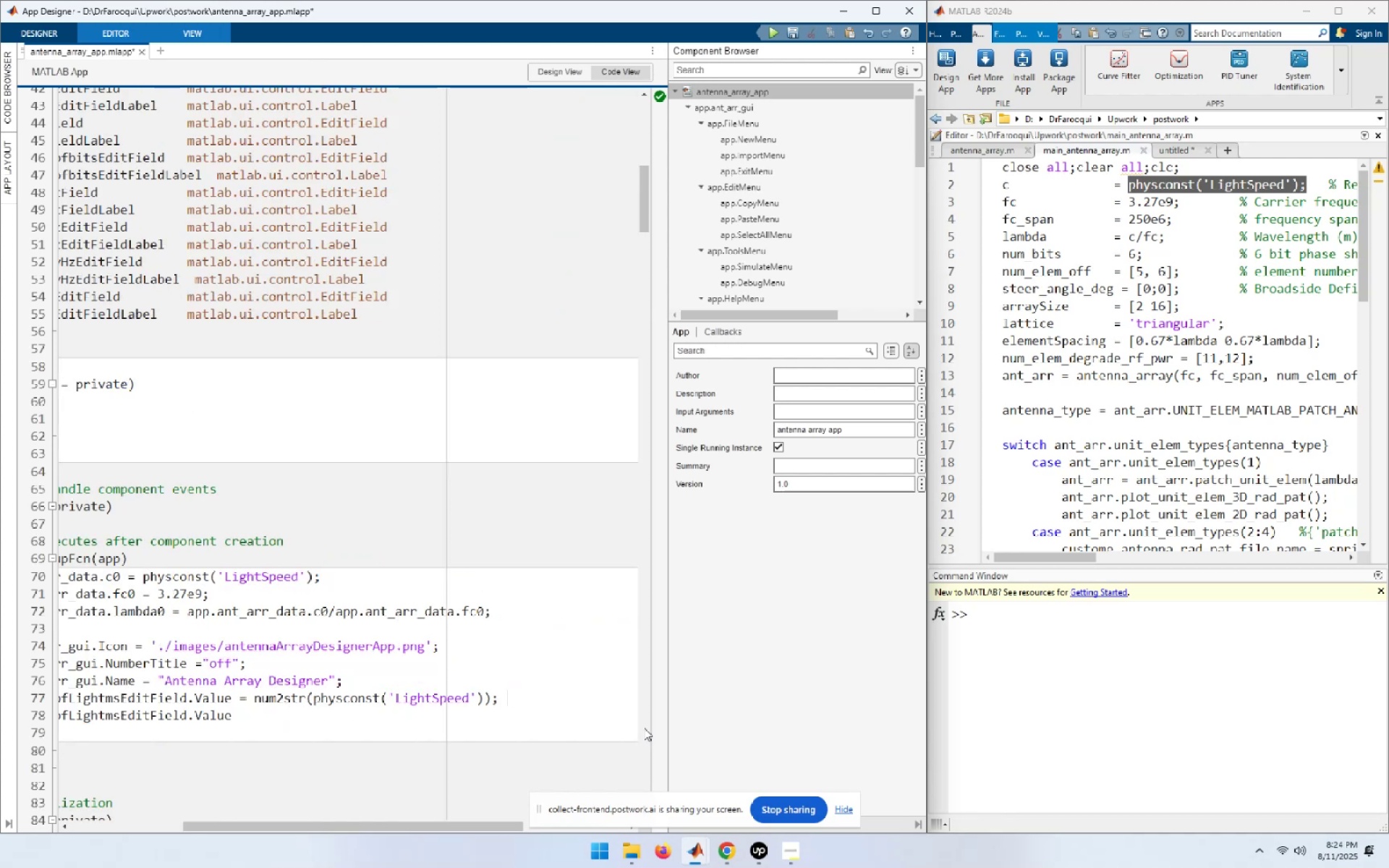 
key(ArrowLeft)
 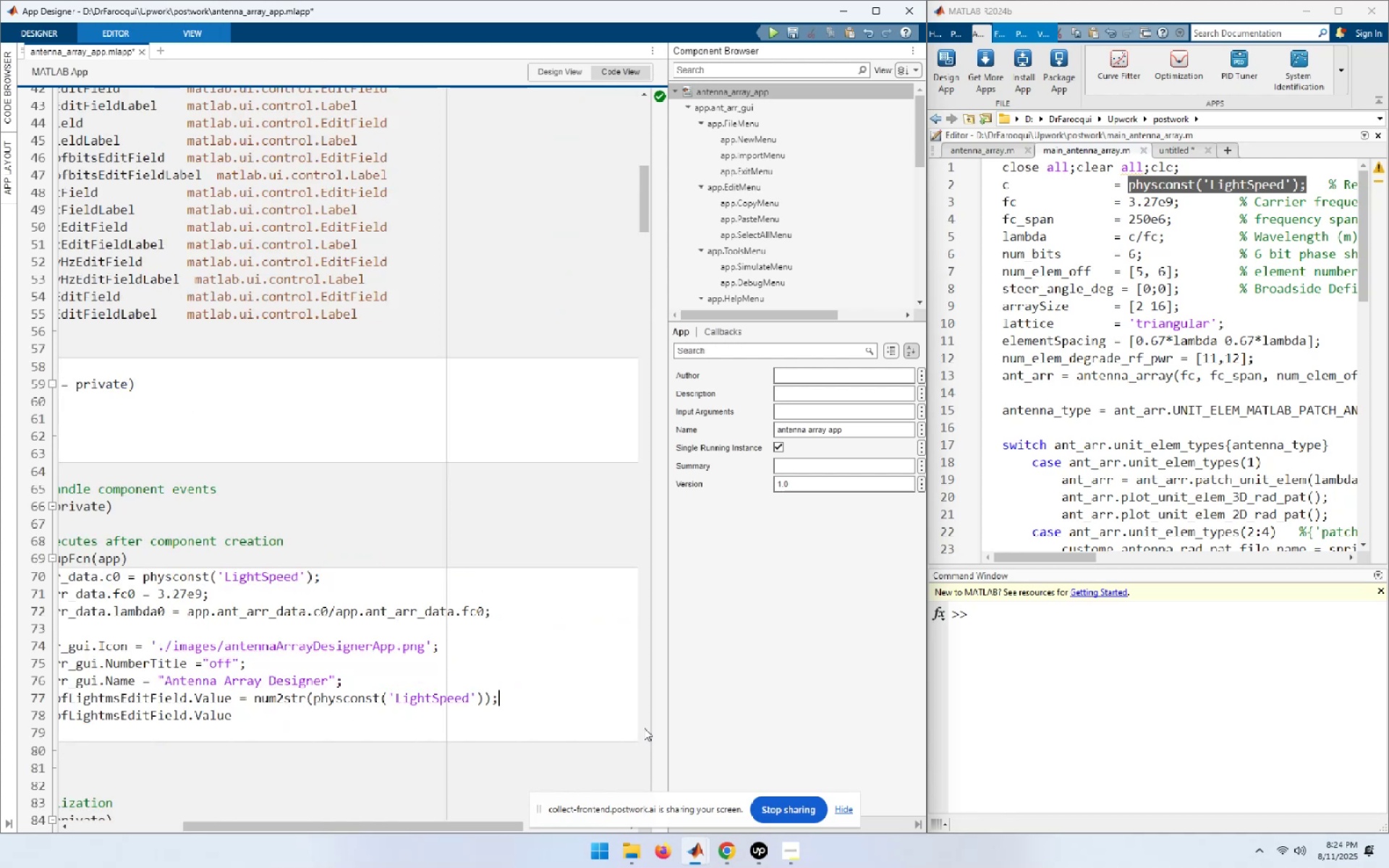 
key(ArrowLeft)
 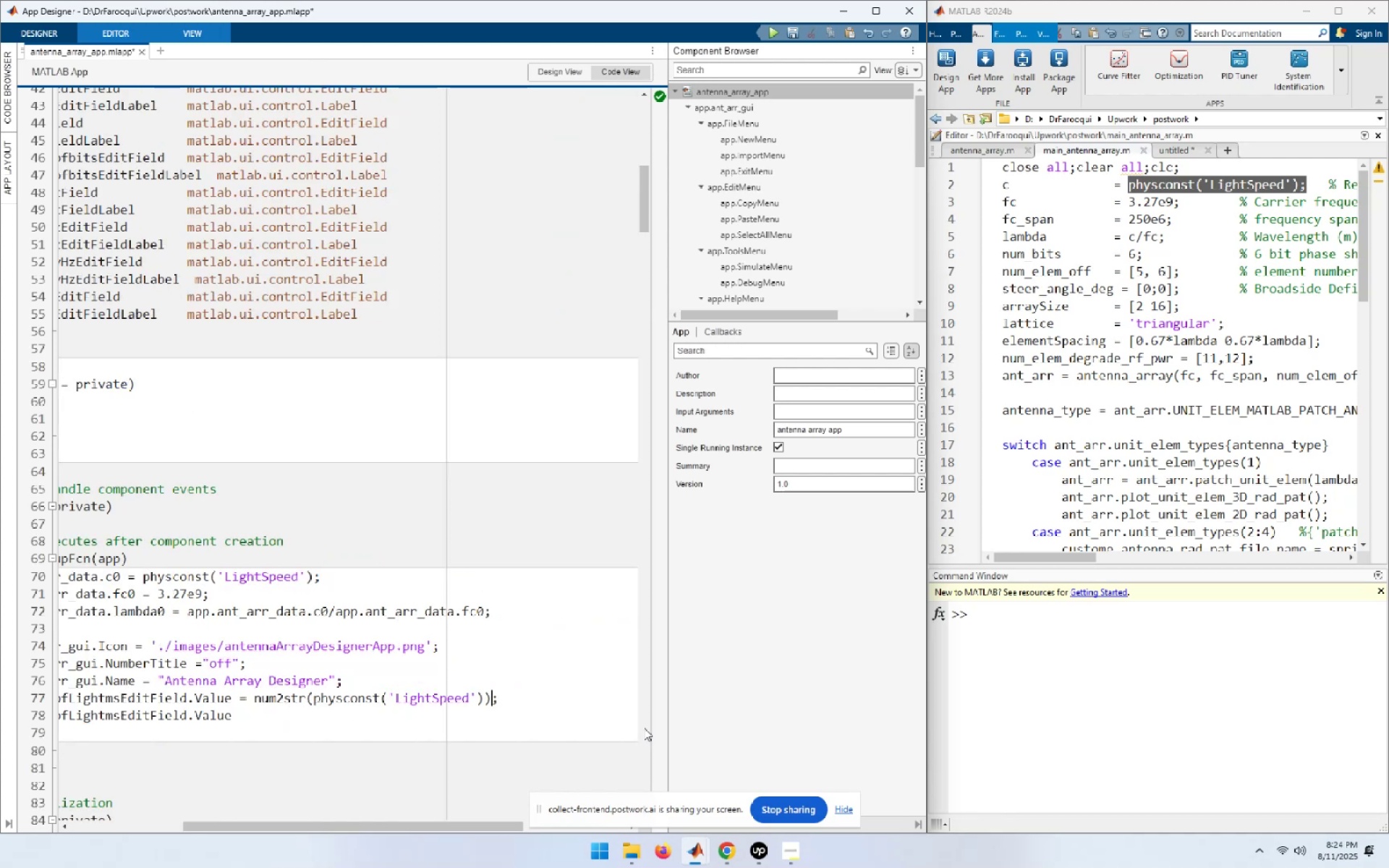 
key(ArrowLeft)
 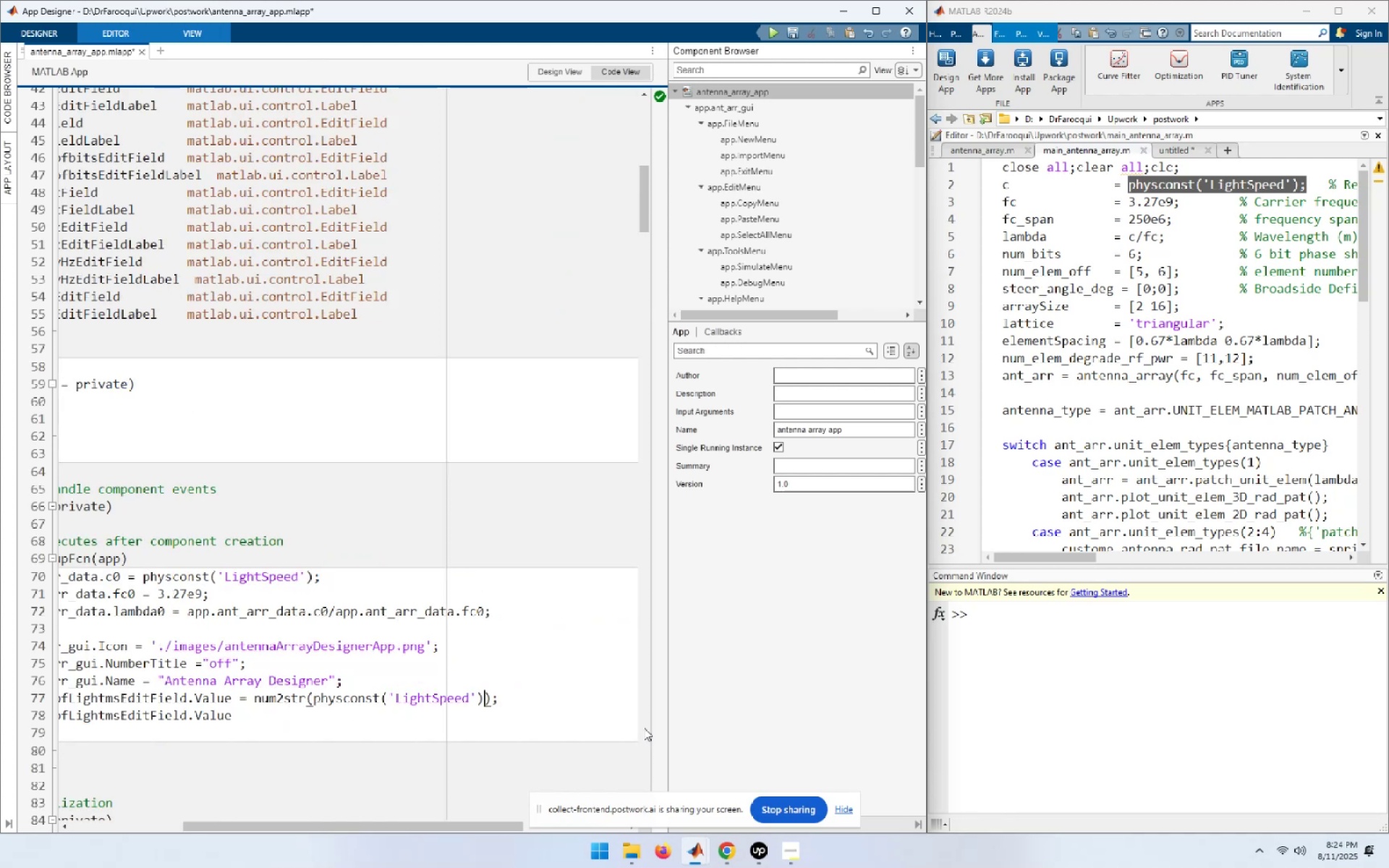 
hold_key(key=ArrowLeft, duration=1.22)
 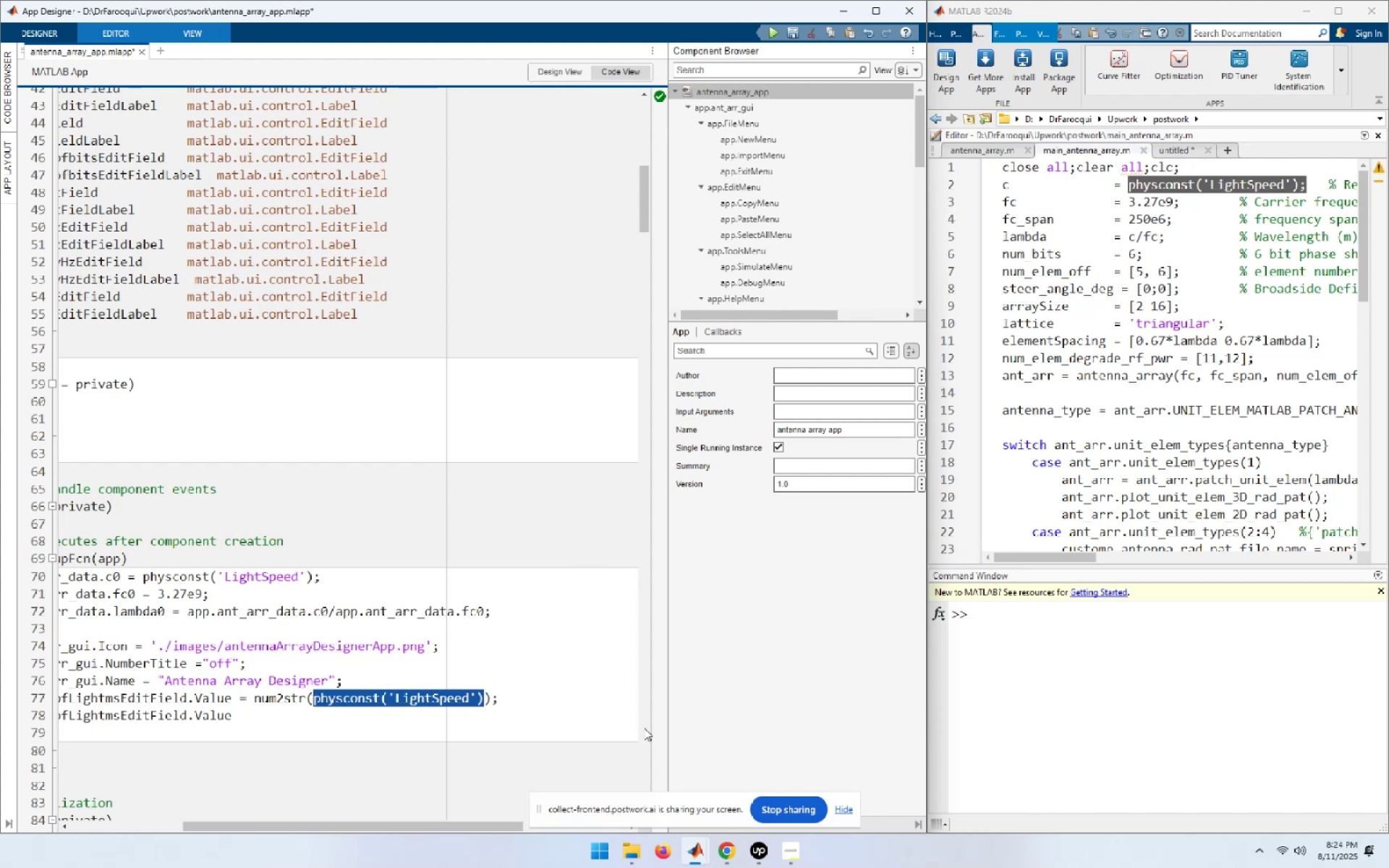 
key(Shift+ArrowLeft)
 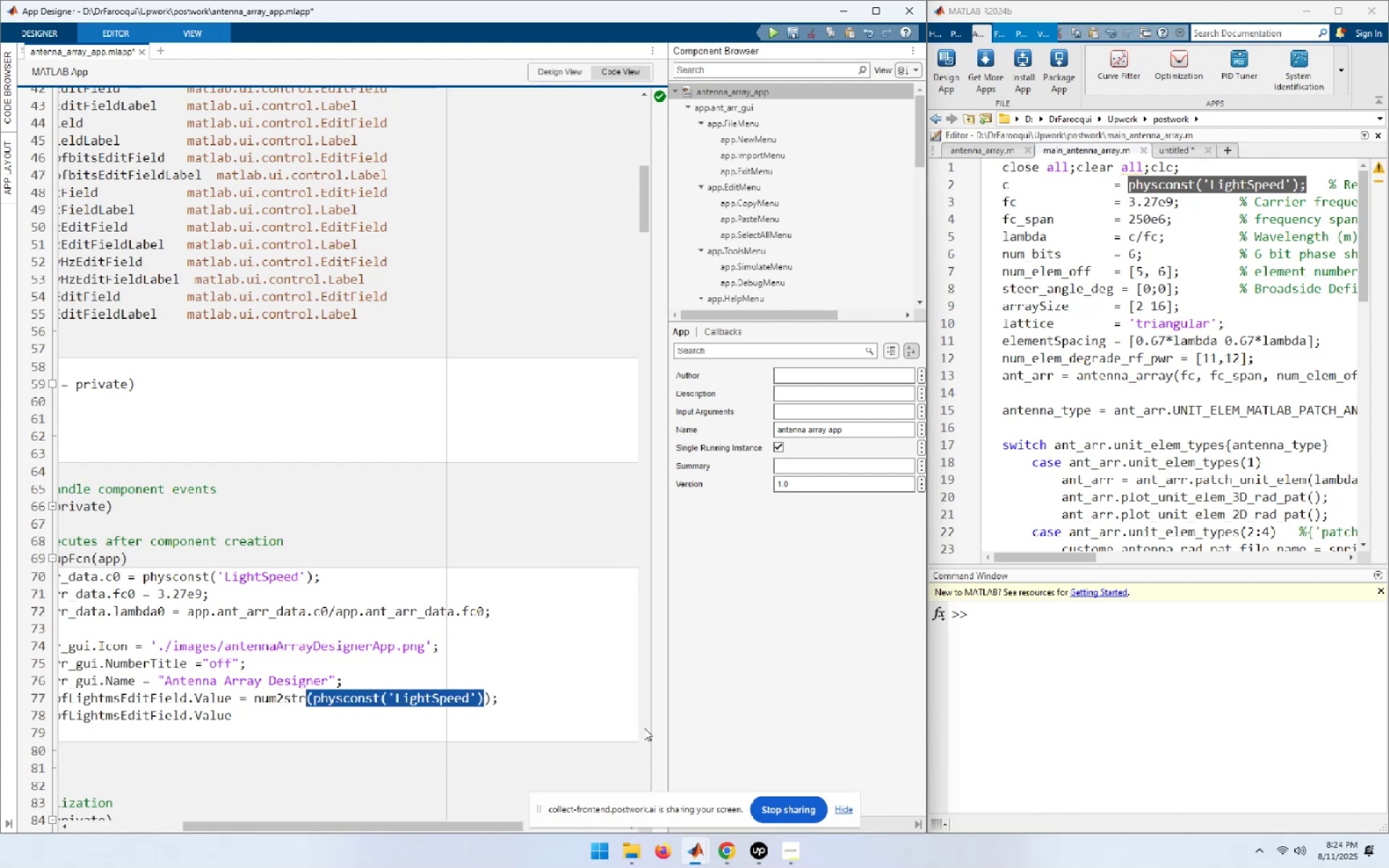 
key(Shift+ArrowRight)
 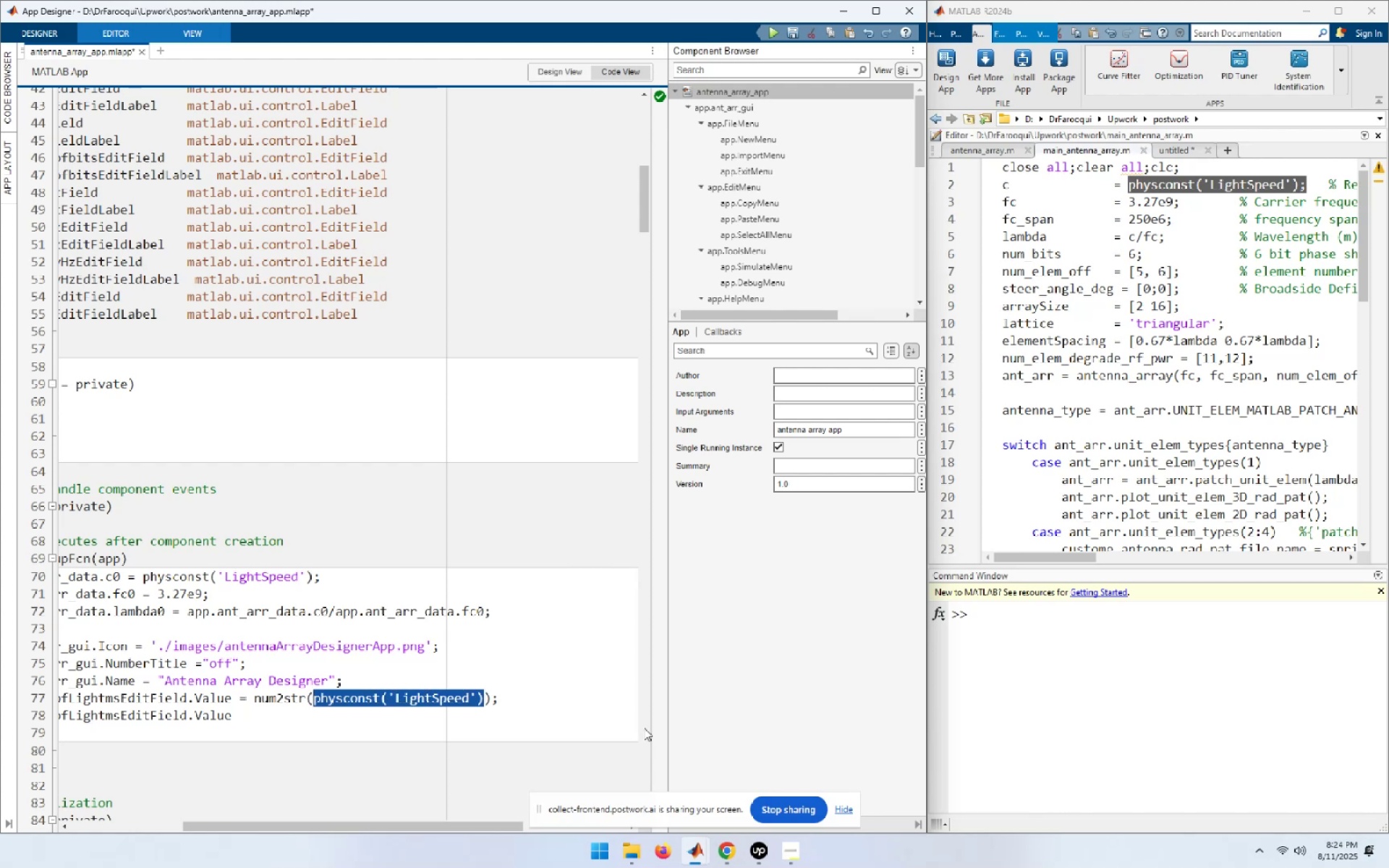 
key(Control+ControlLeft)
 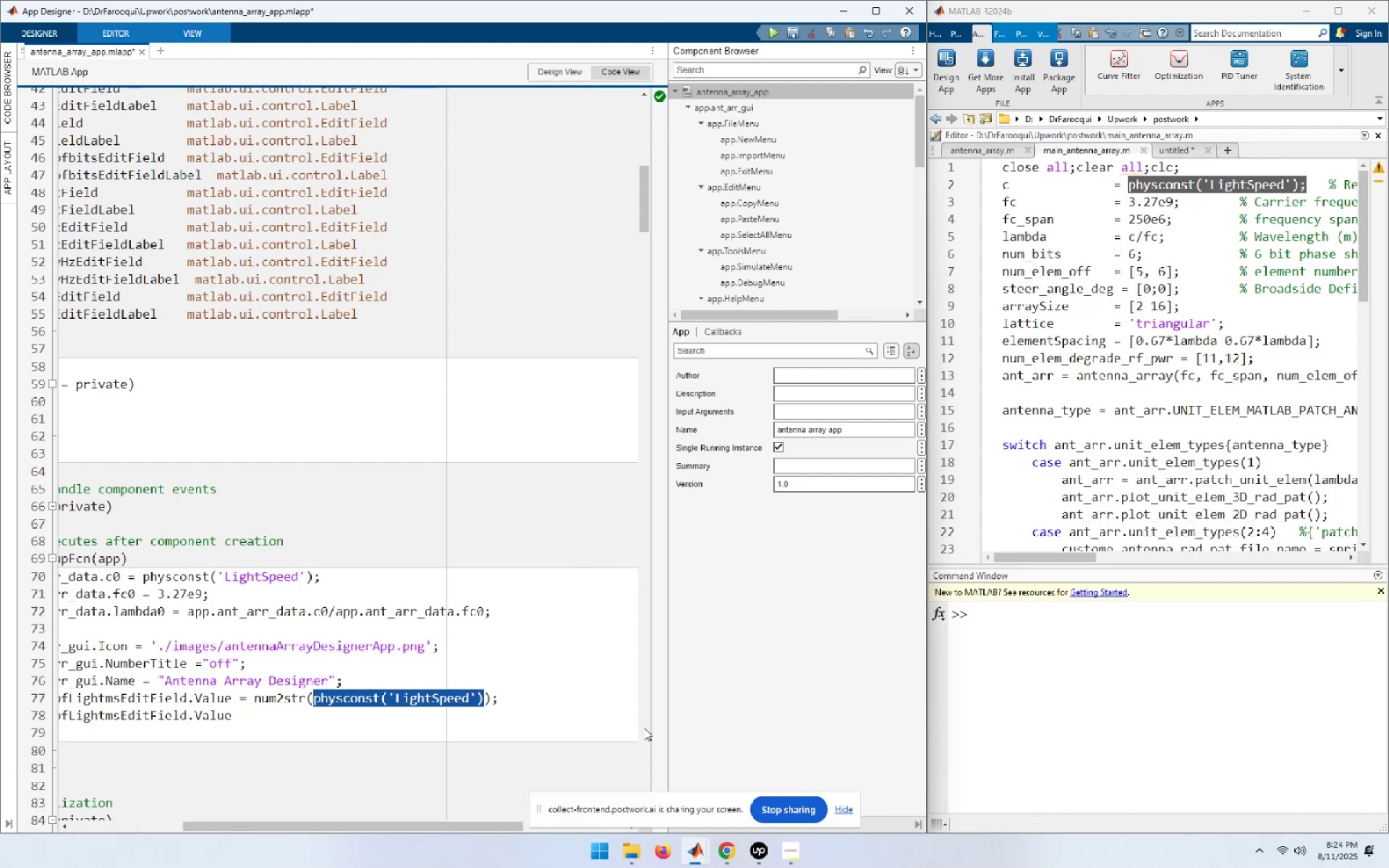 
key(Control+V)
 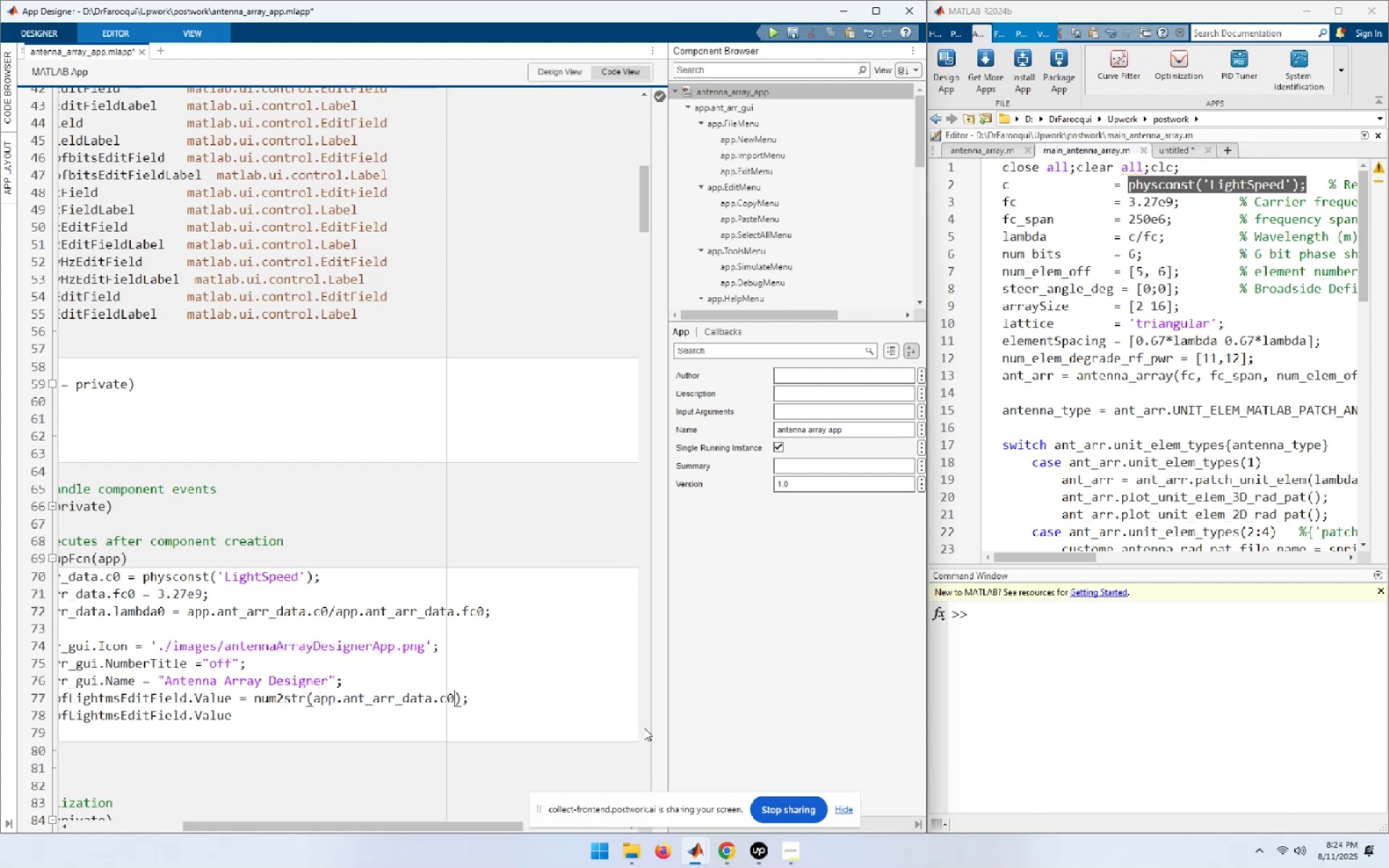 
key(Home)
 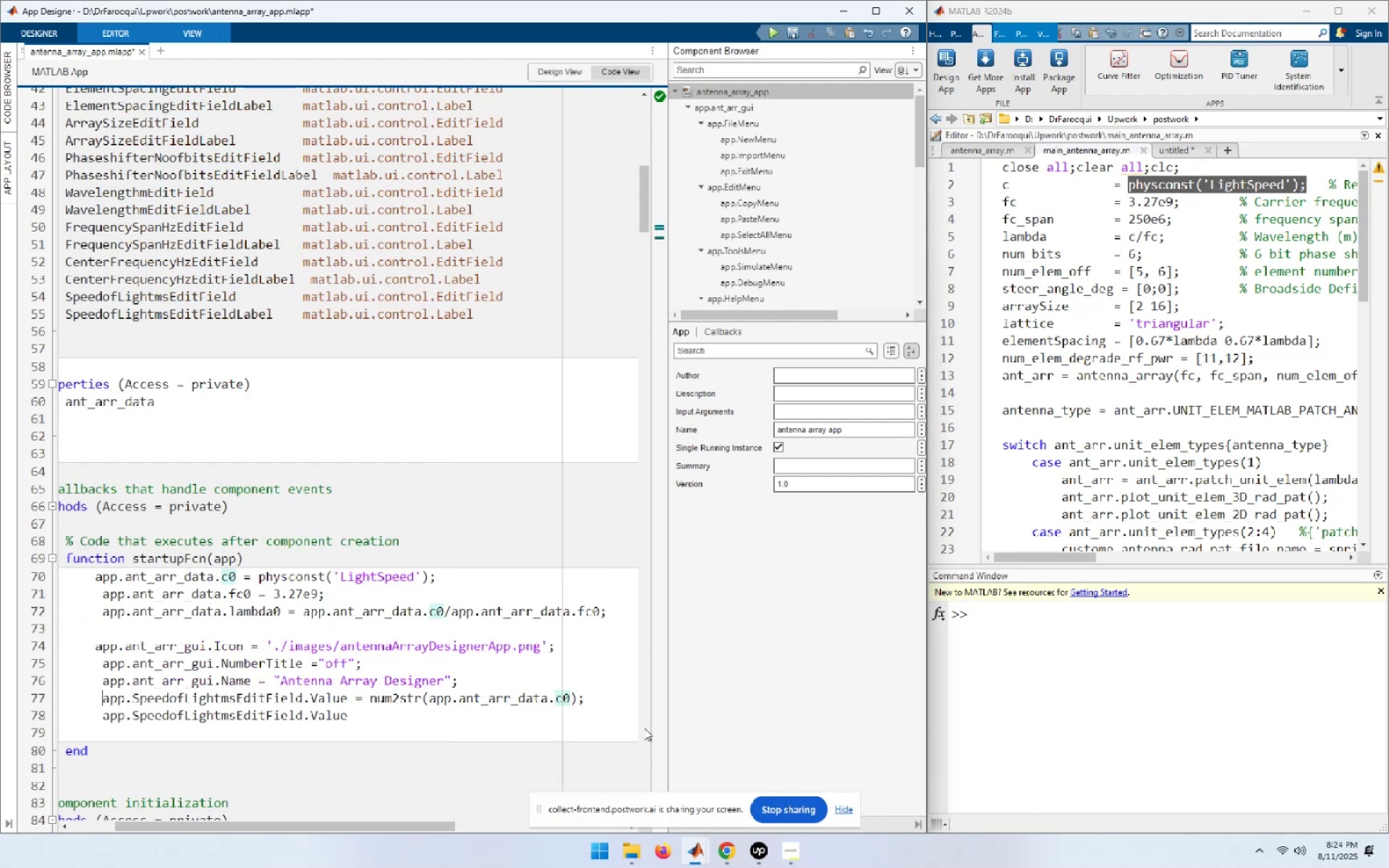 
key(ArrowUp)
 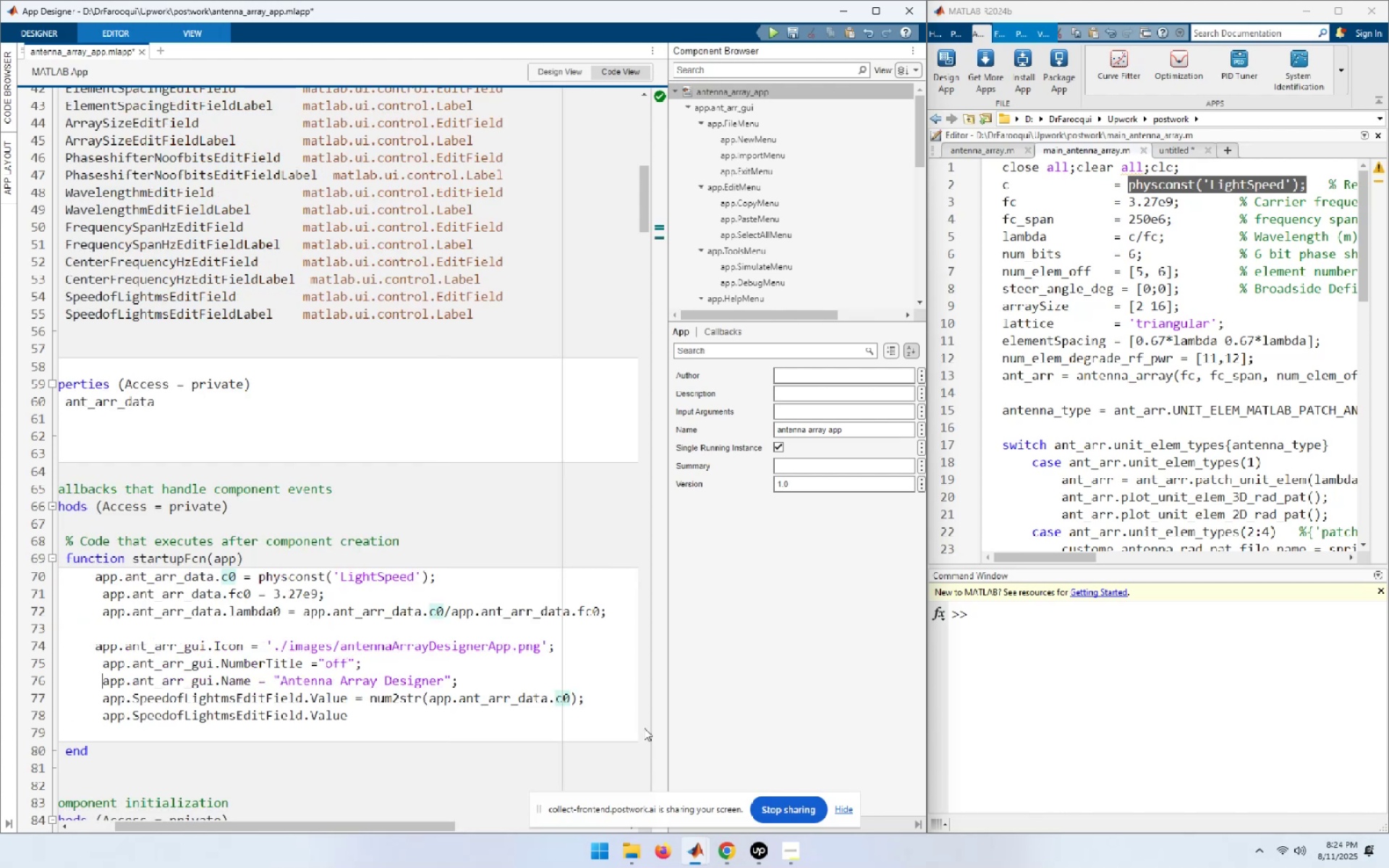 
key(ArrowUp)
 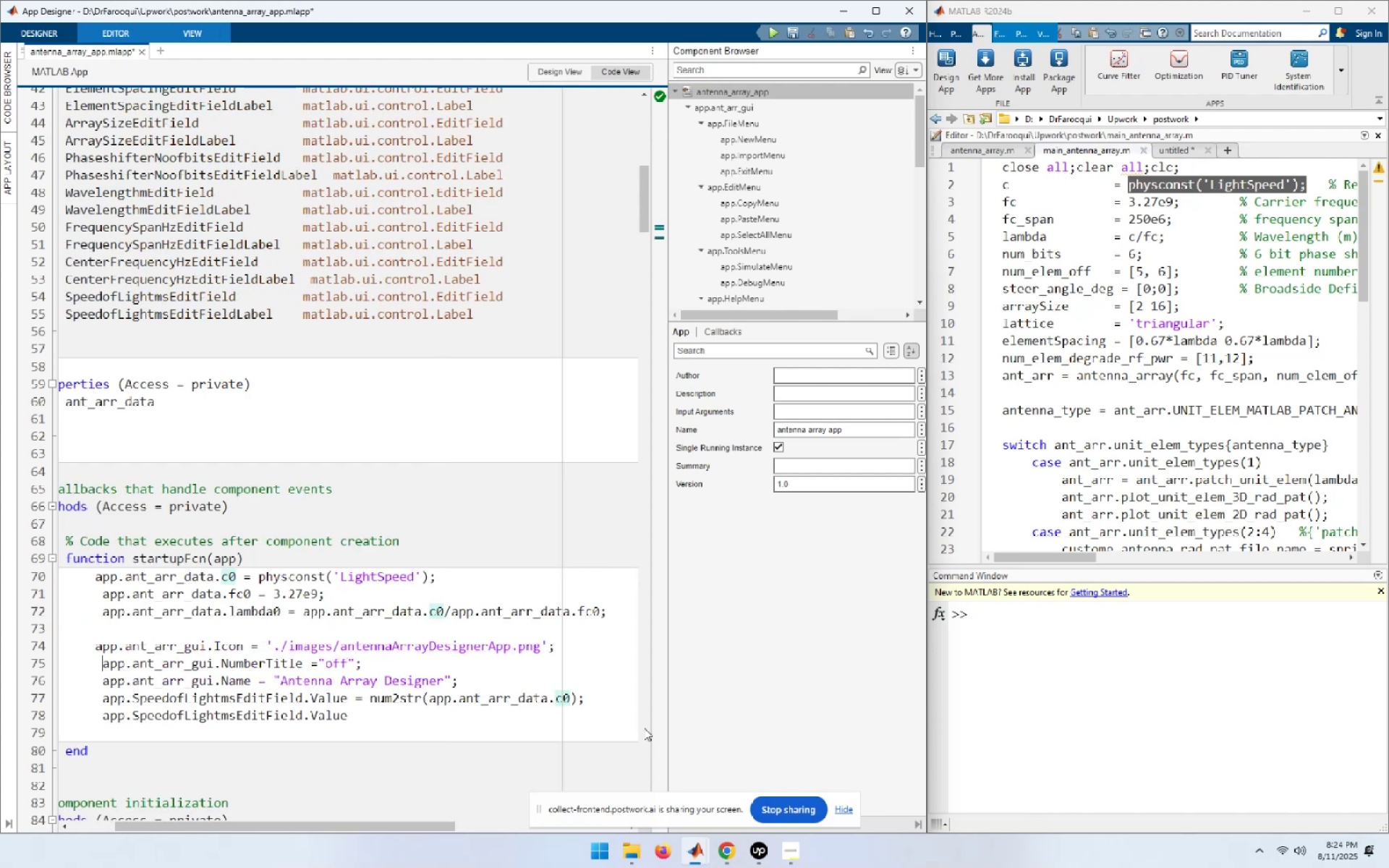 
key(ArrowUp)
 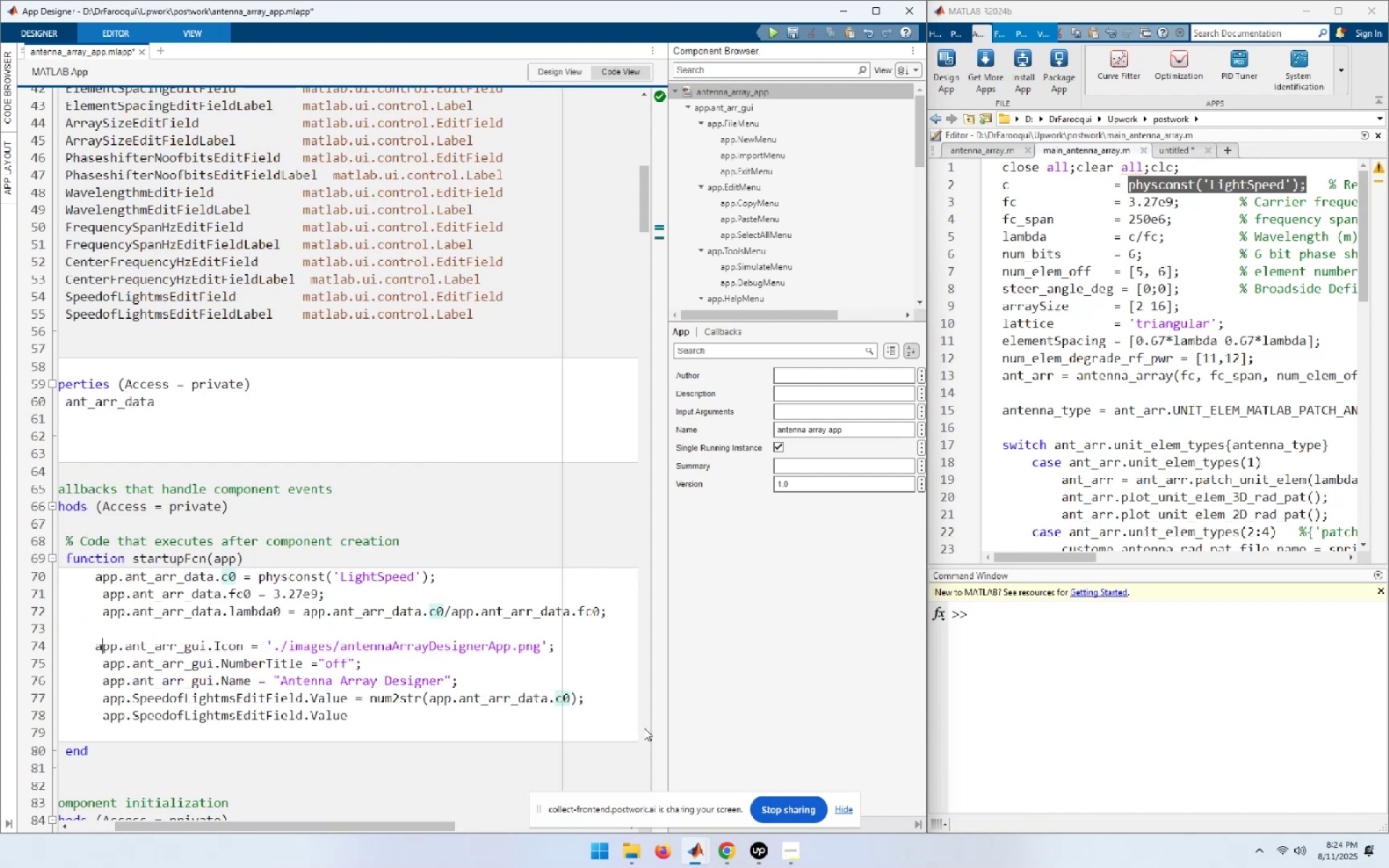 
key(ArrowUp)
 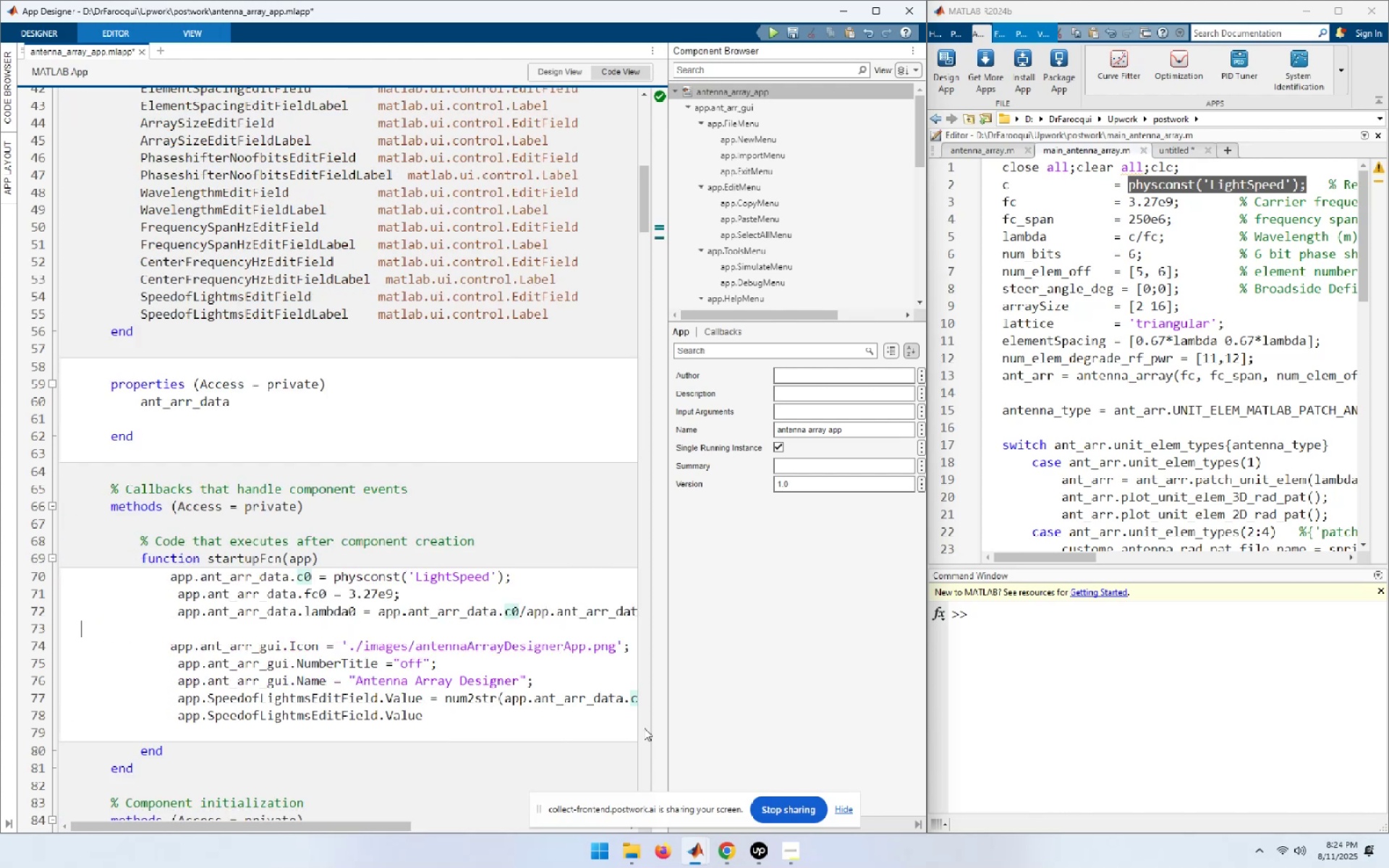 
key(ArrowUp)
 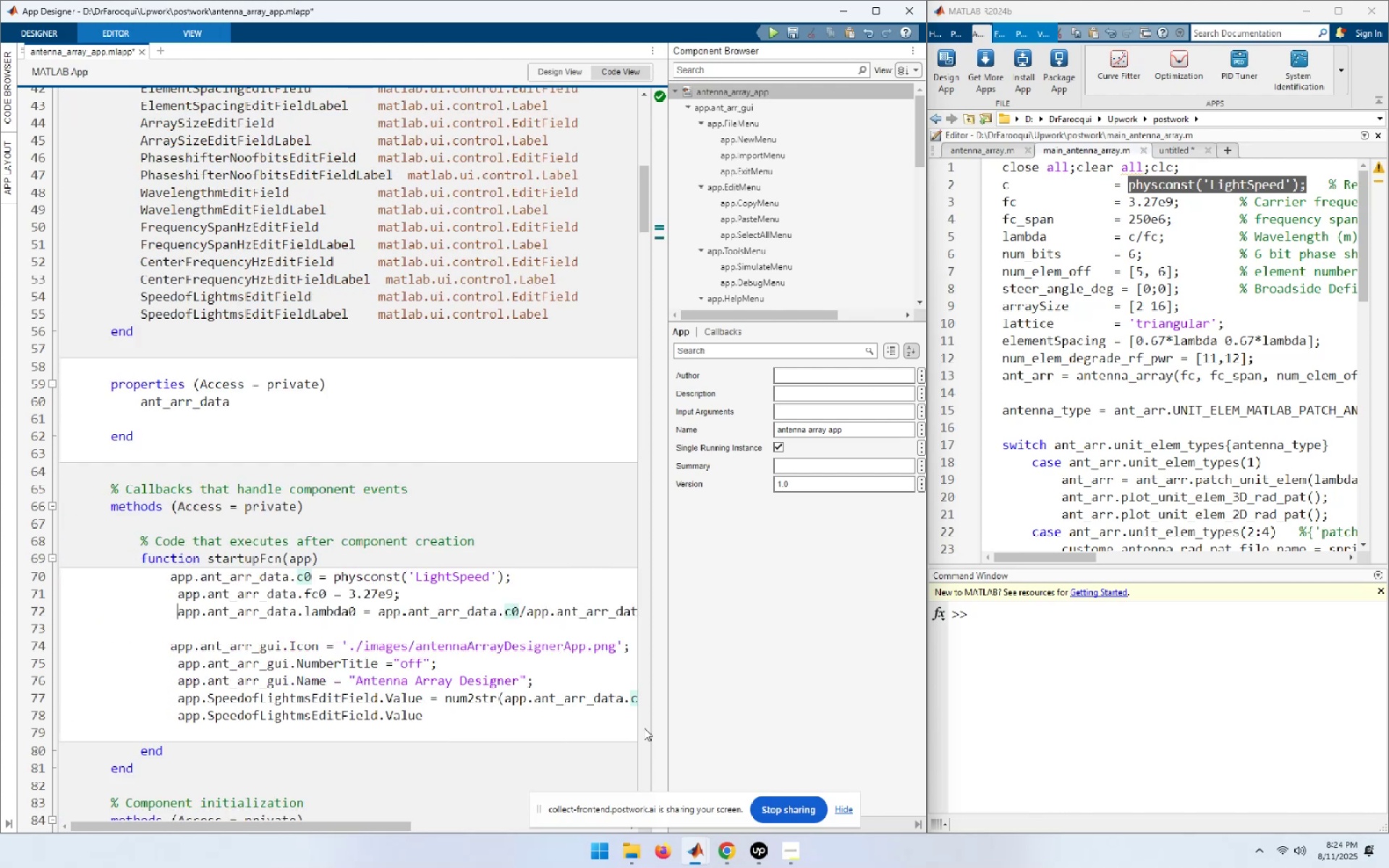 
key(ArrowUp)
 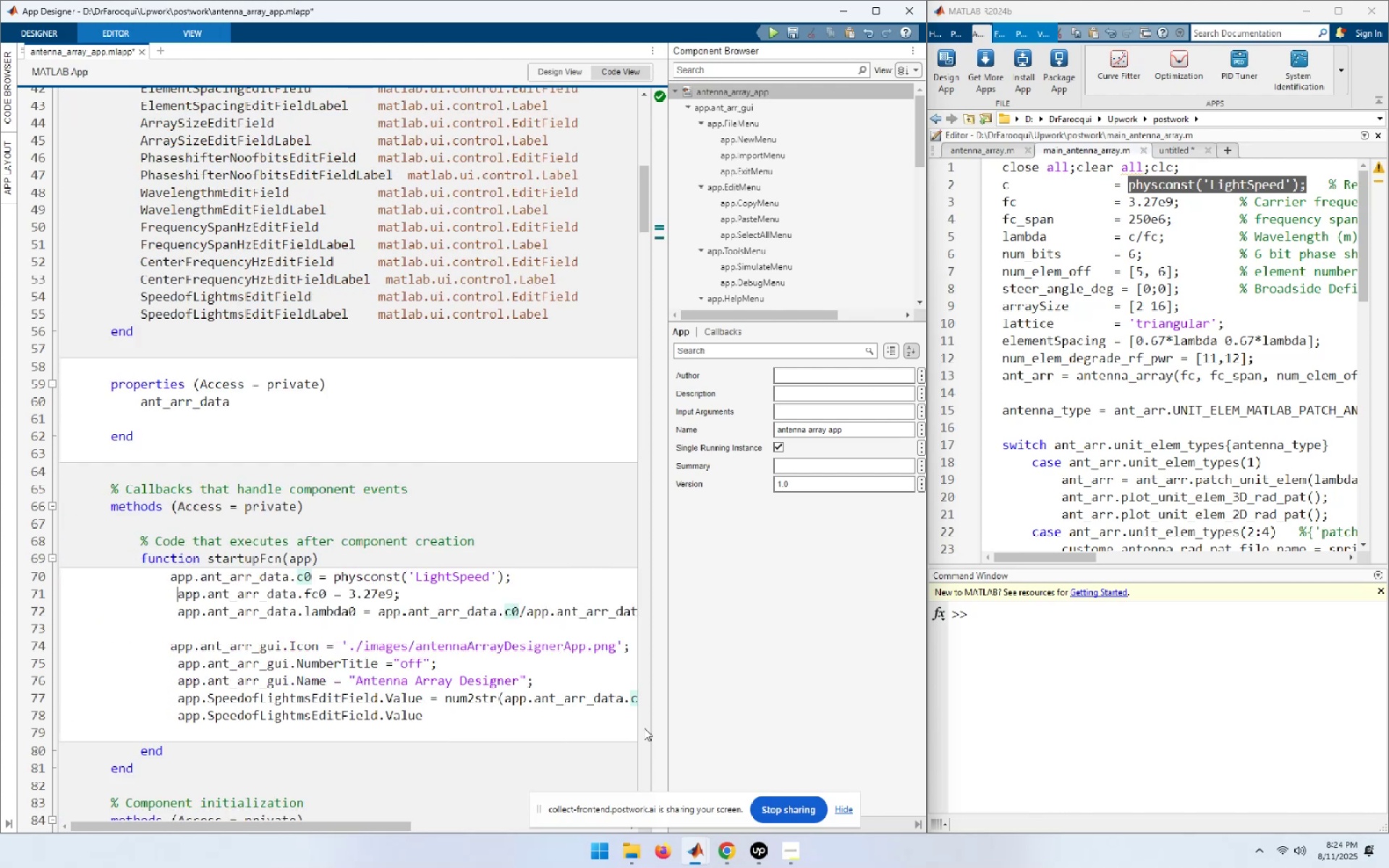 
key(ArrowUp)
 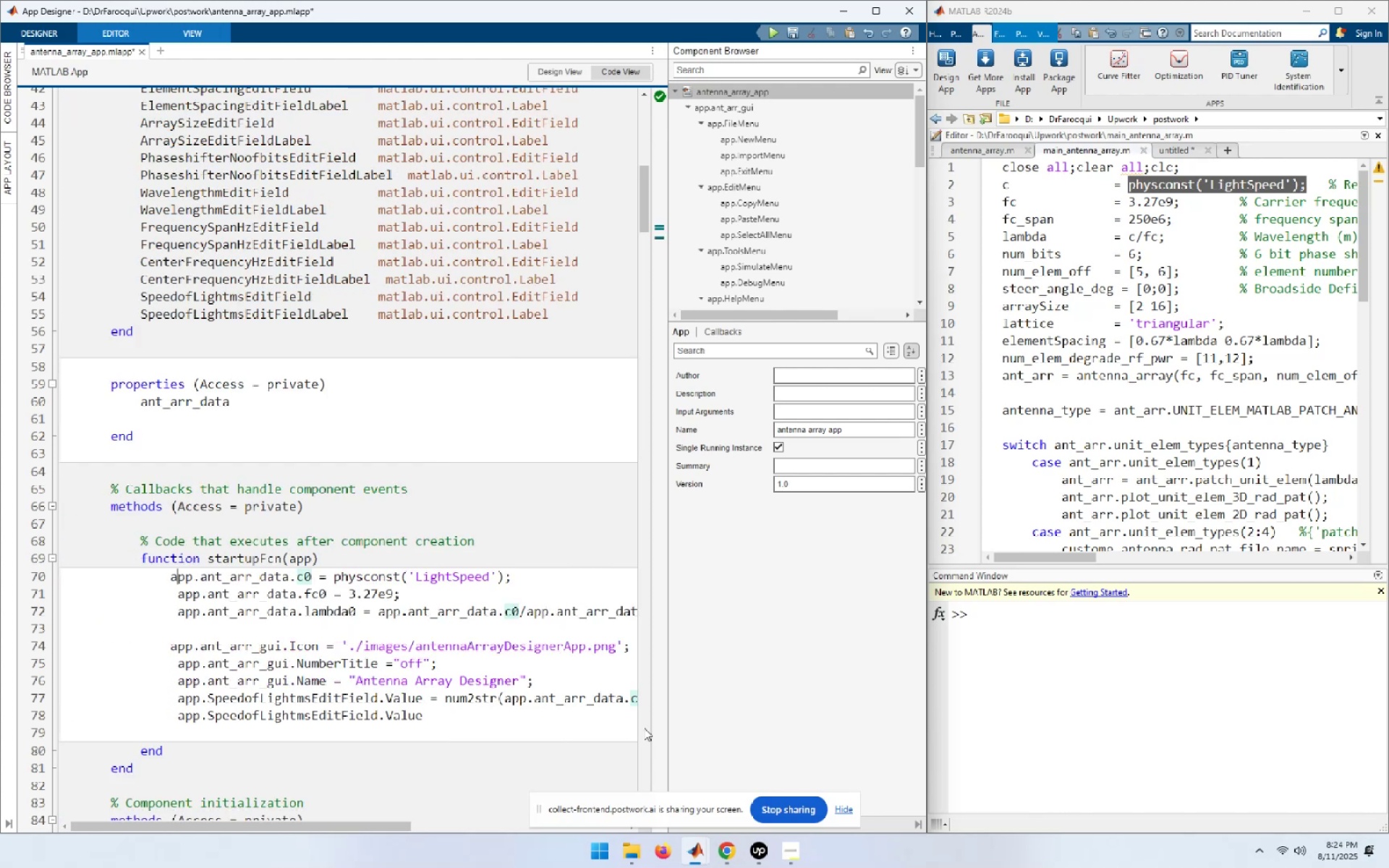 
key(Shift+End)
 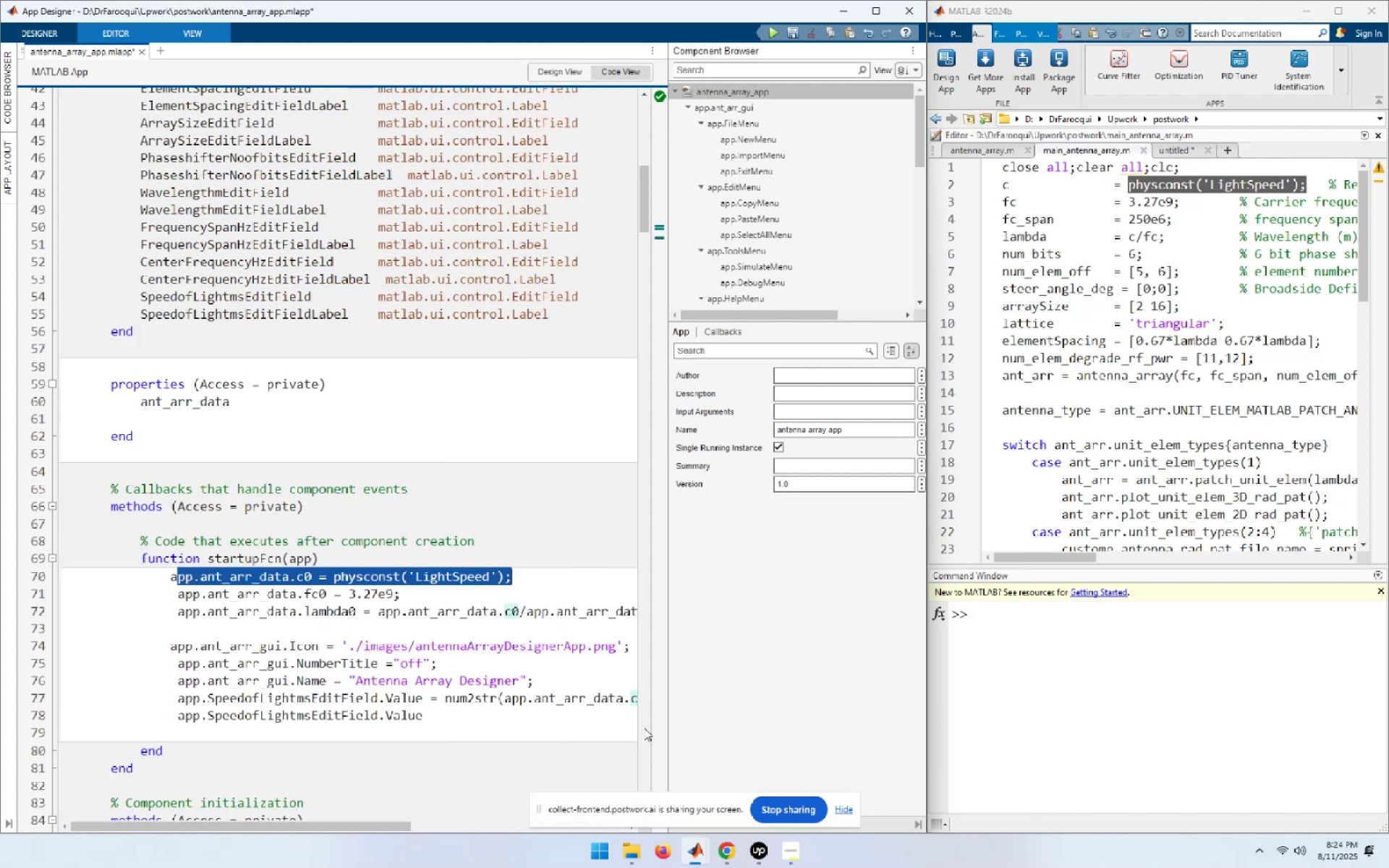 
key(Shift+ArrowDown)
 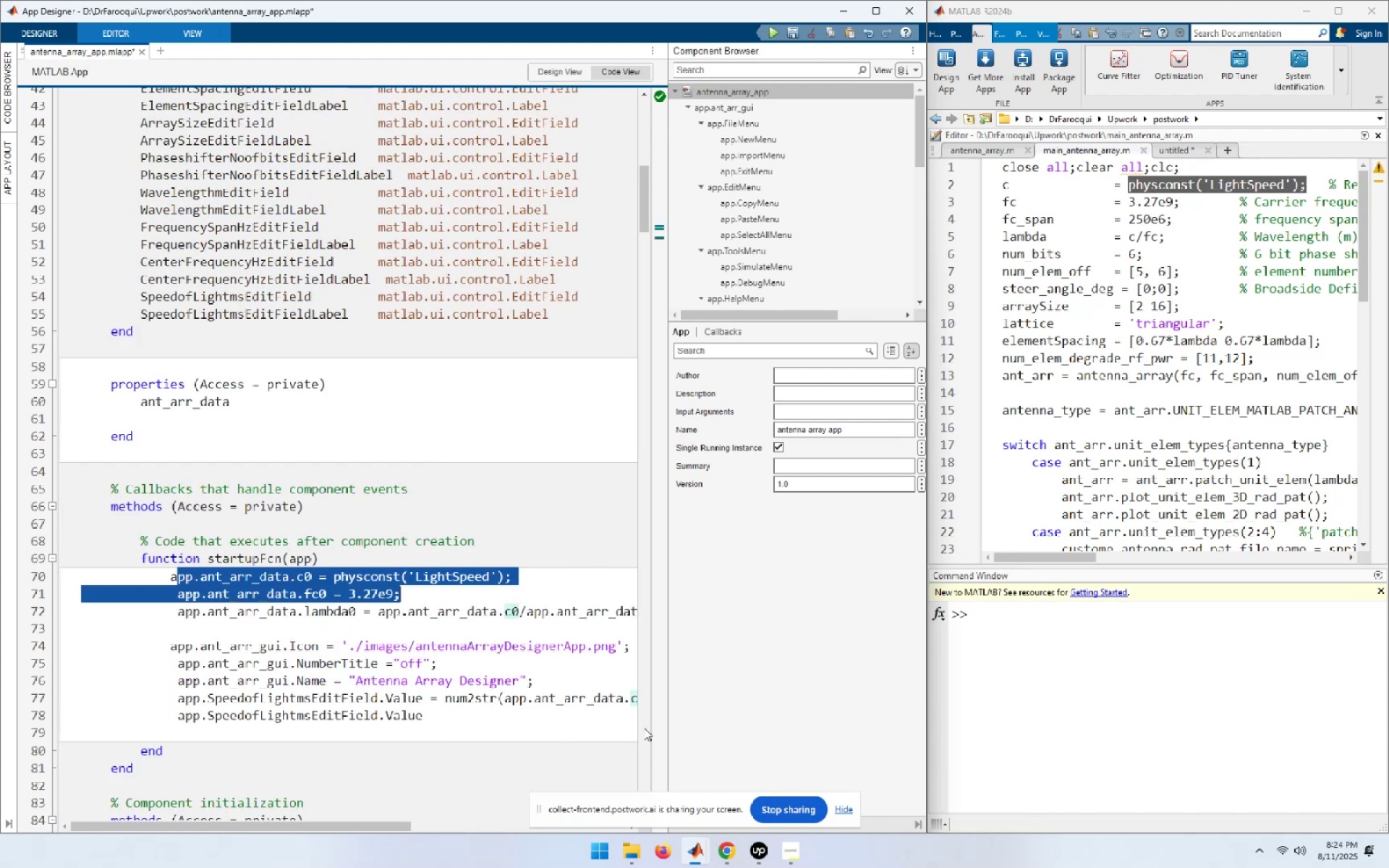 
key(Shift+ArrowDown)
 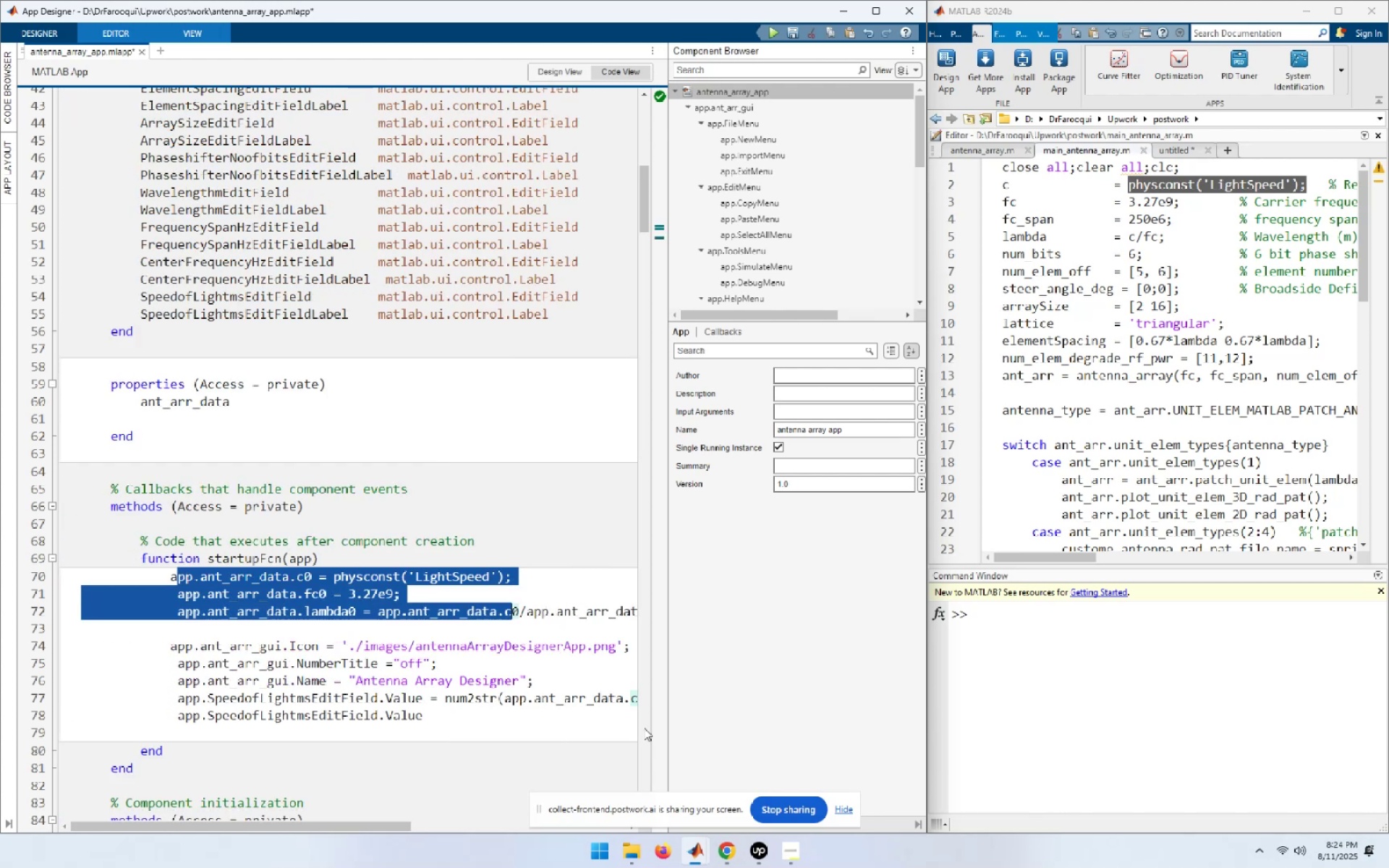 
key(Shift+ArrowDown)
 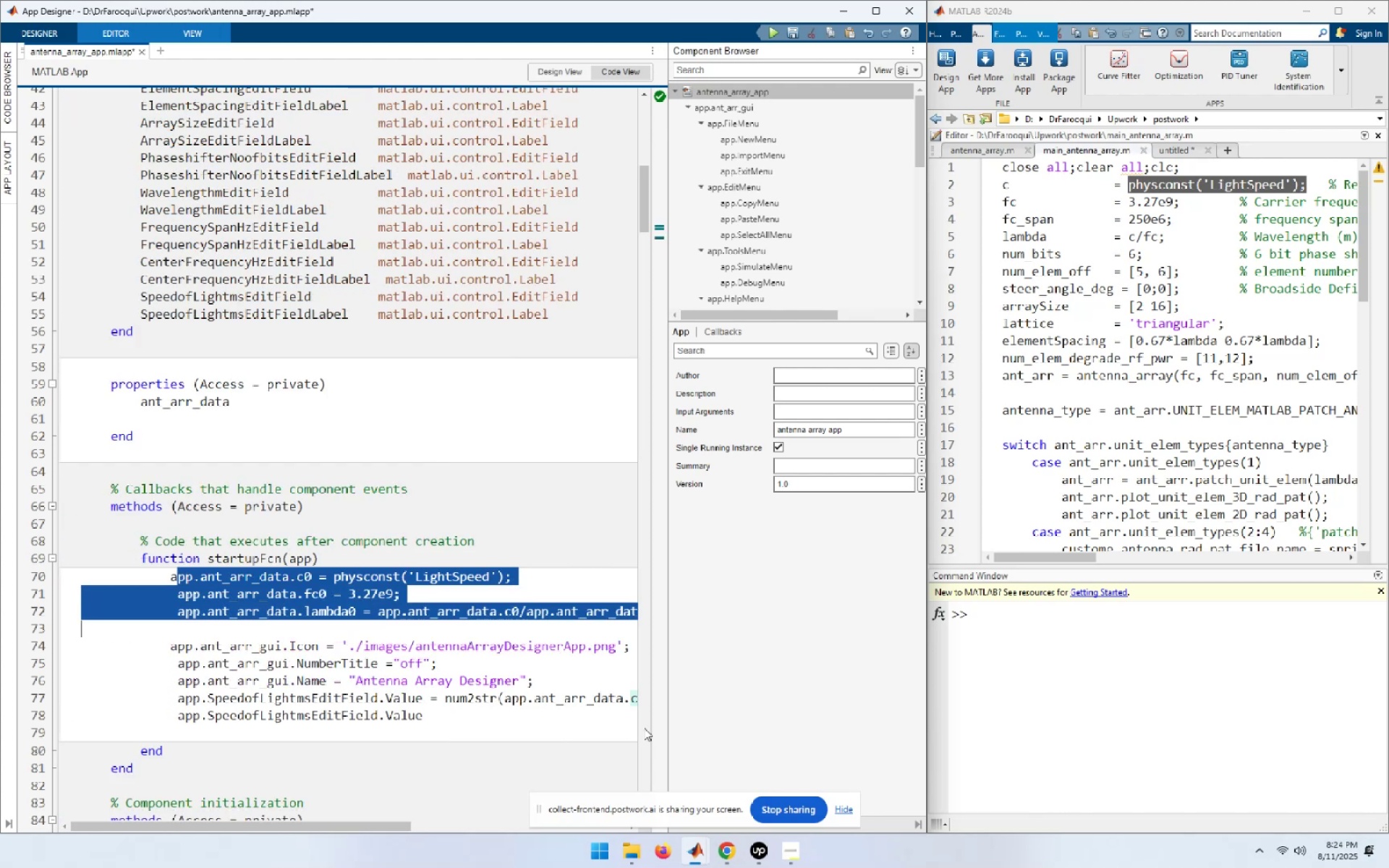 
key(Shift+ArrowDown)
 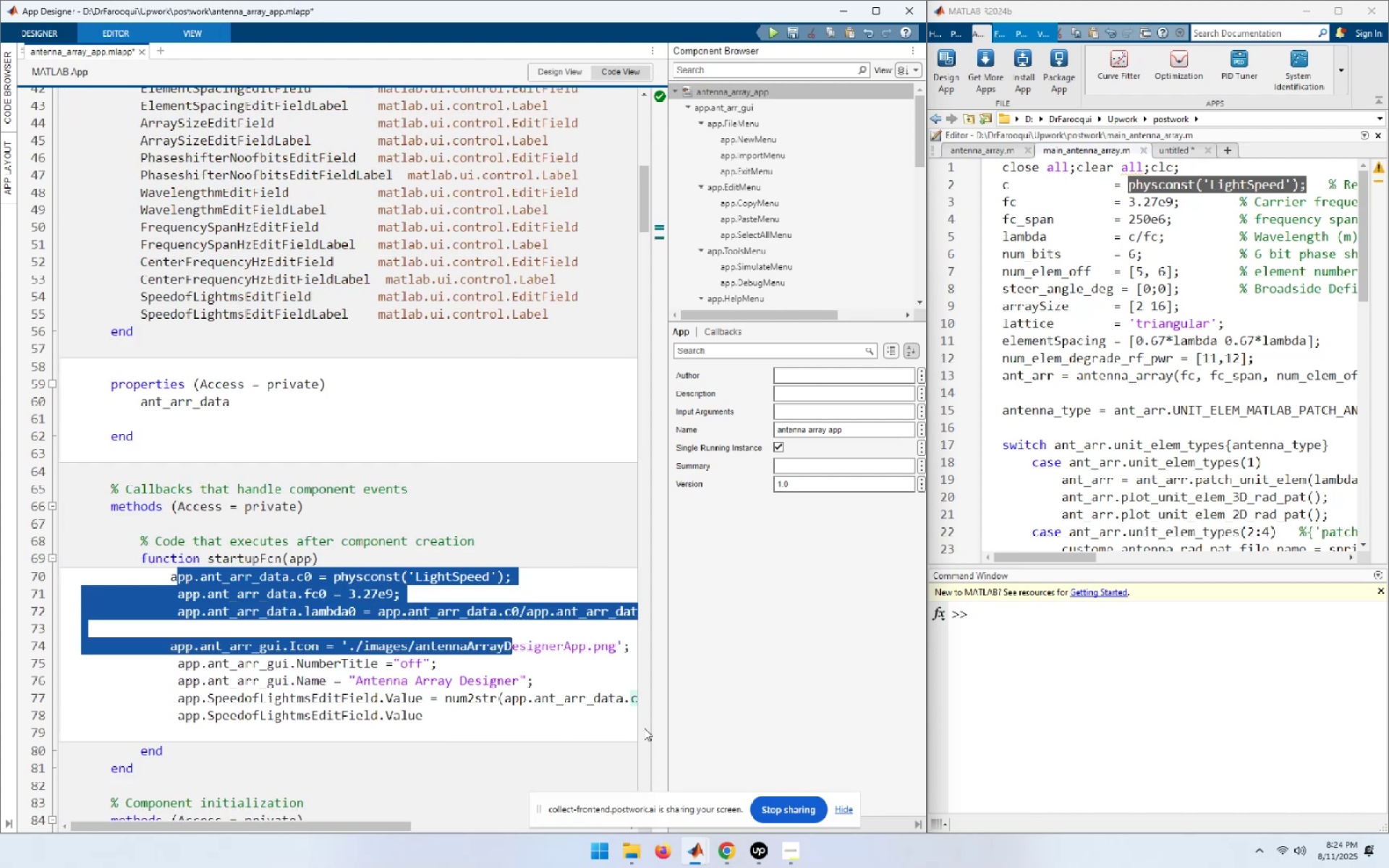 
key(Shift+ArrowDown)
 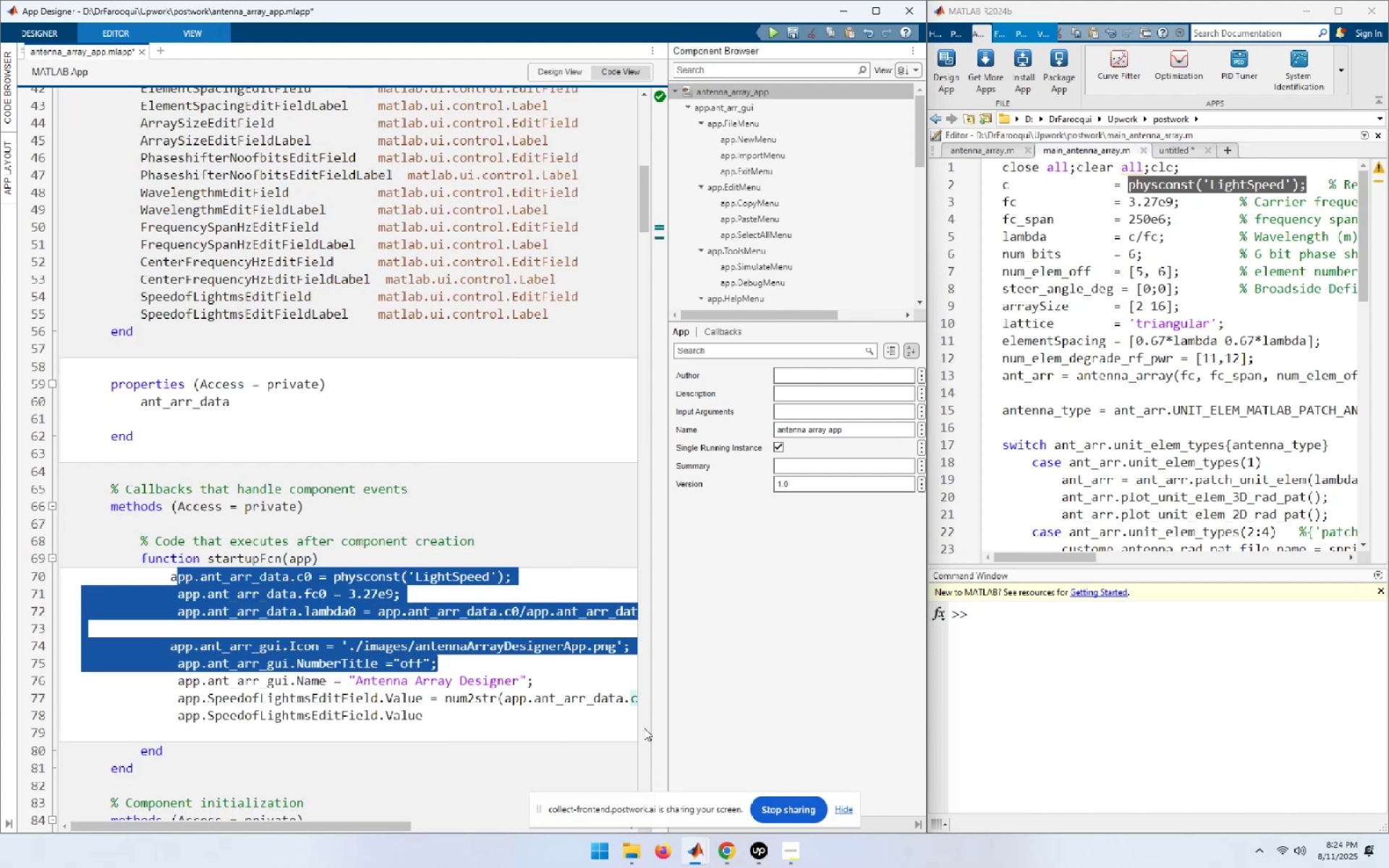 
key(Shift+ArrowDown)
 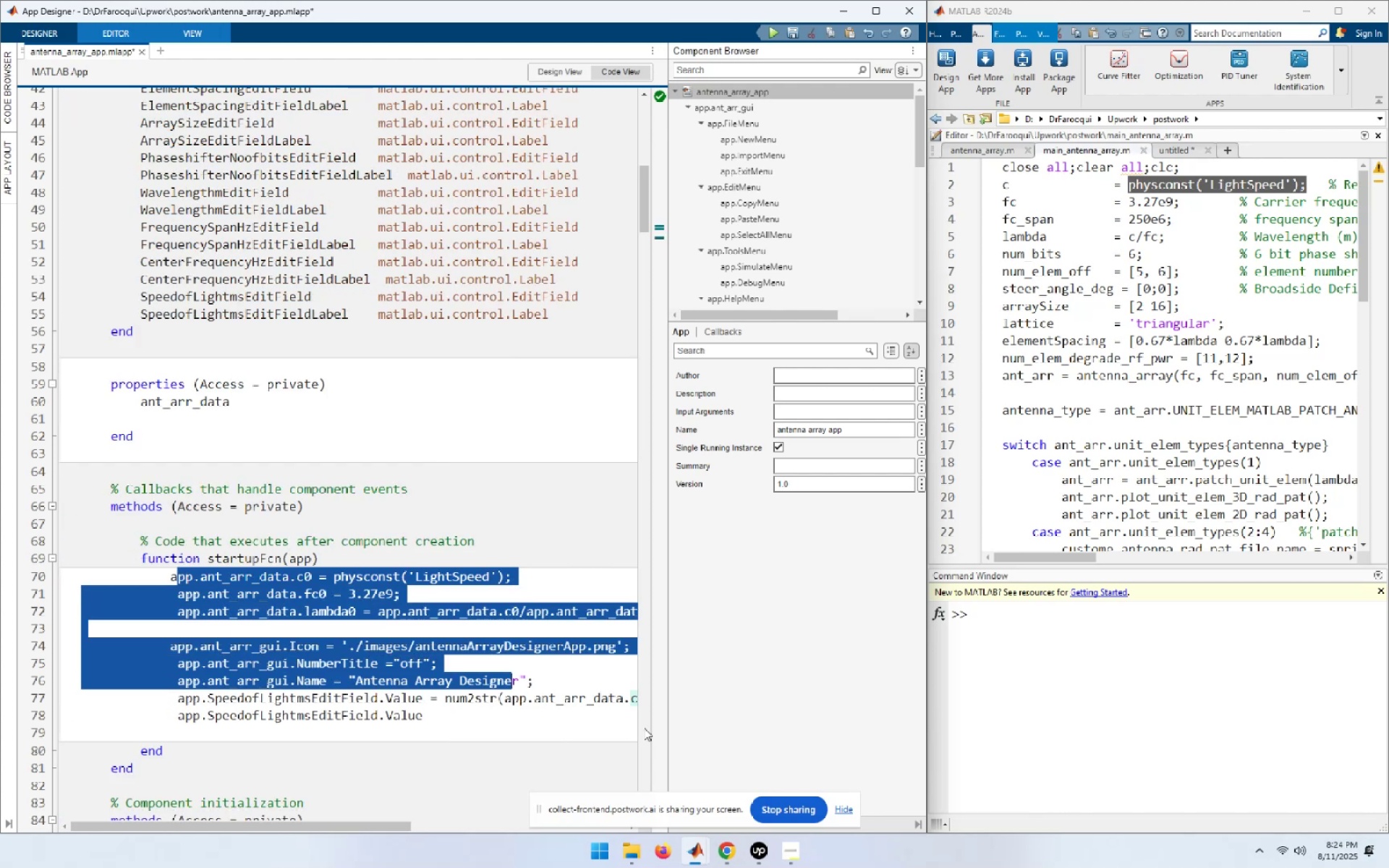 
key(Shift+ArrowDown)
 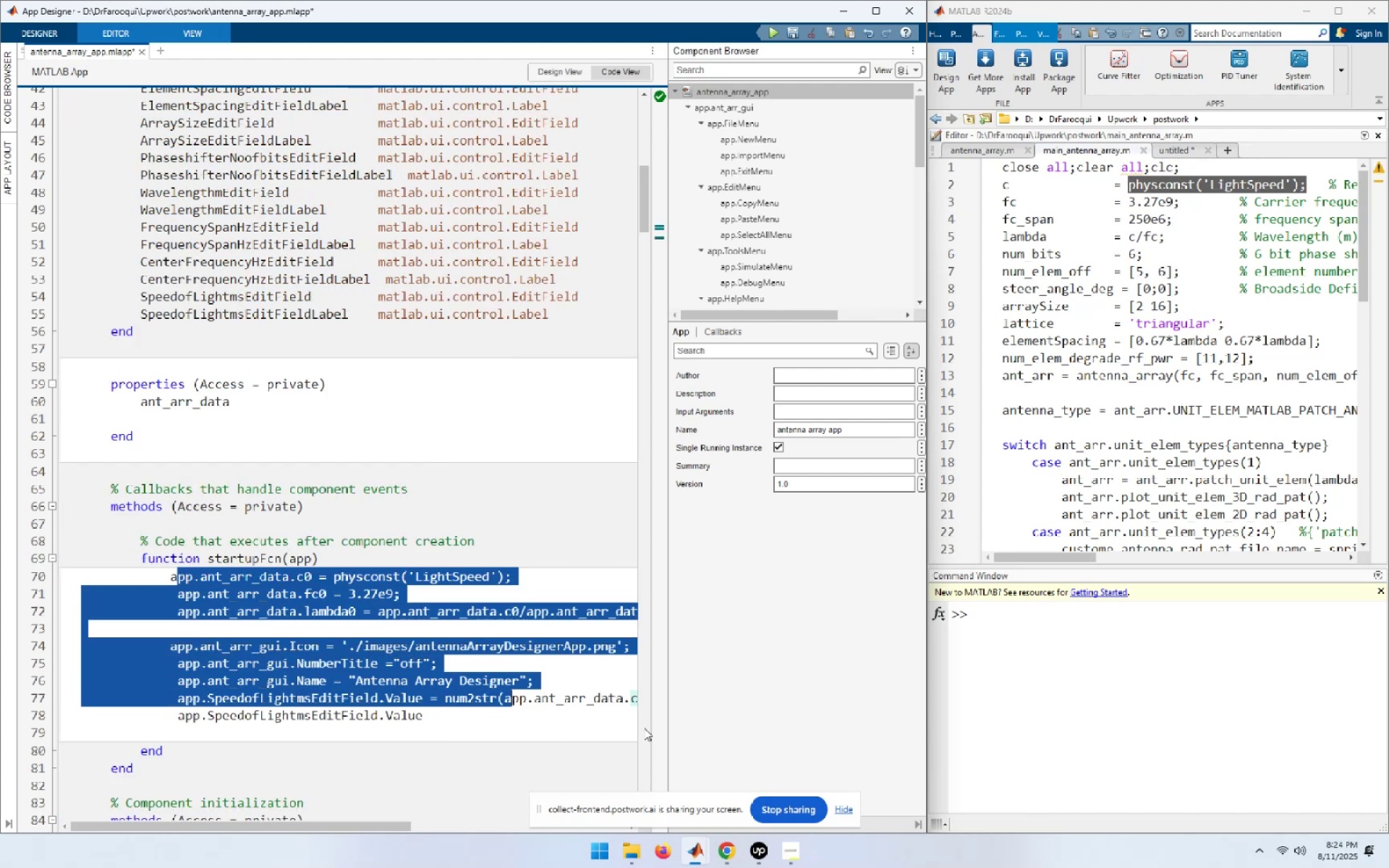 
key(Shift+ArrowDown)
 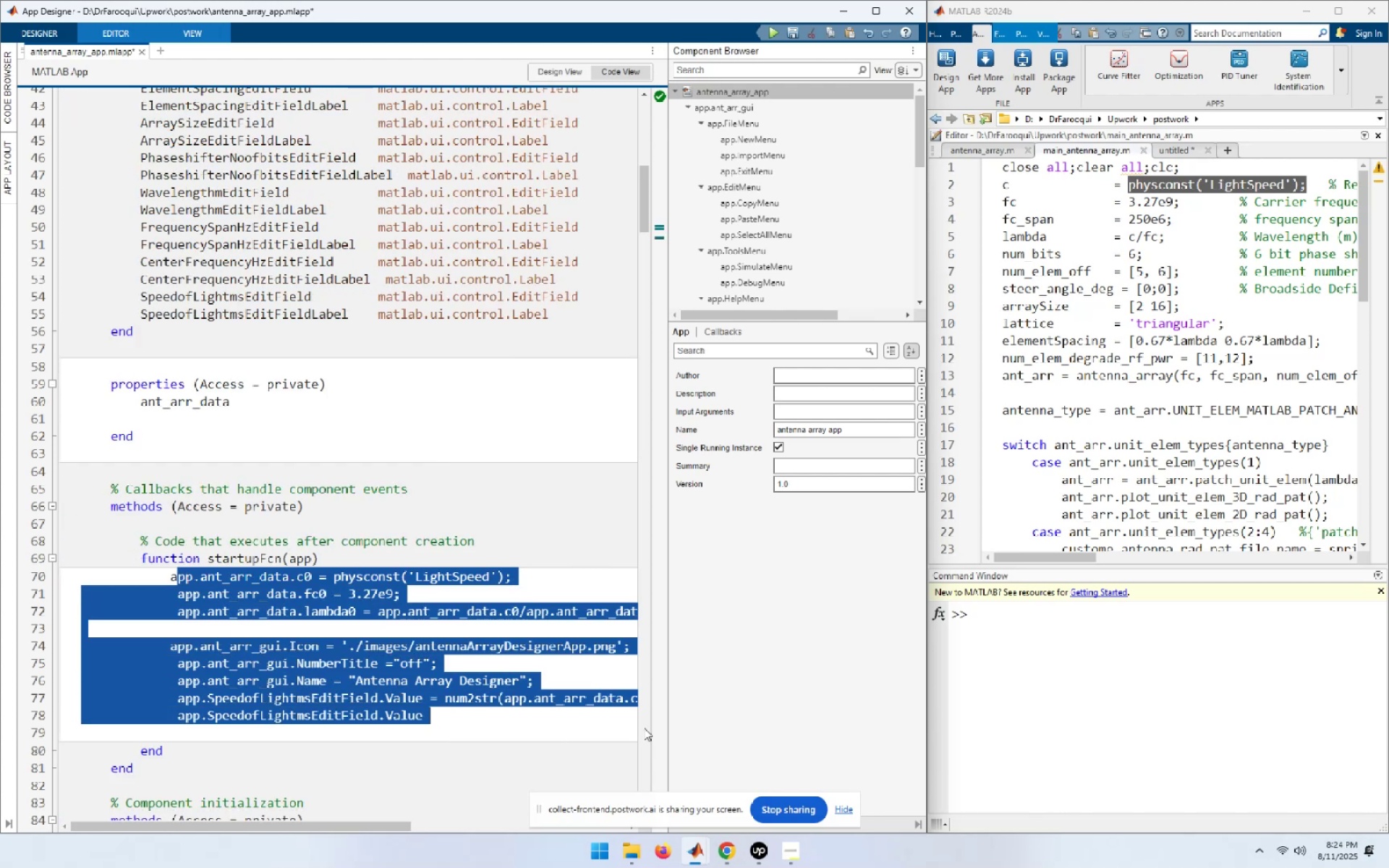 
key(Control+I)
 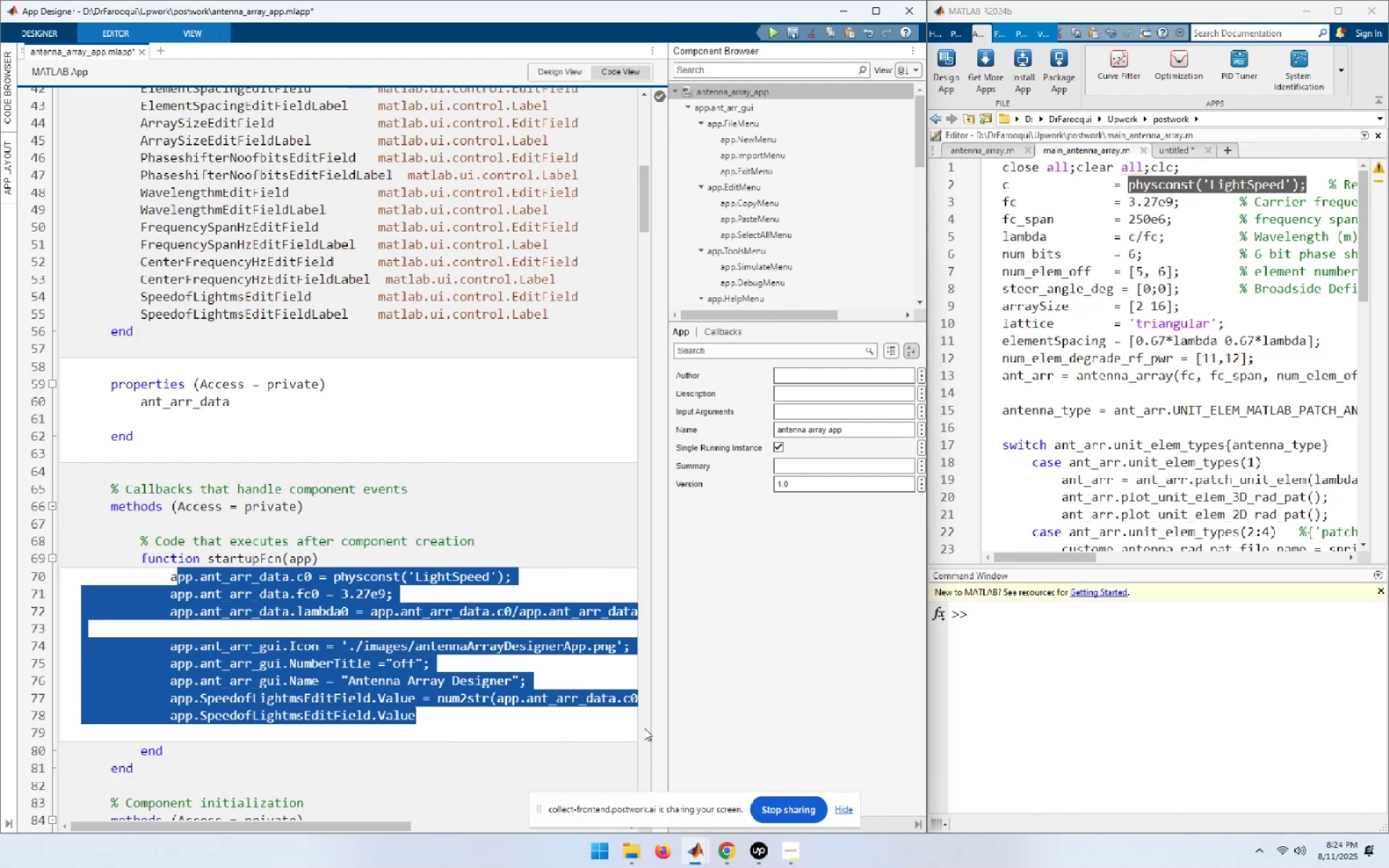 
key(ArrowDown)
 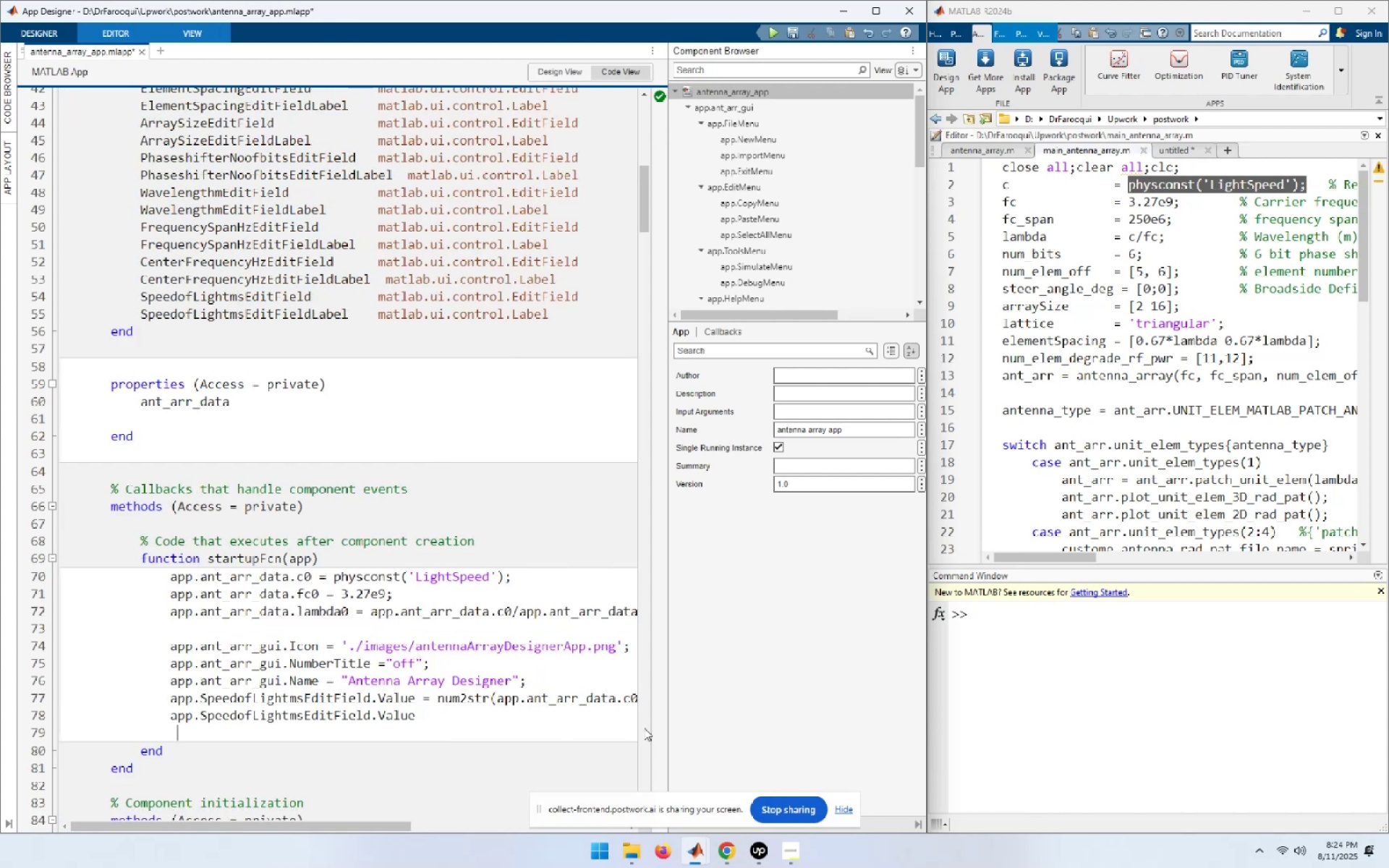 
hold_key(key=ArrowUp, duration=0.8)
 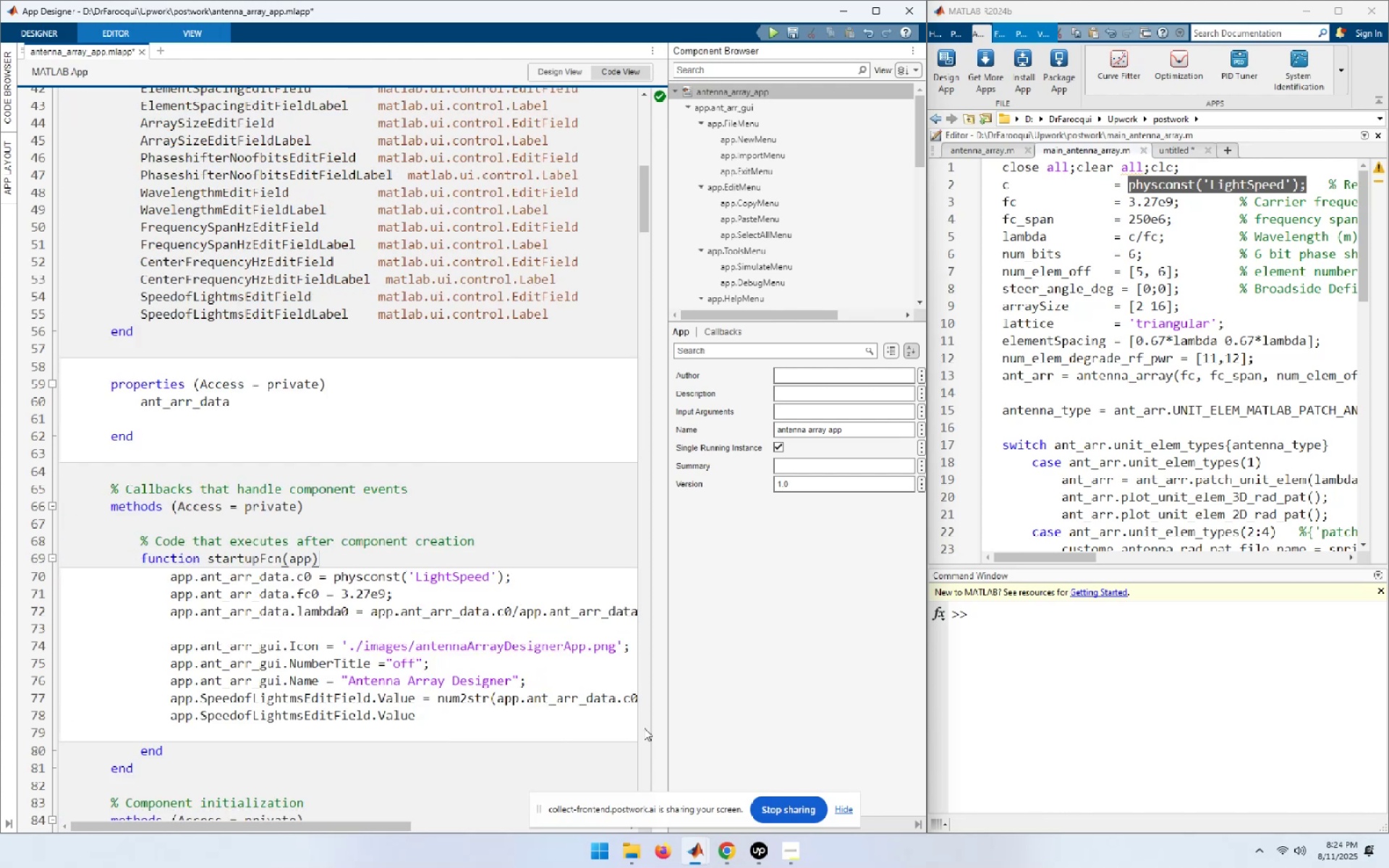 
key(ArrowDown)
 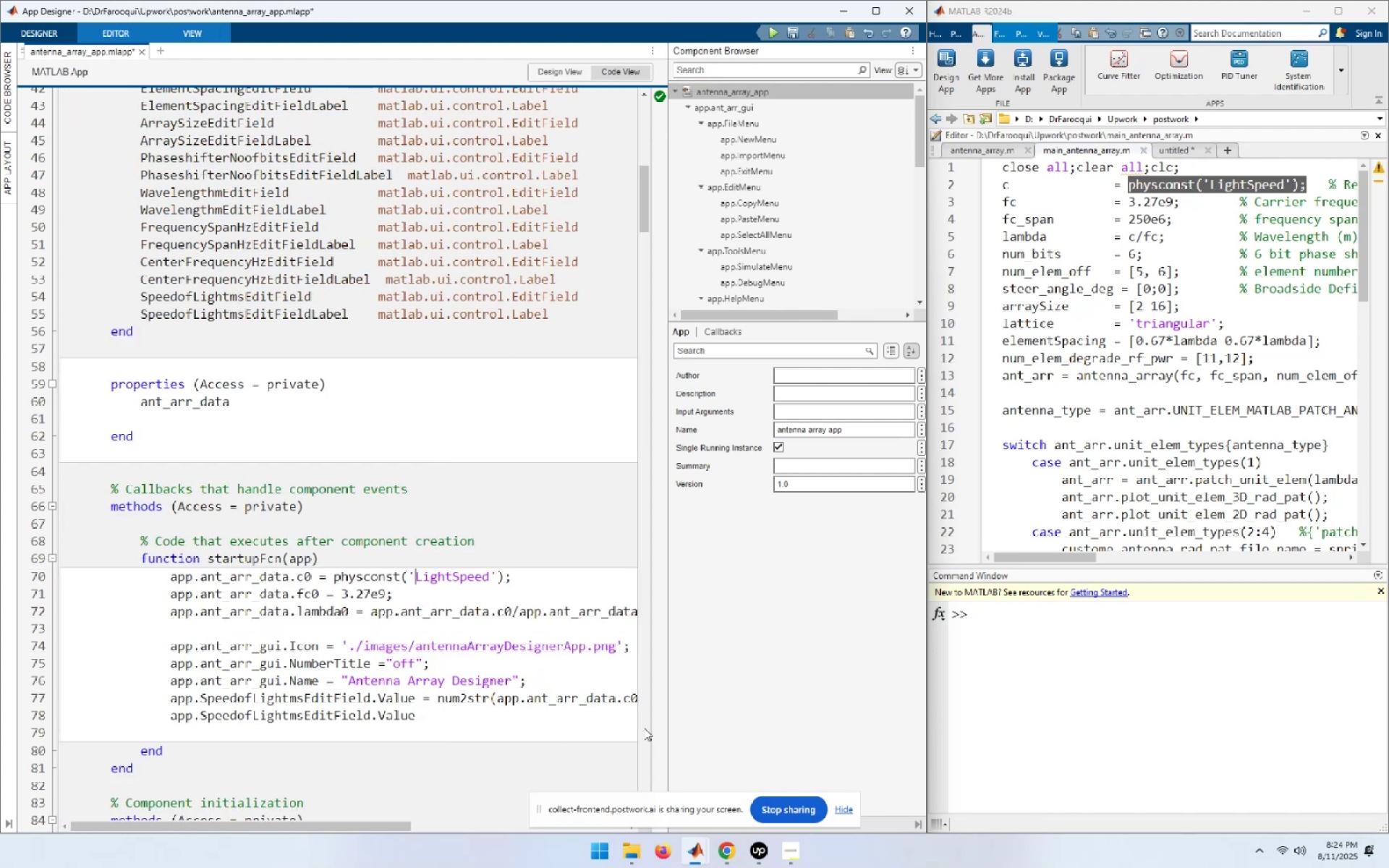 
hold_key(key=ArrowLeft, duration=0.88)
 